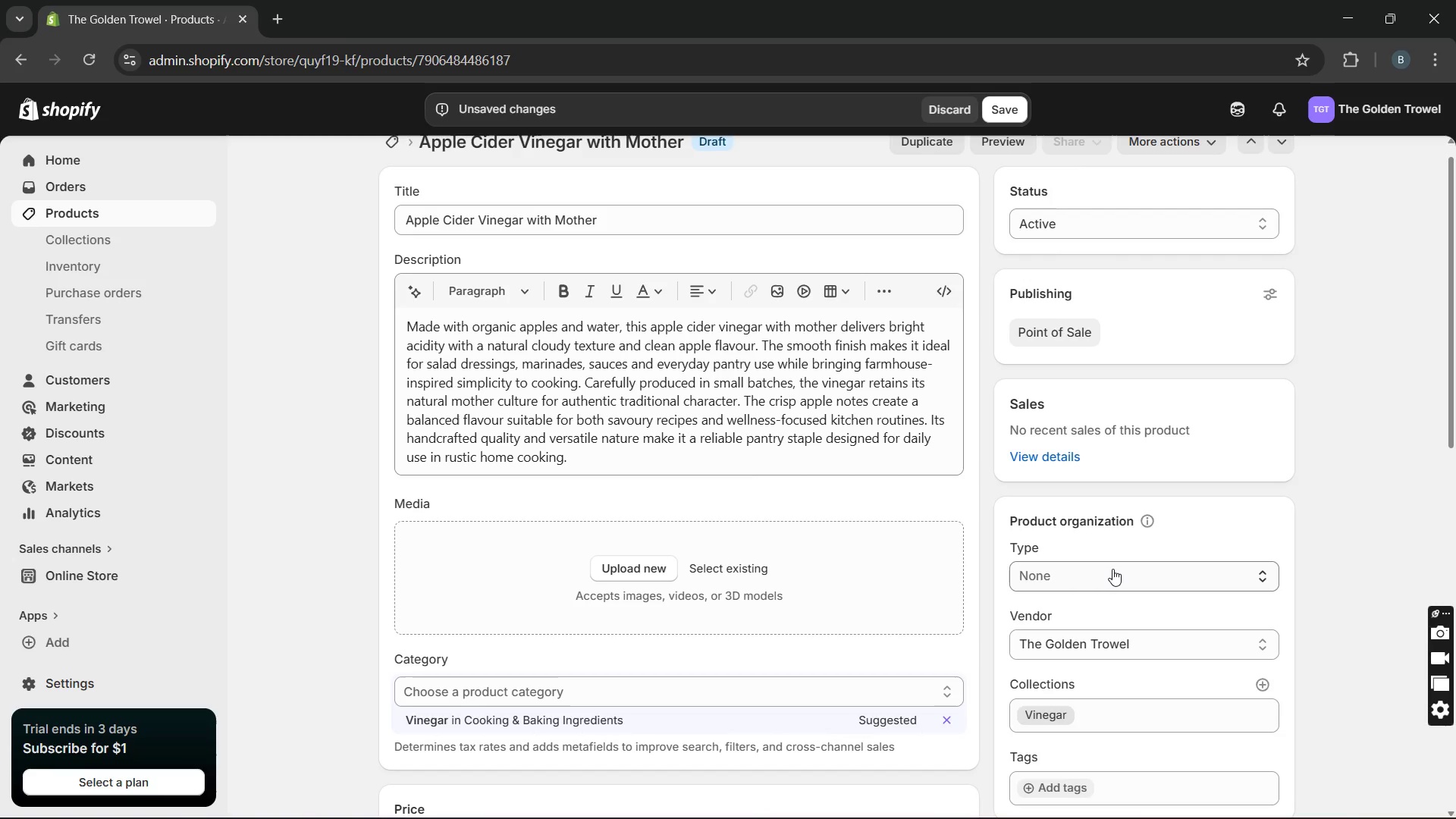 
wait(14.77)
 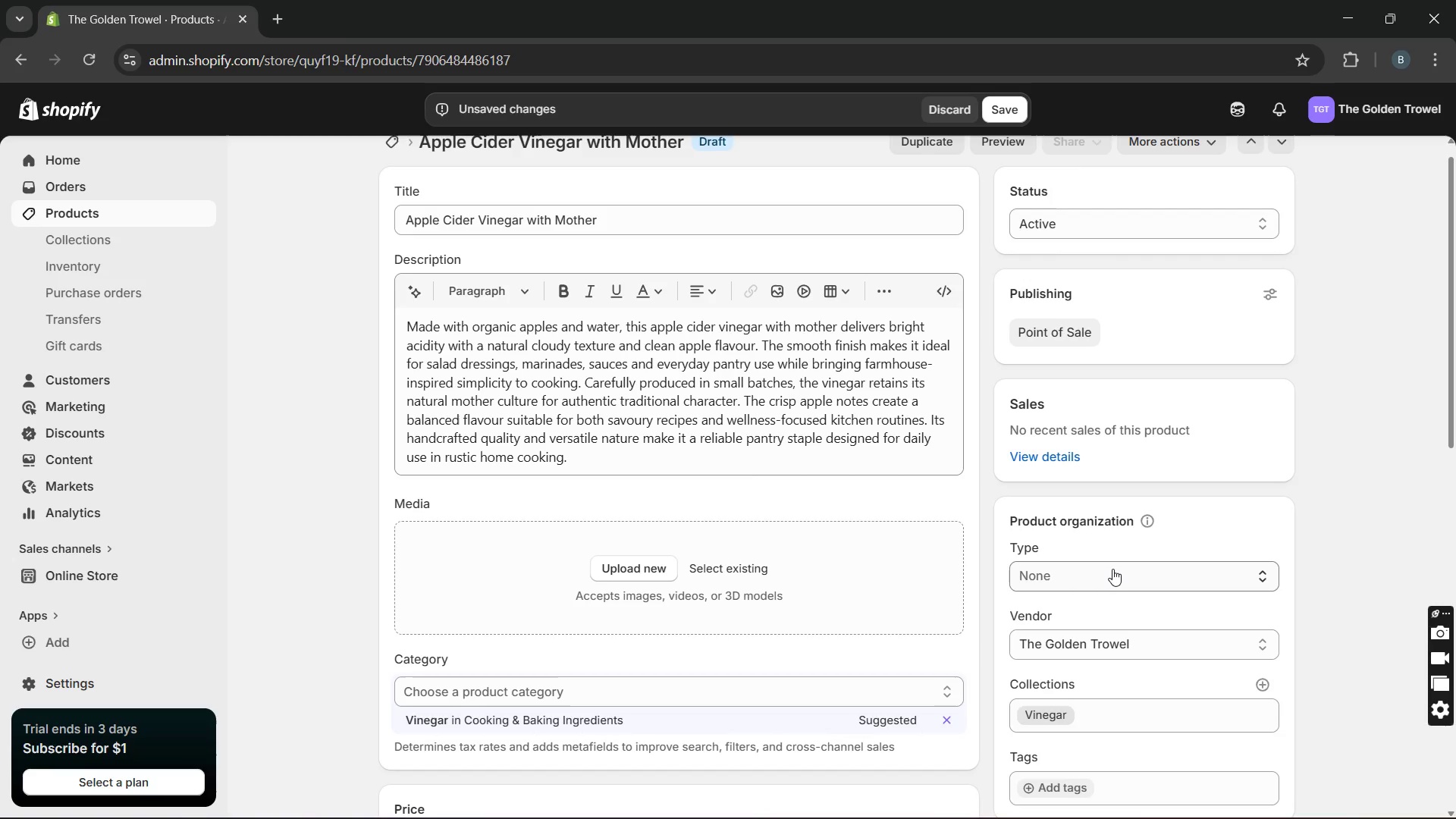 
key(V)
 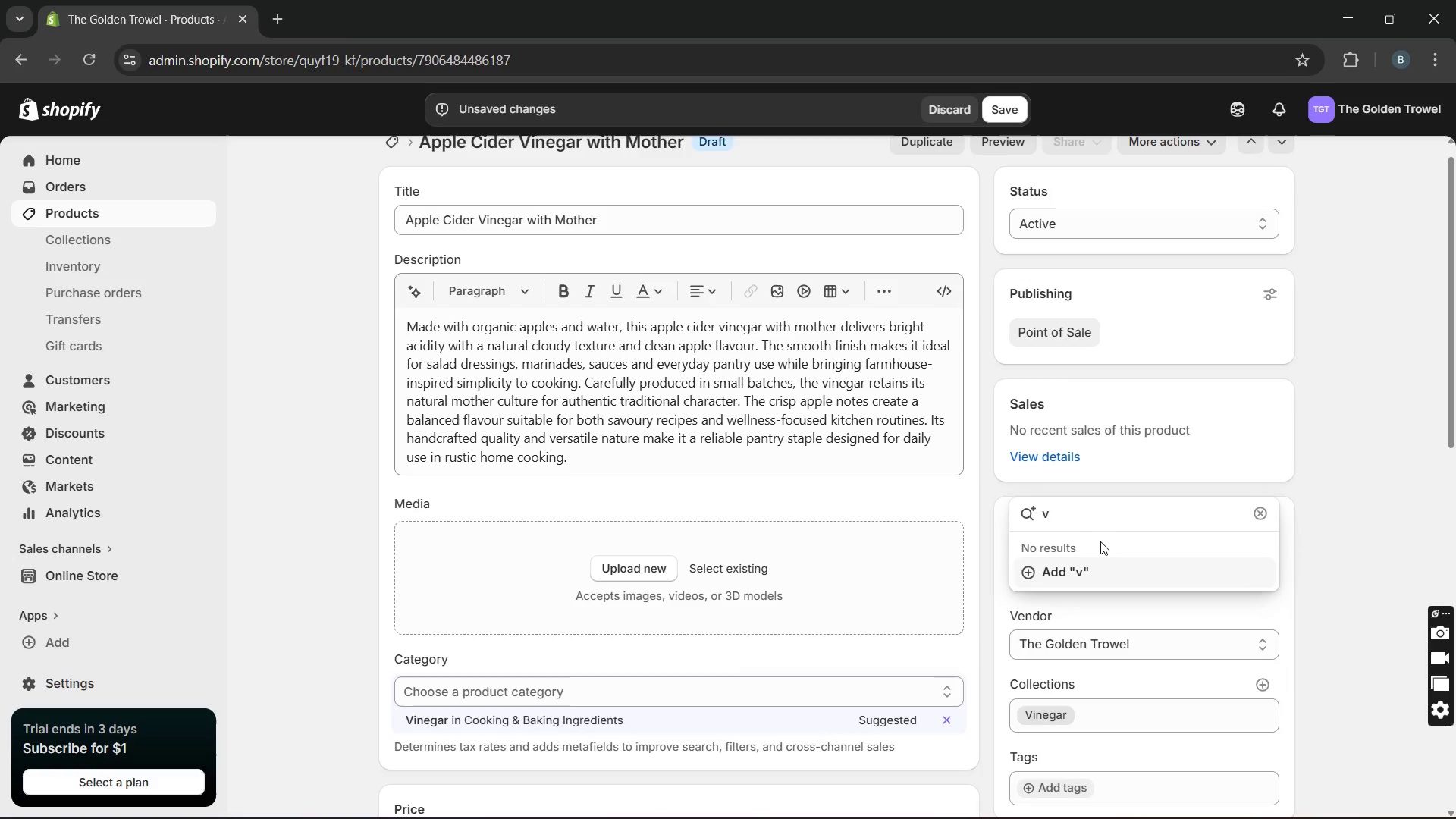 
key(Backspace)
 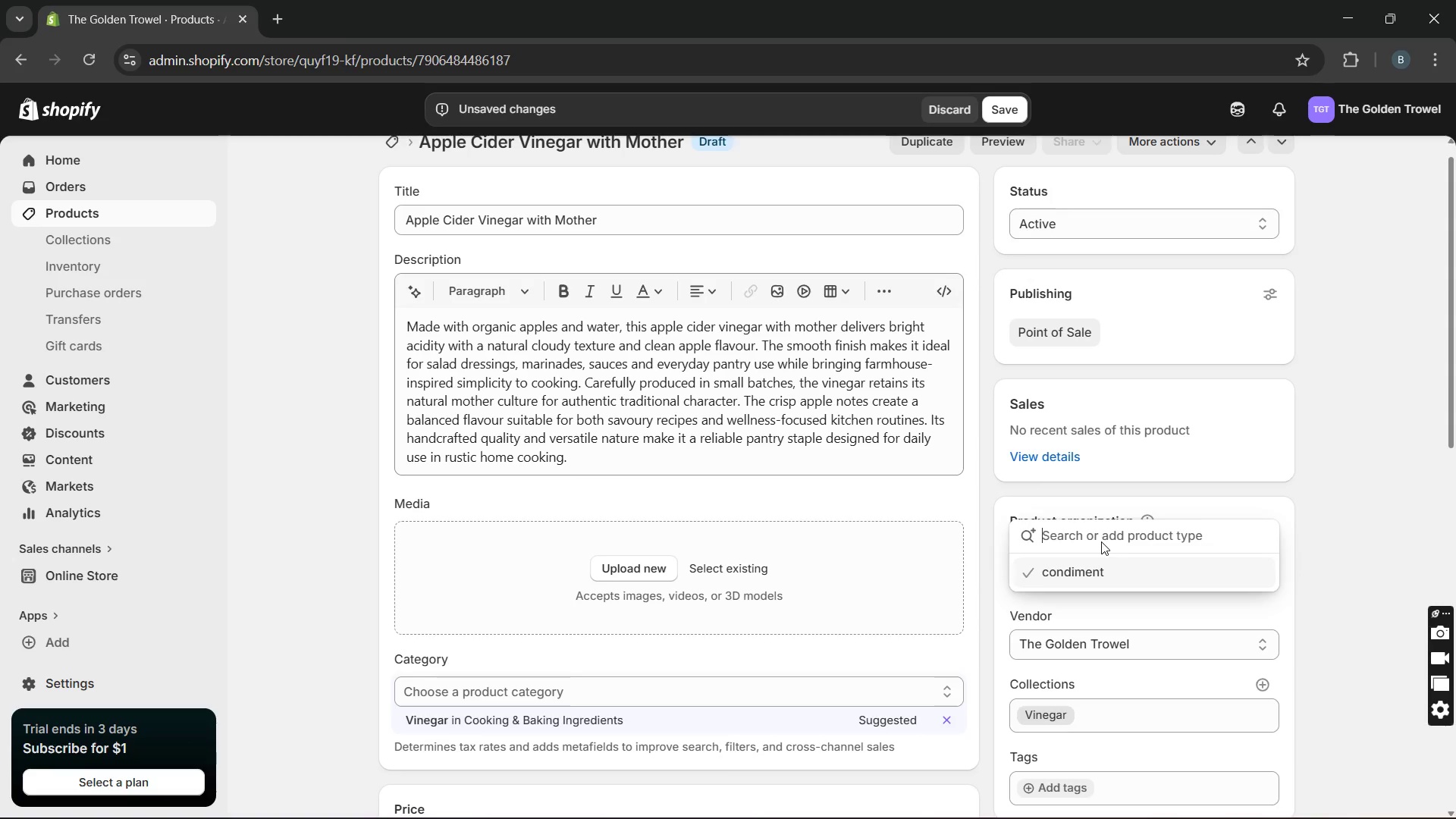 
key(CapsLock)
 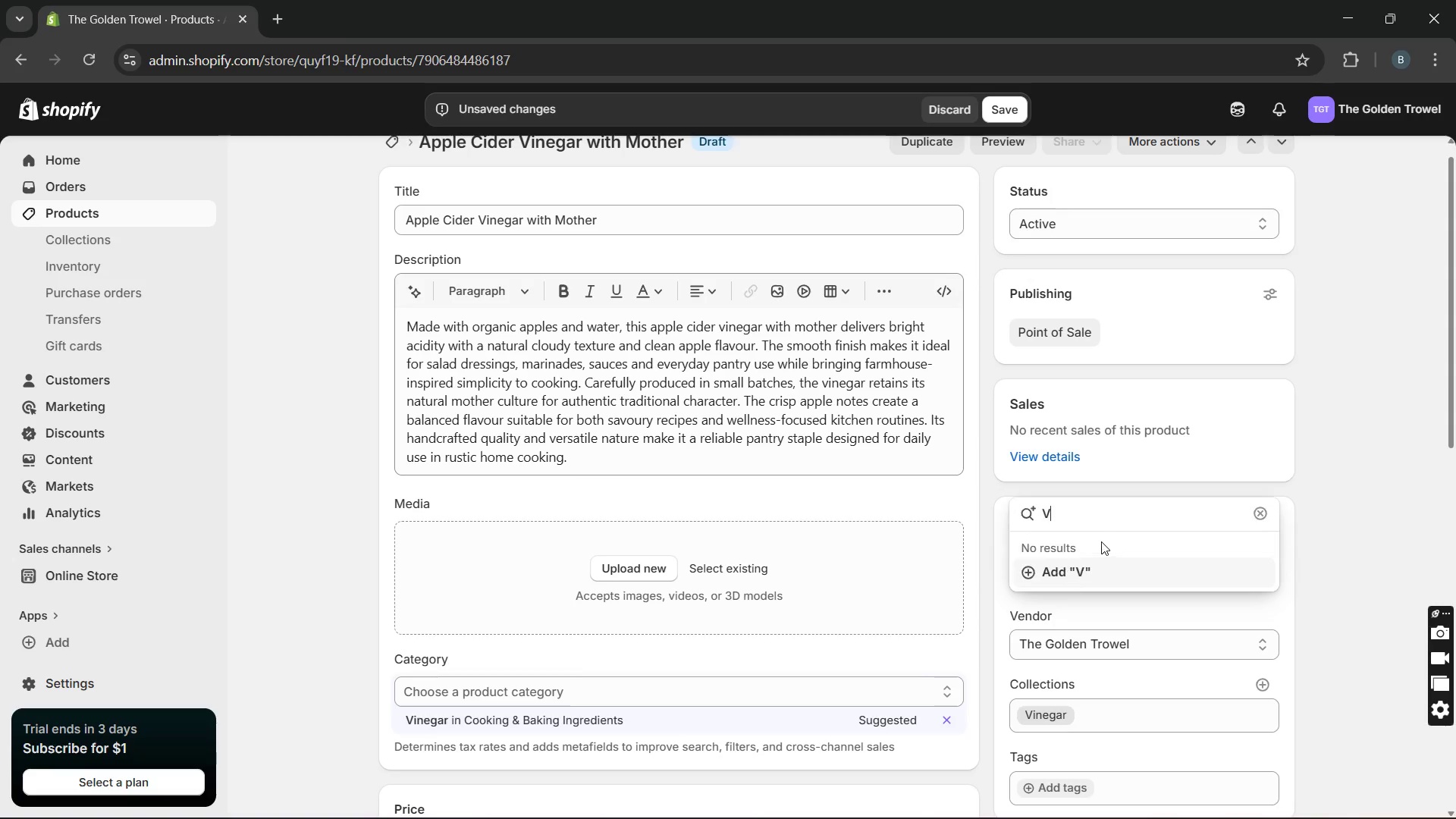 
key(V)
 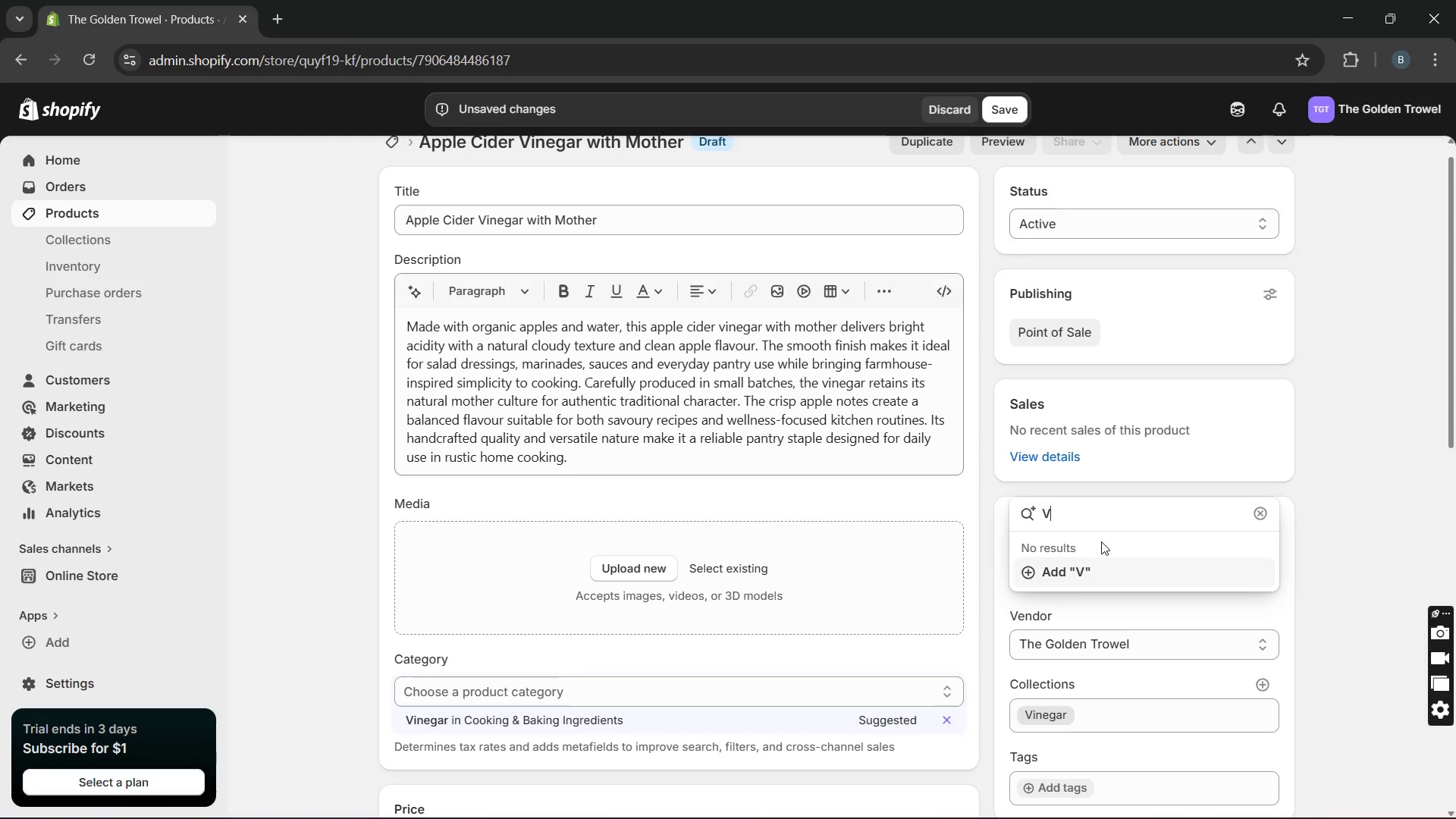 
key(CapsLock)
 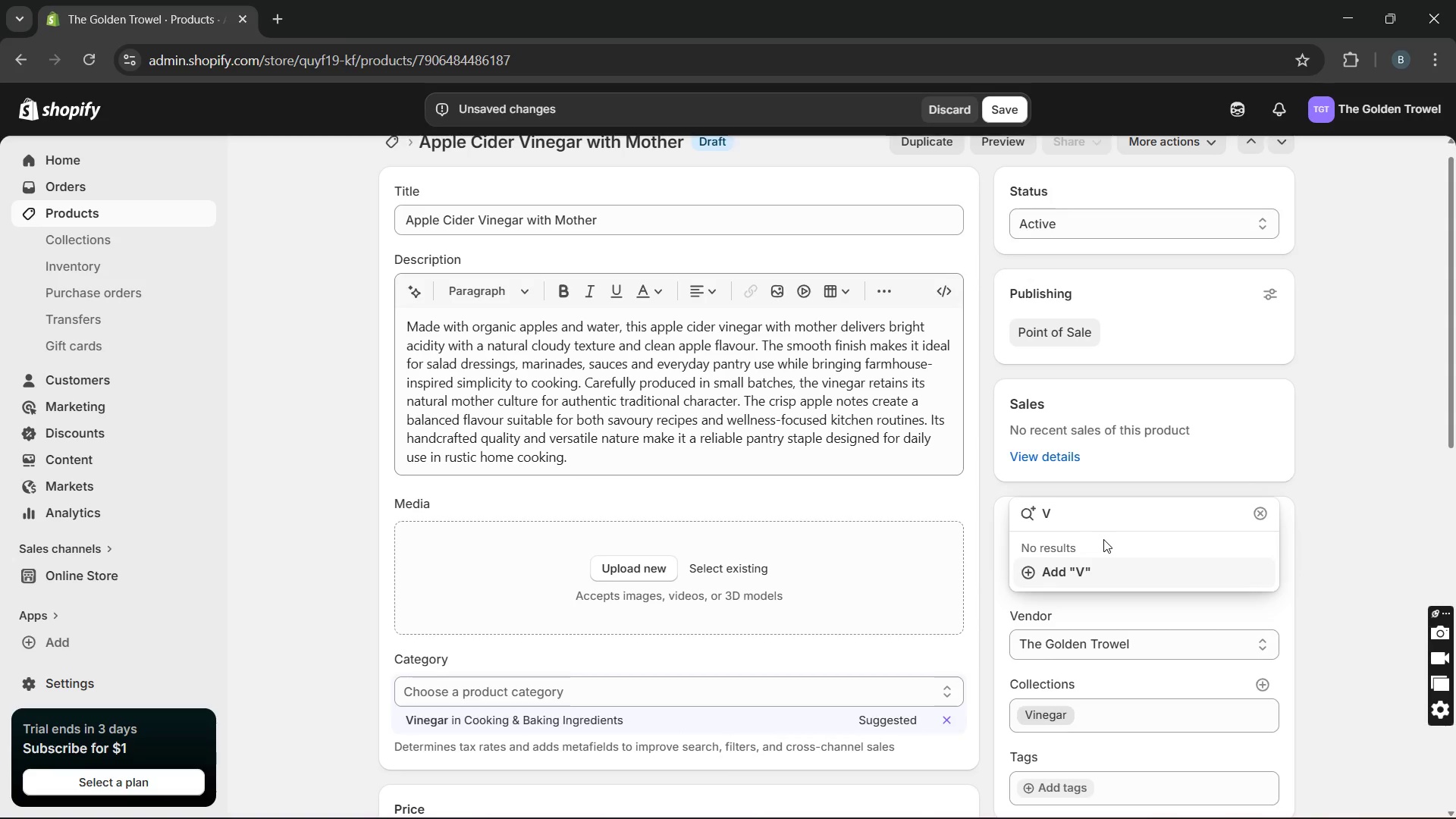 
type(inegar)
 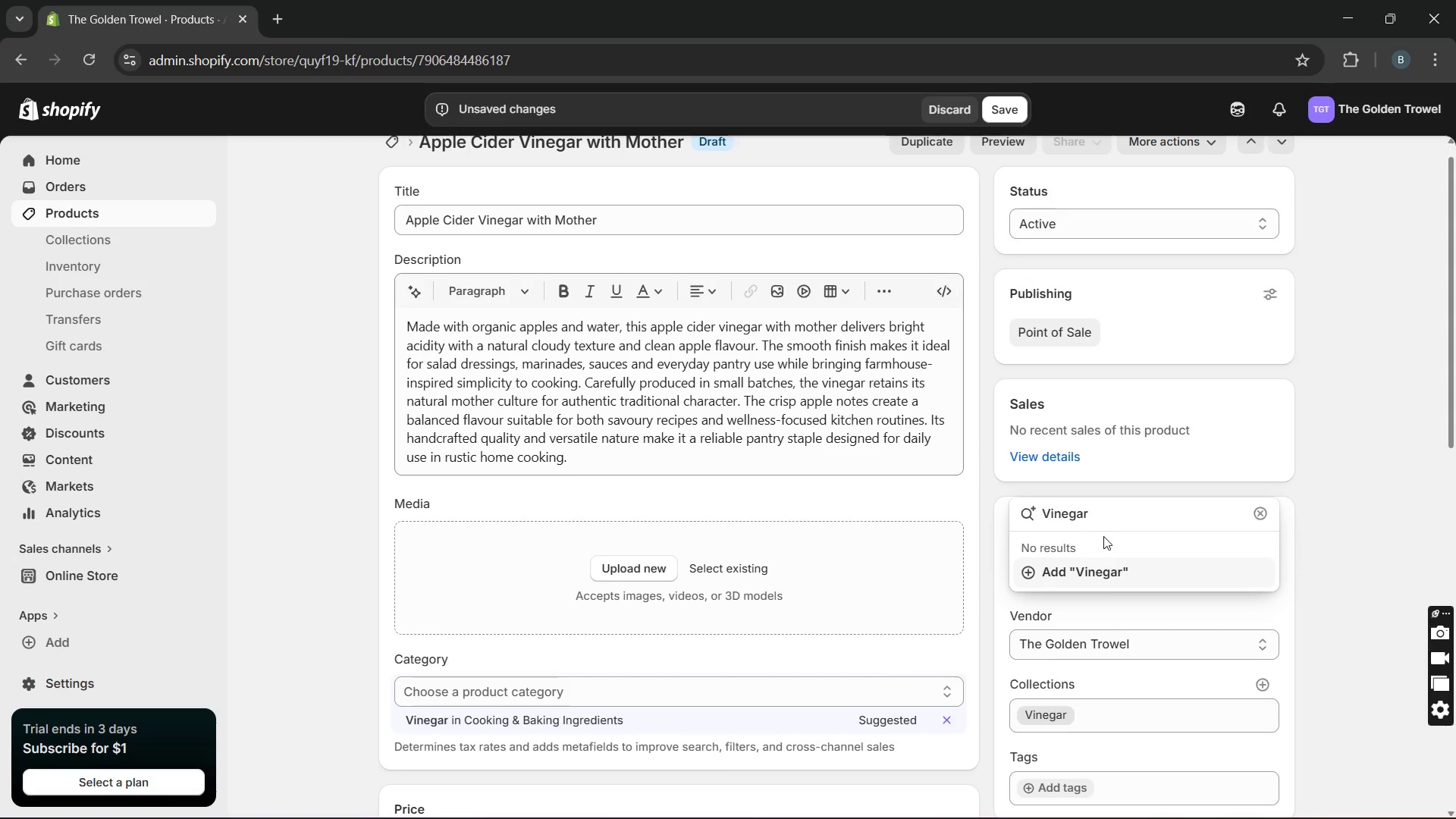 
key(Enter)
 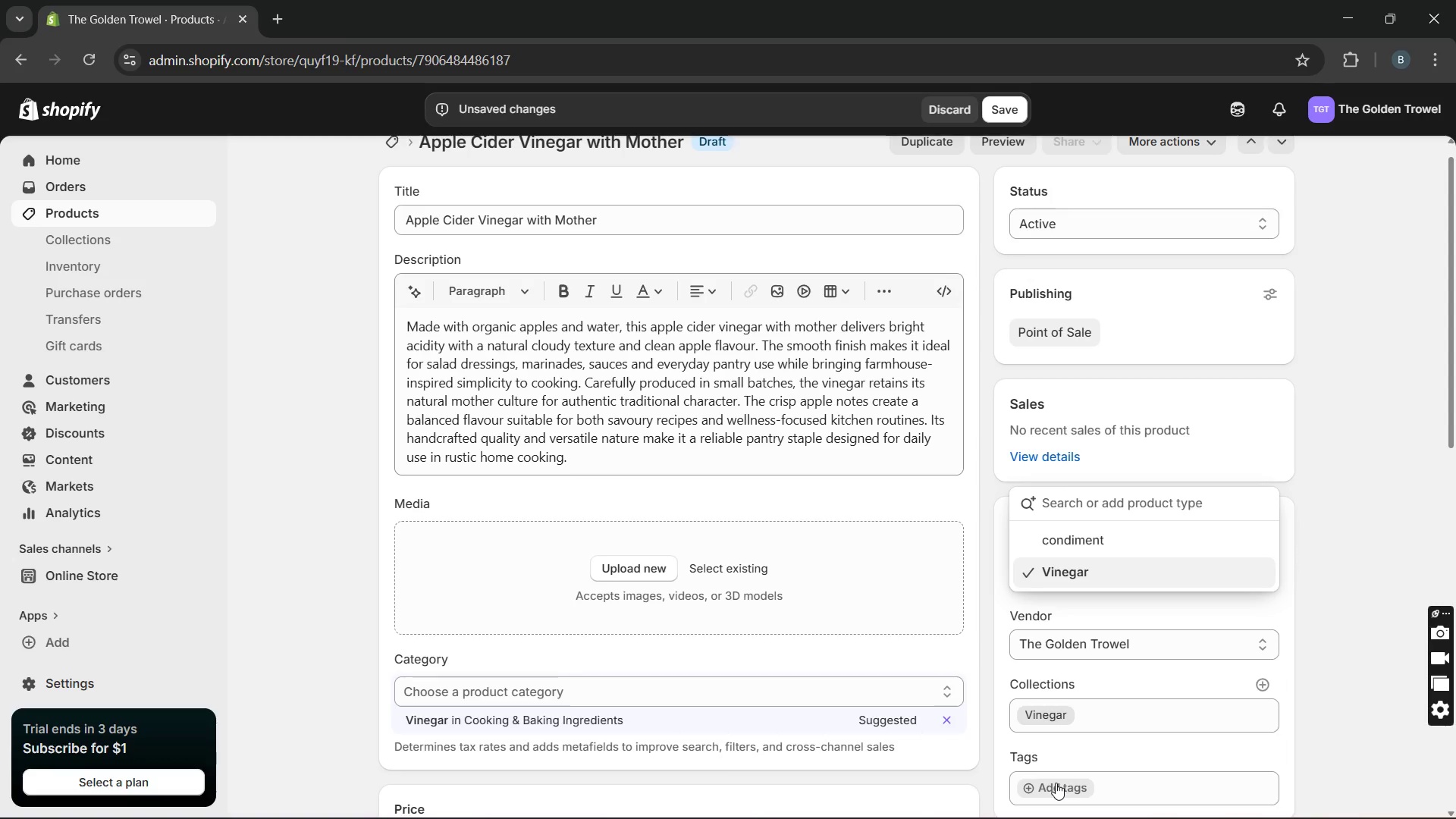 
wait(9.89)
 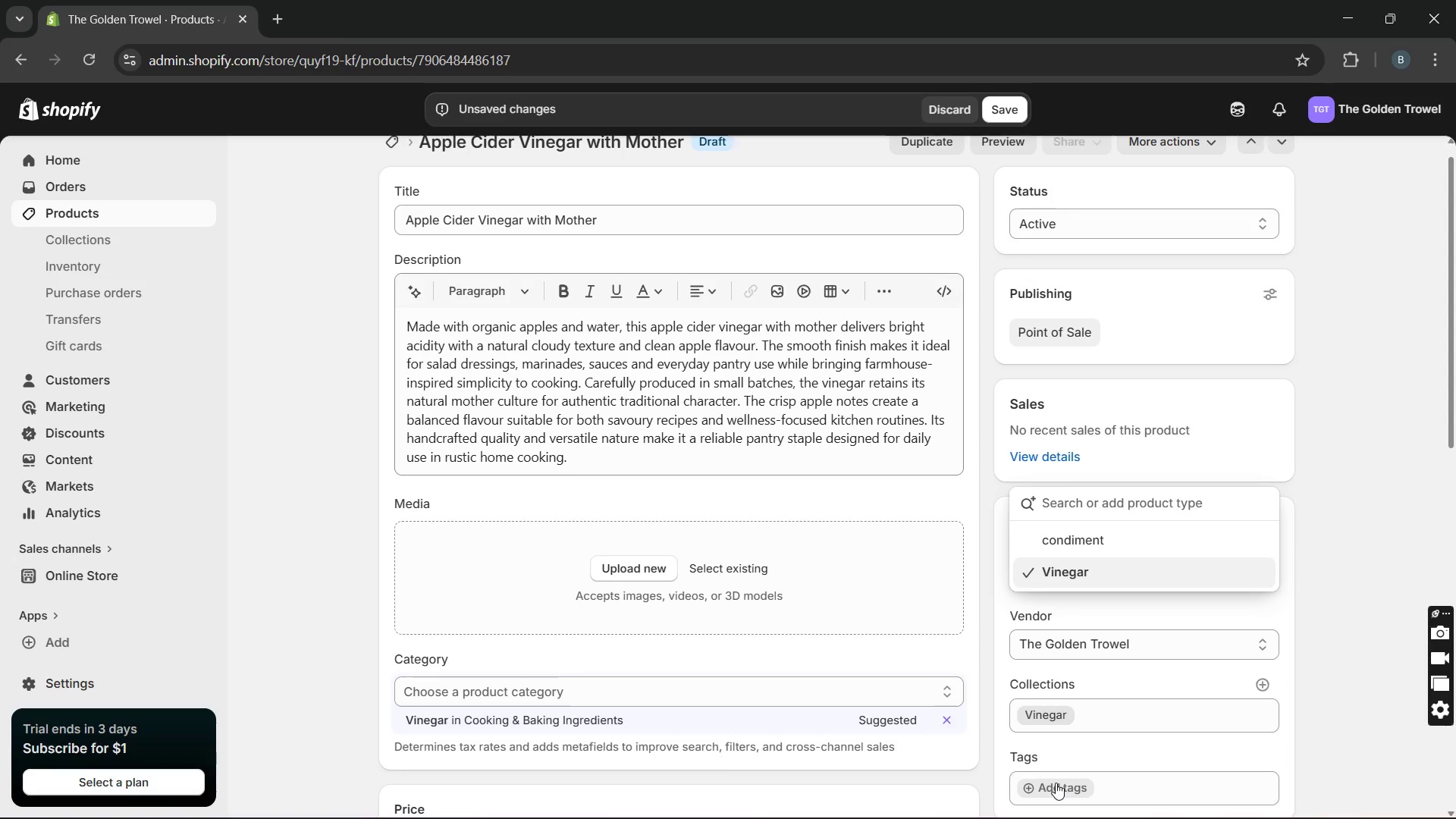 
type(Organiorganic ingridents, Farm t)
key(Backspace)
key(Backspace)
type(-to-table, )
 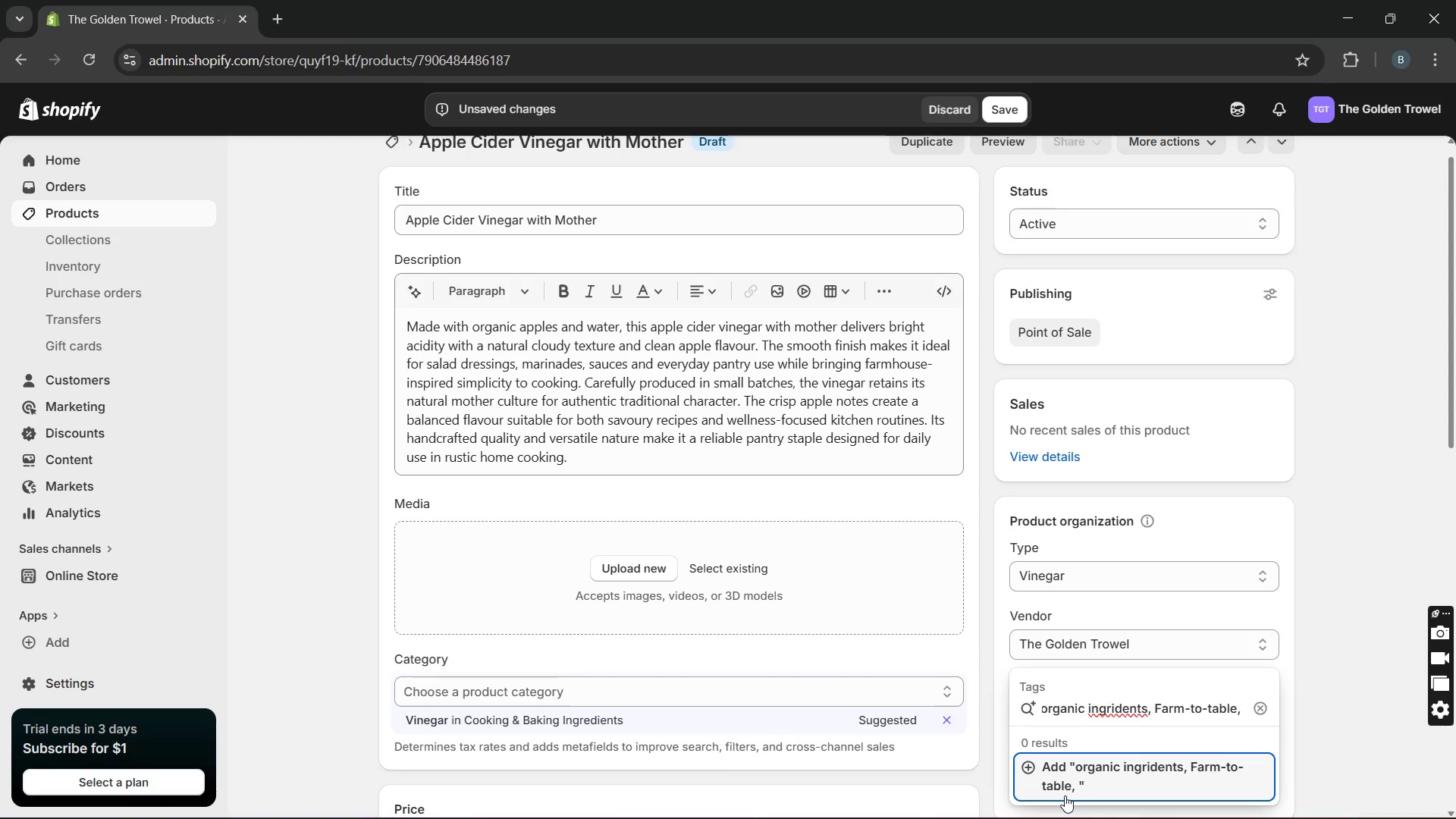 
wait(5.28)
 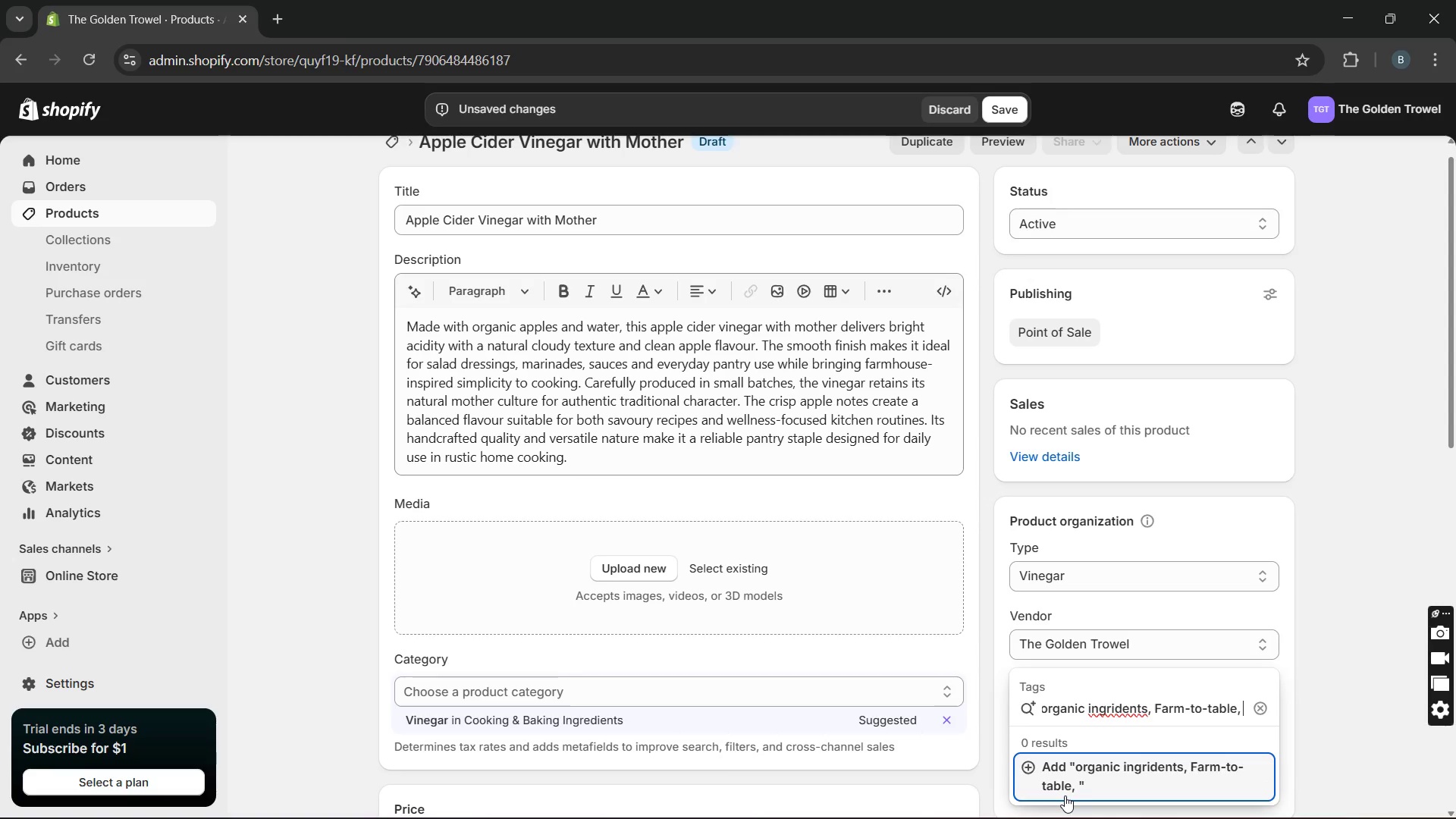 
key(E)
 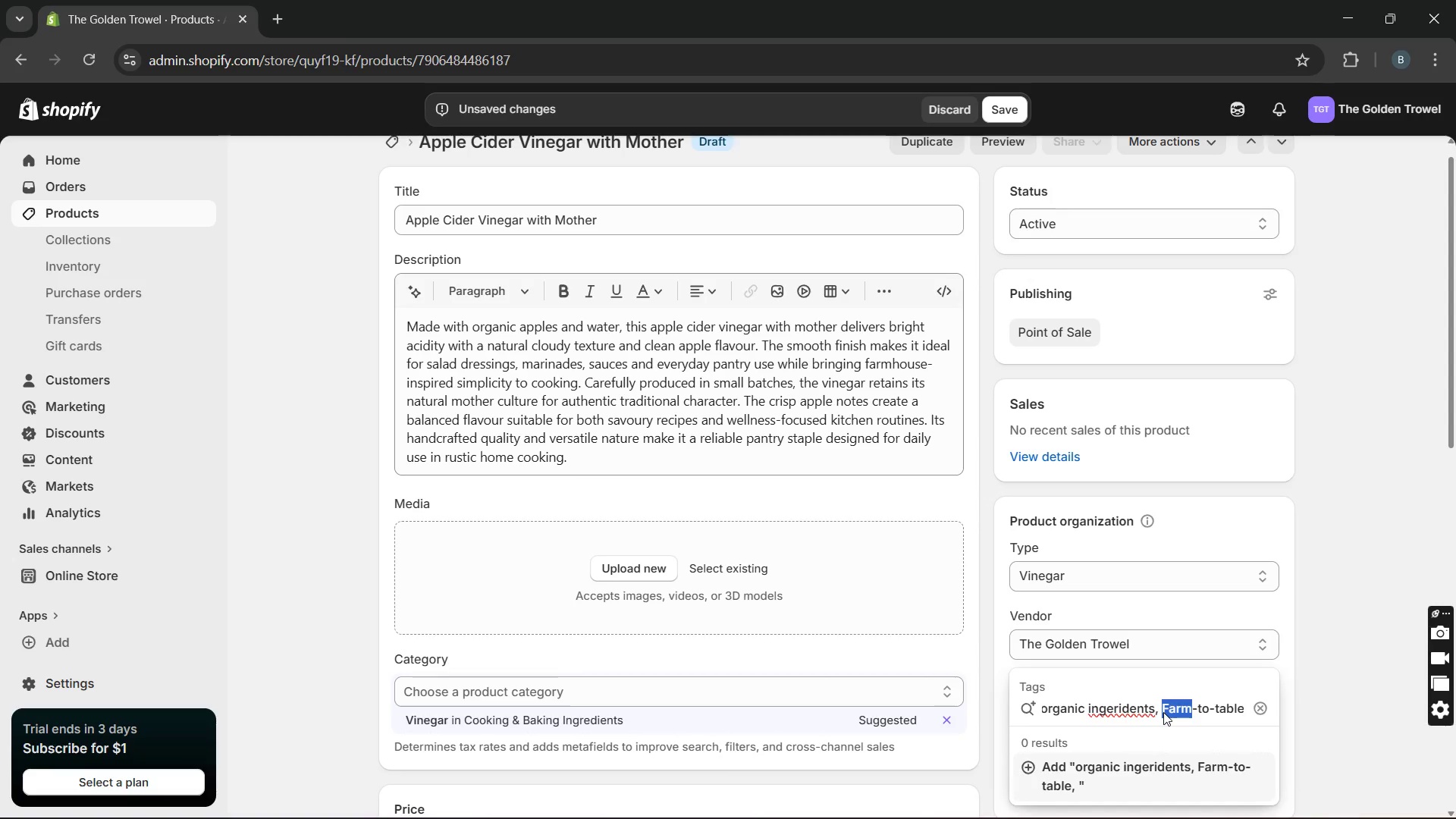 
double_click([1134, 709])
 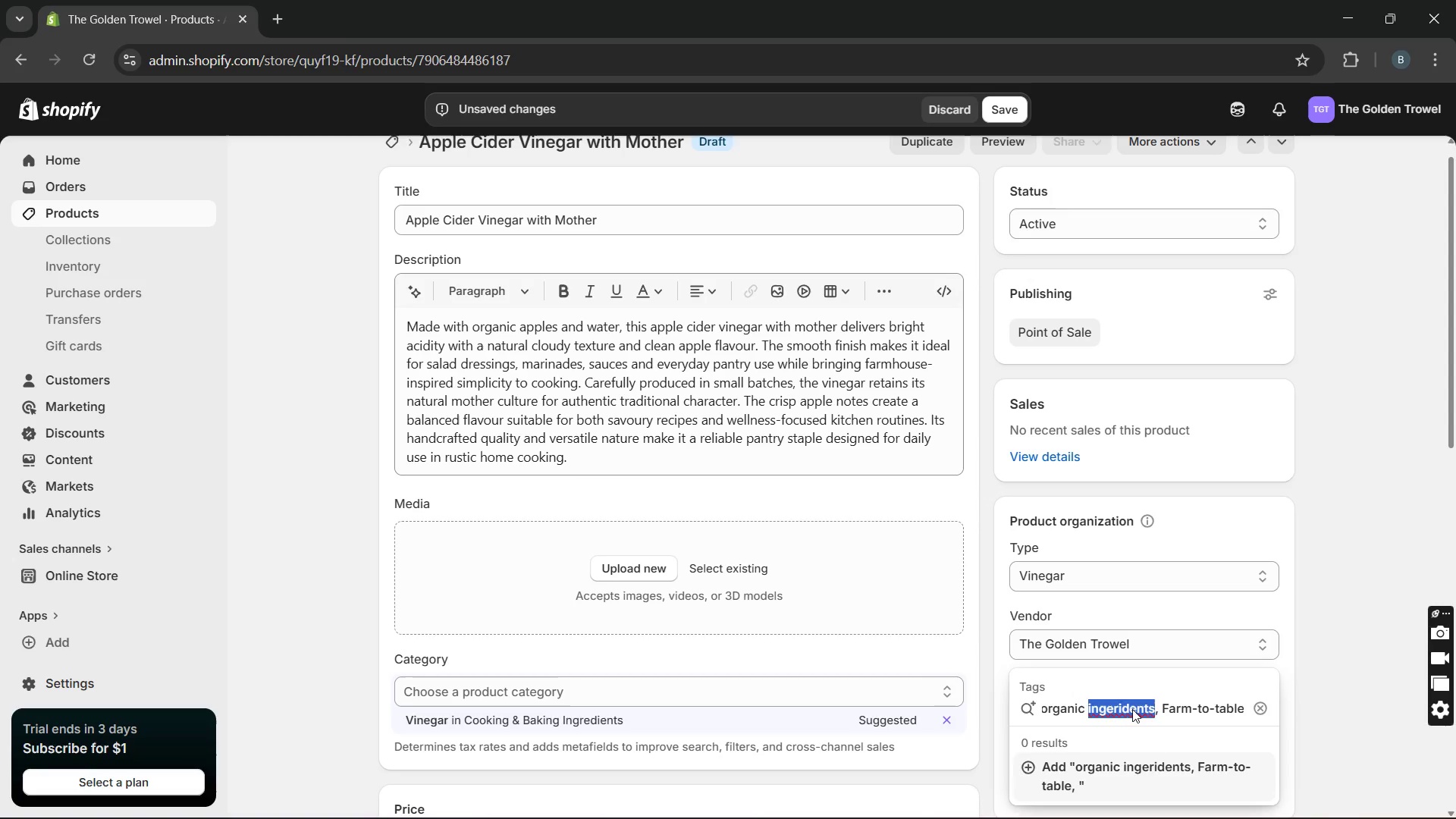 
type(ingridents)
 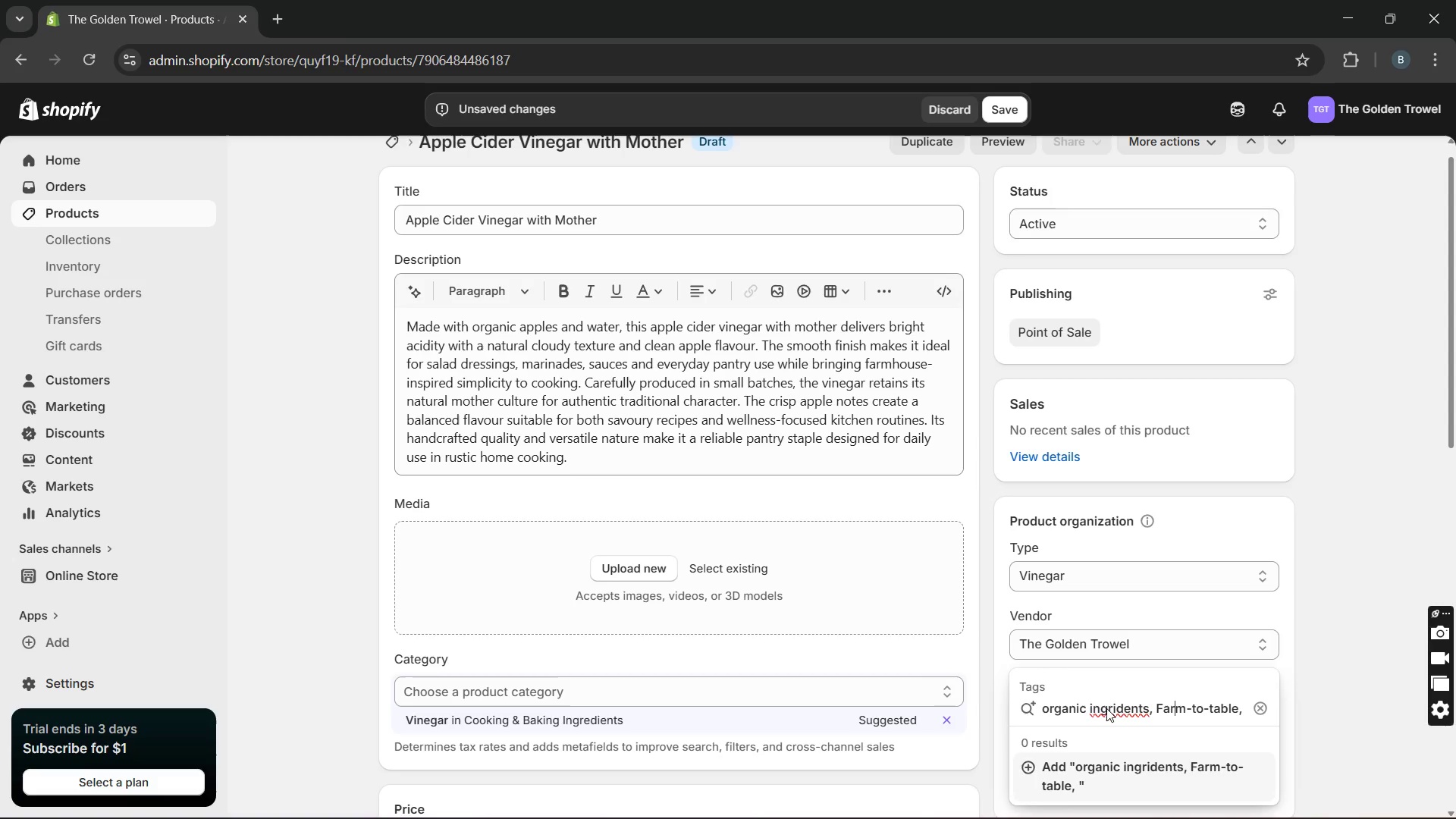 
wait(6.45)
 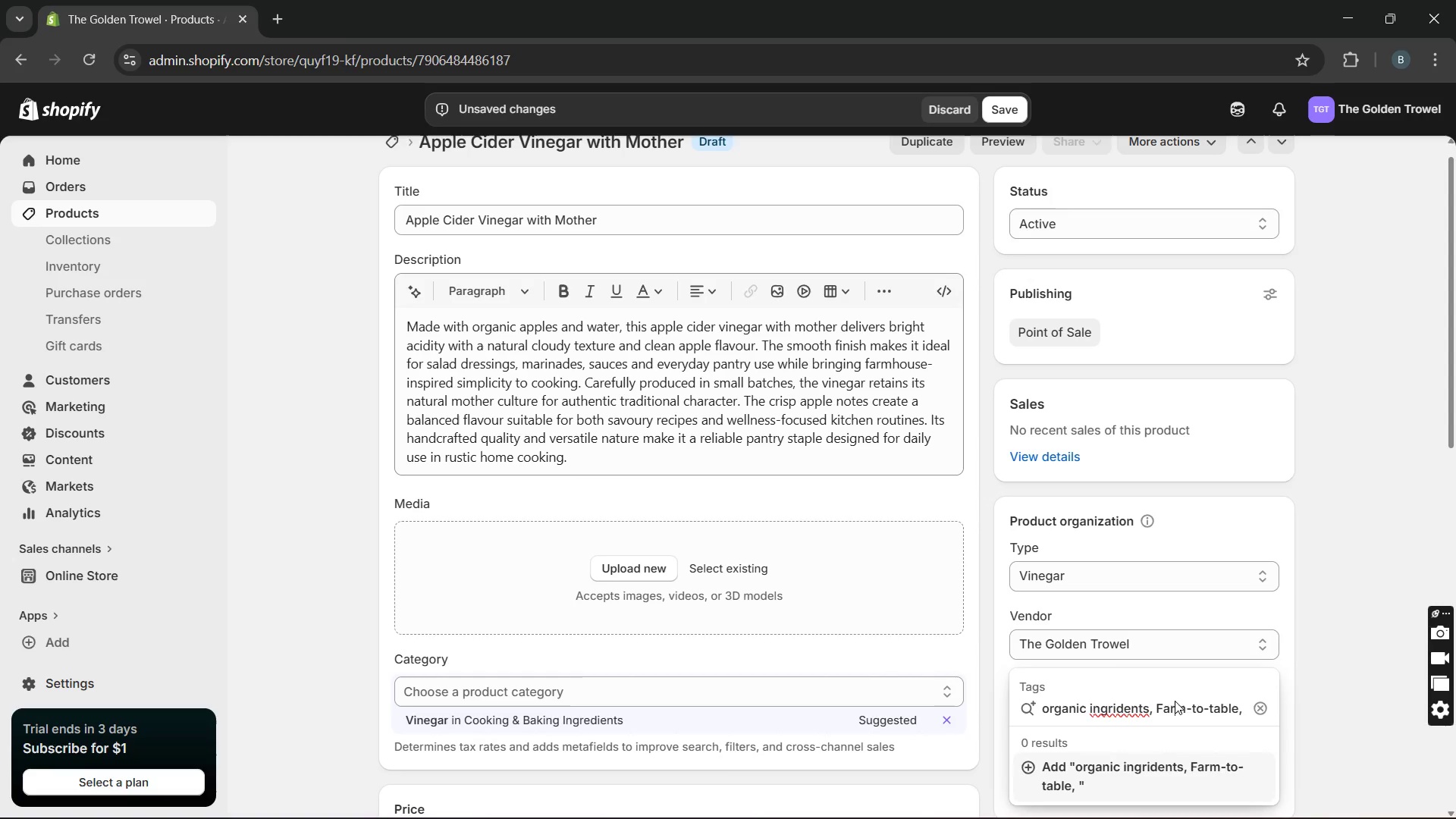 
left_click([1120, 705])
 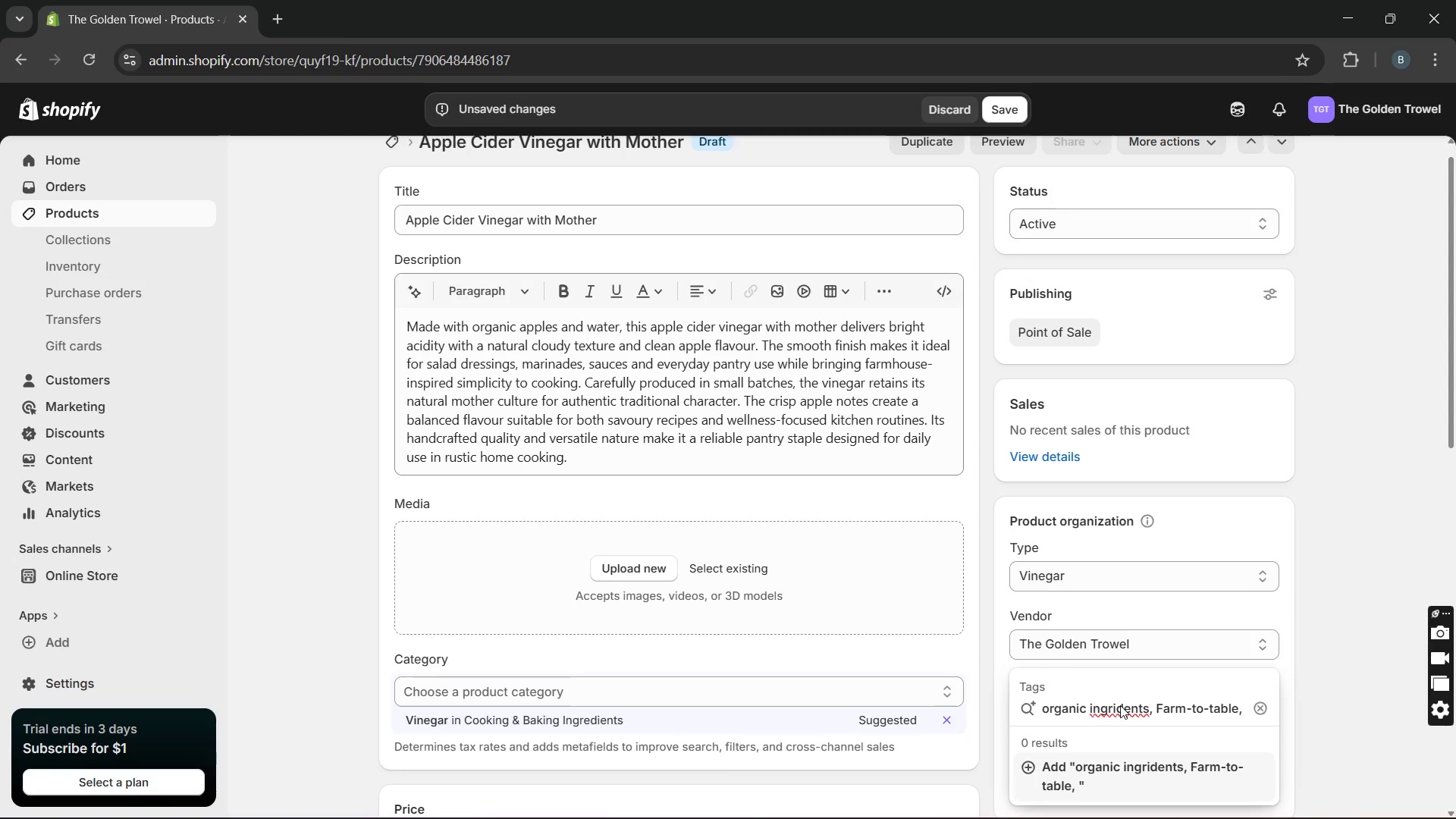 
key(ArrowLeft)
 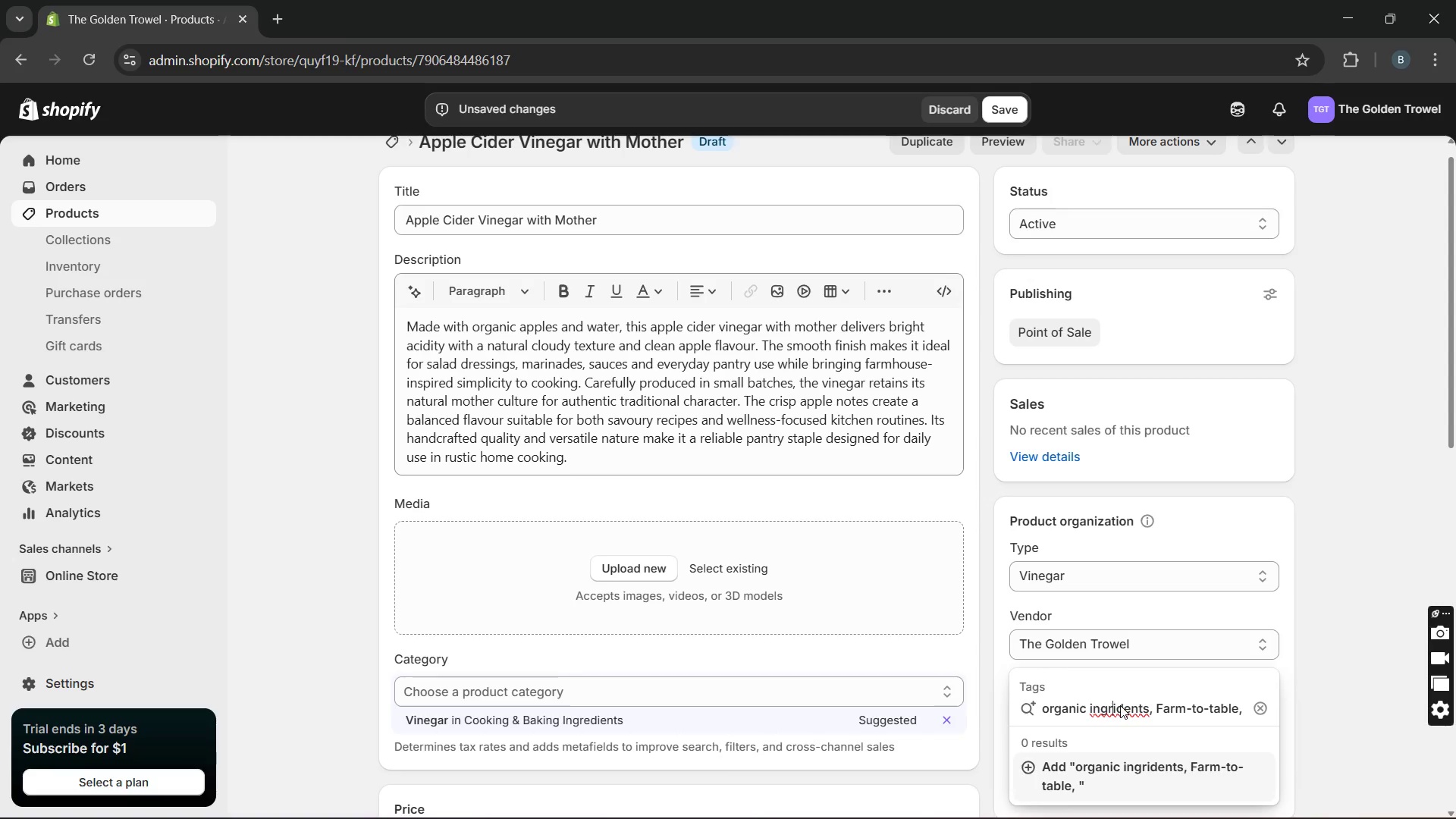 
key(ArrowLeft)
 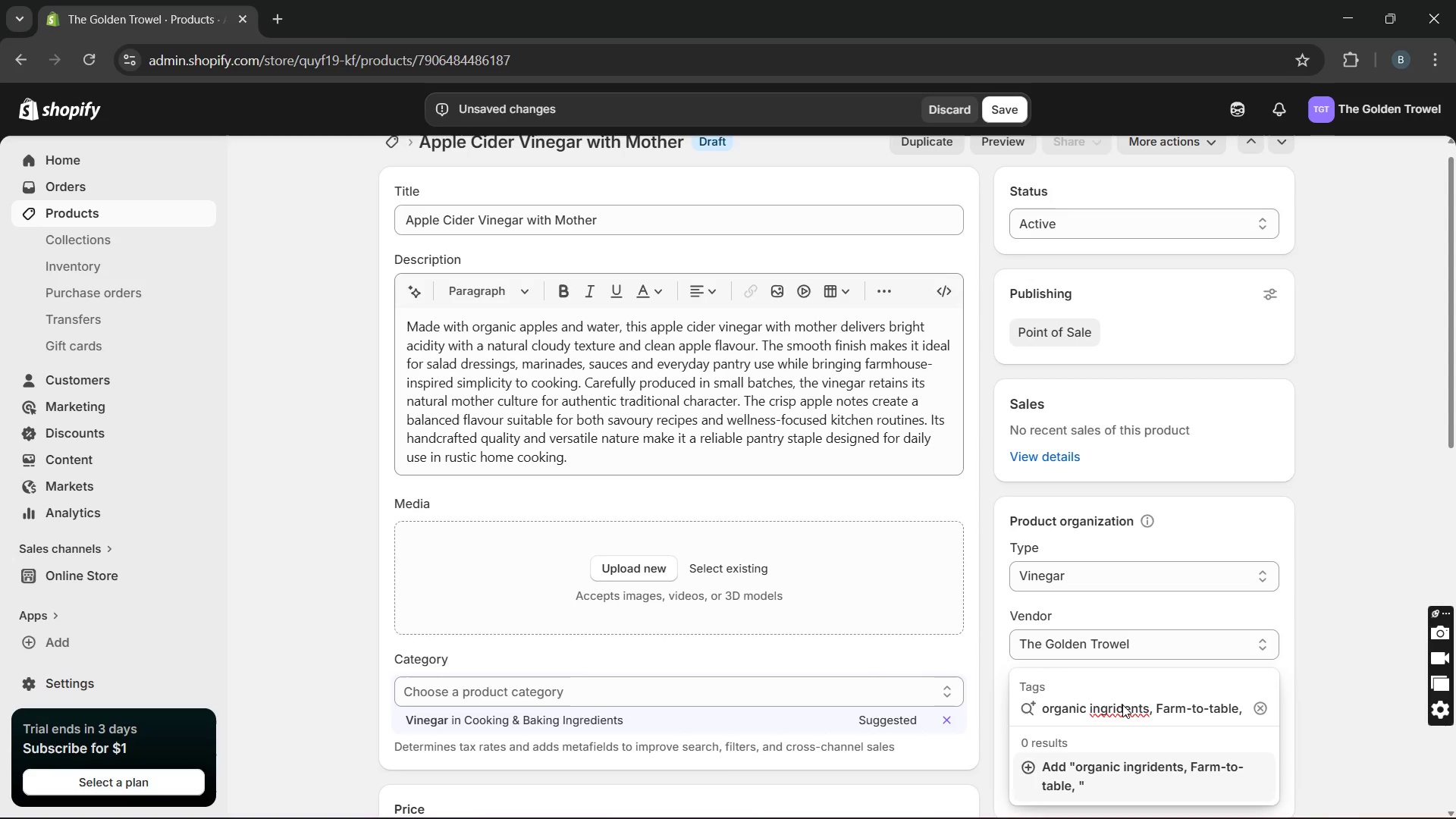 
key(ArrowRight)
 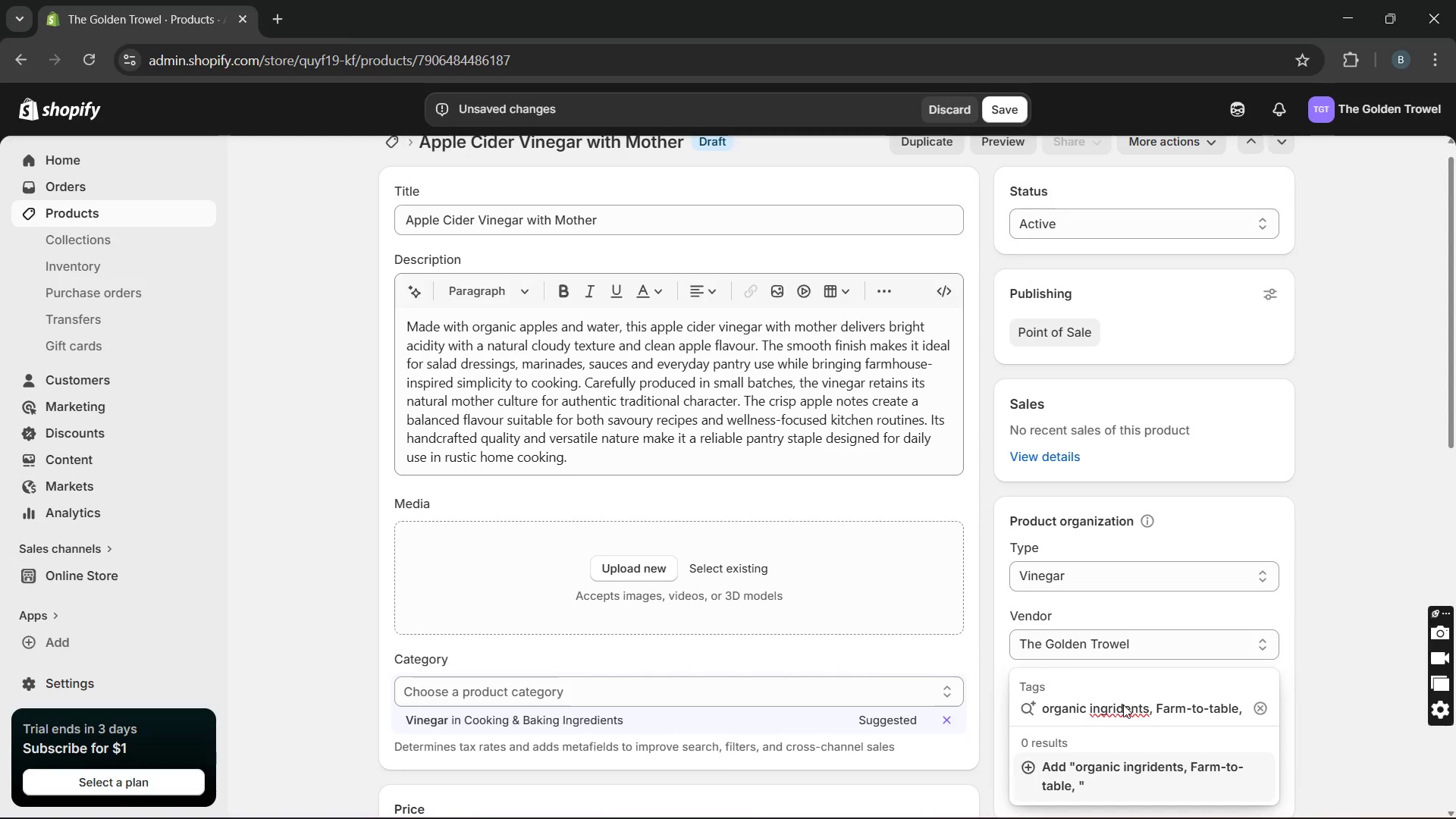 
key(Backspace)
 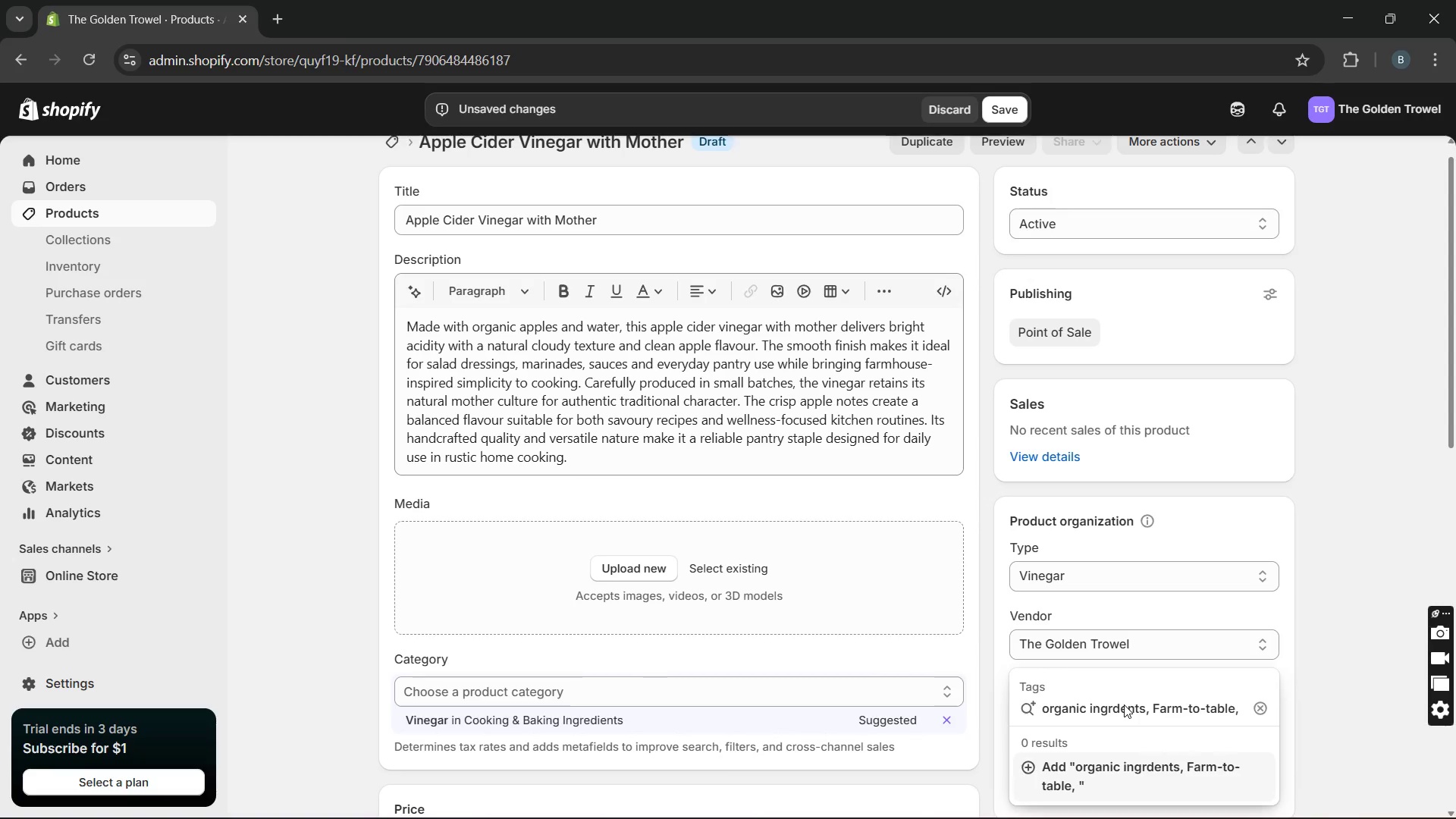 
key(E)
 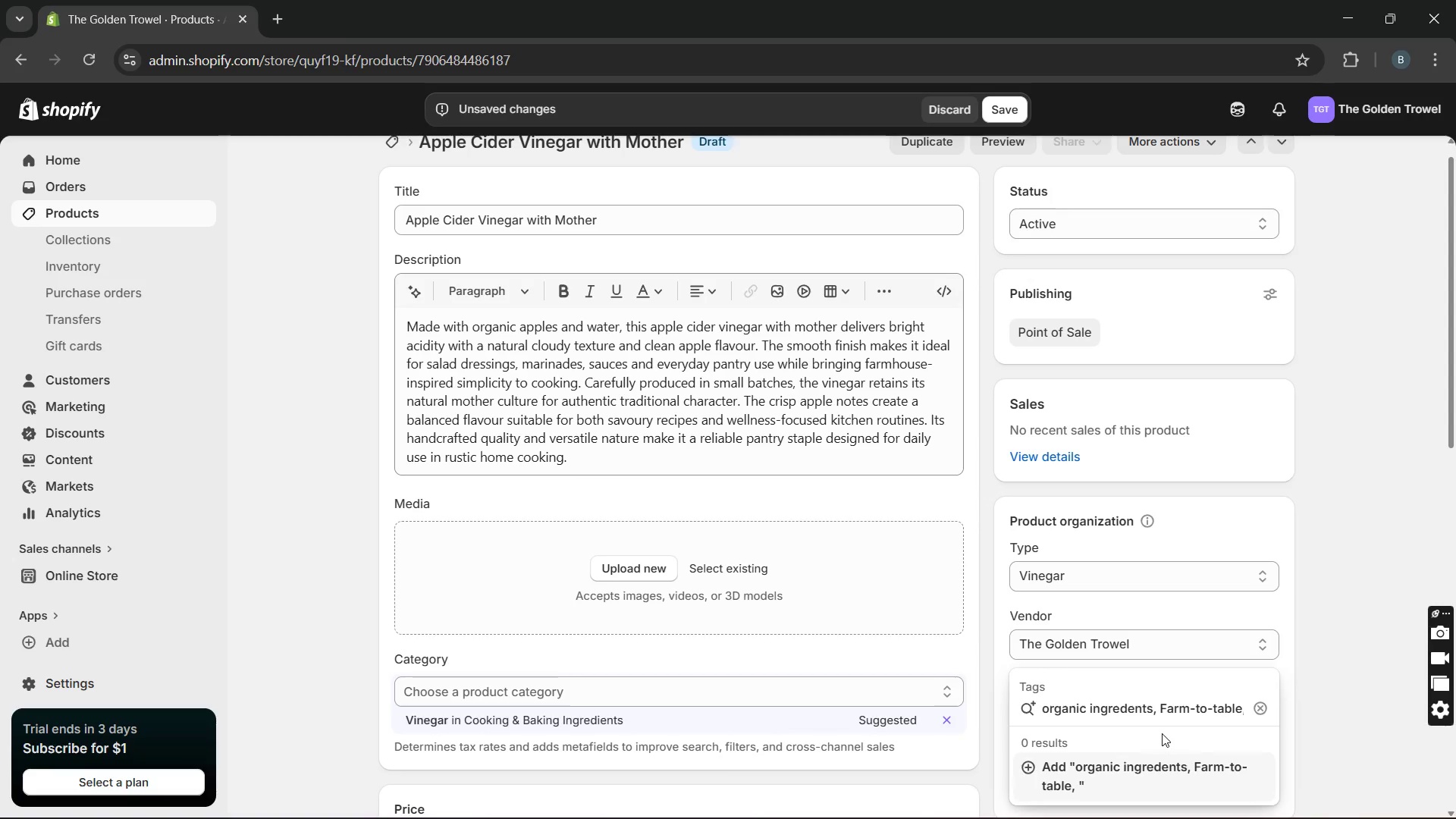 
left_click([1162, 733])
 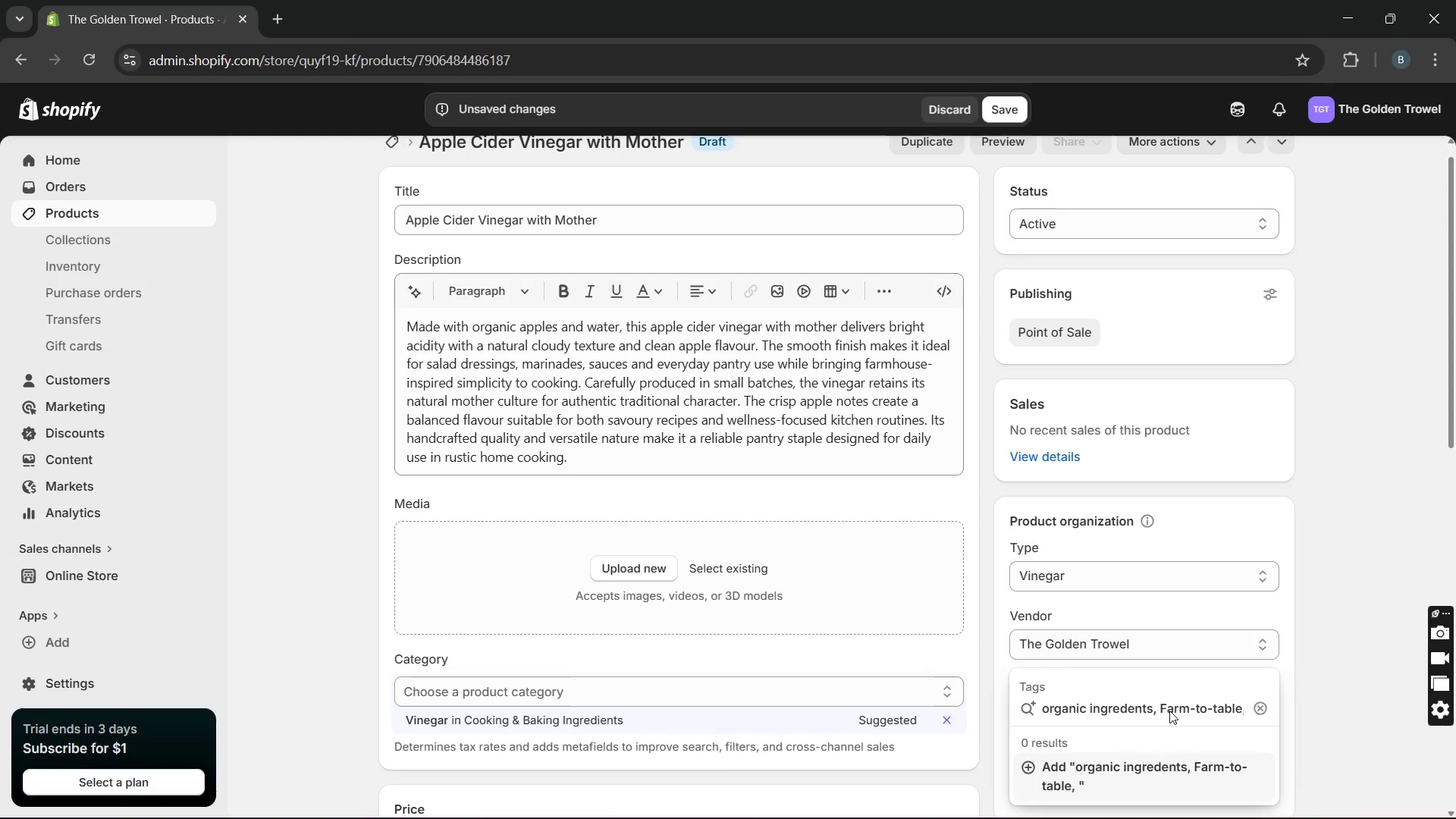 
left_click([1177, 706])
 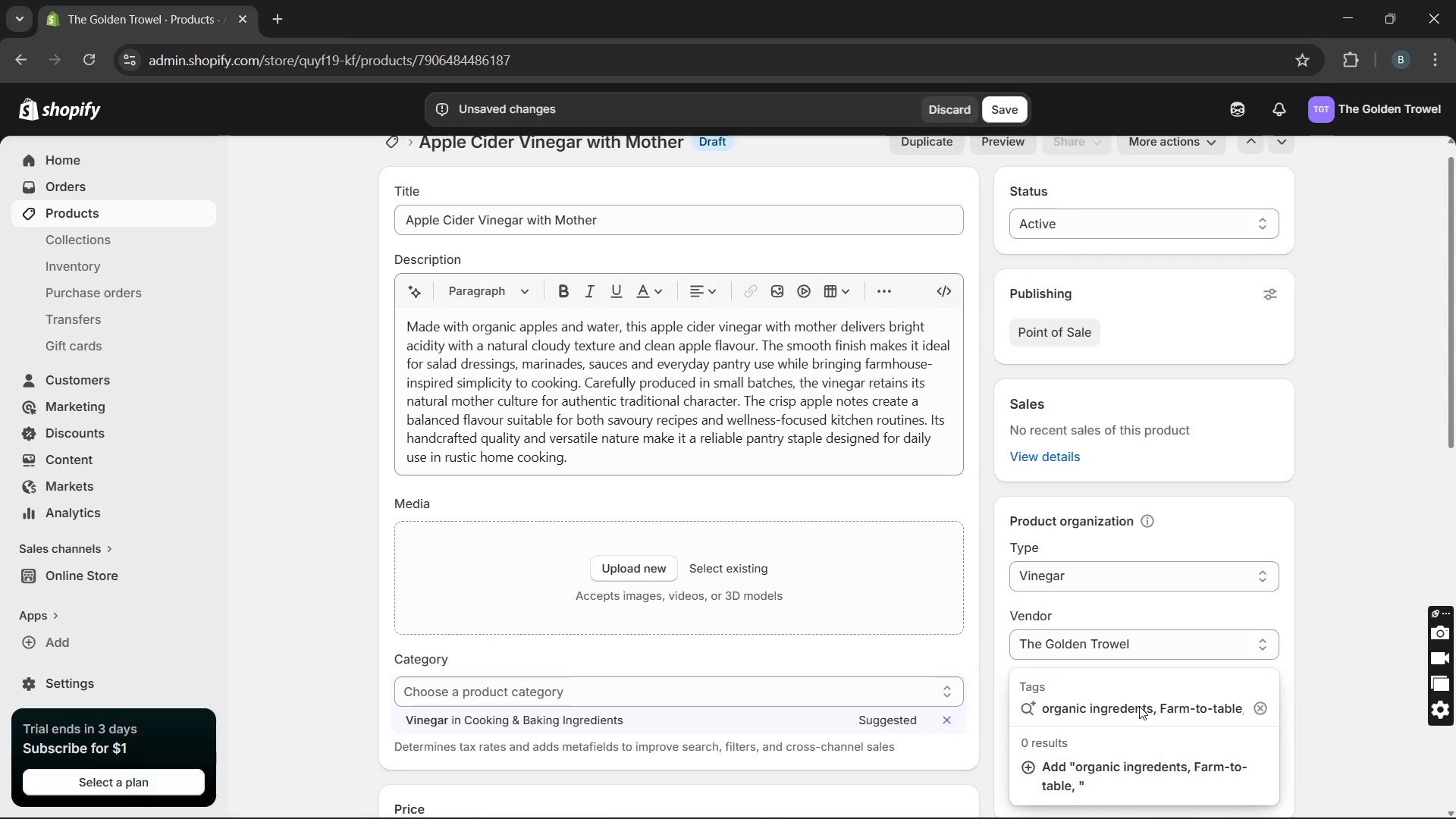 
left_click([1139, 706])
 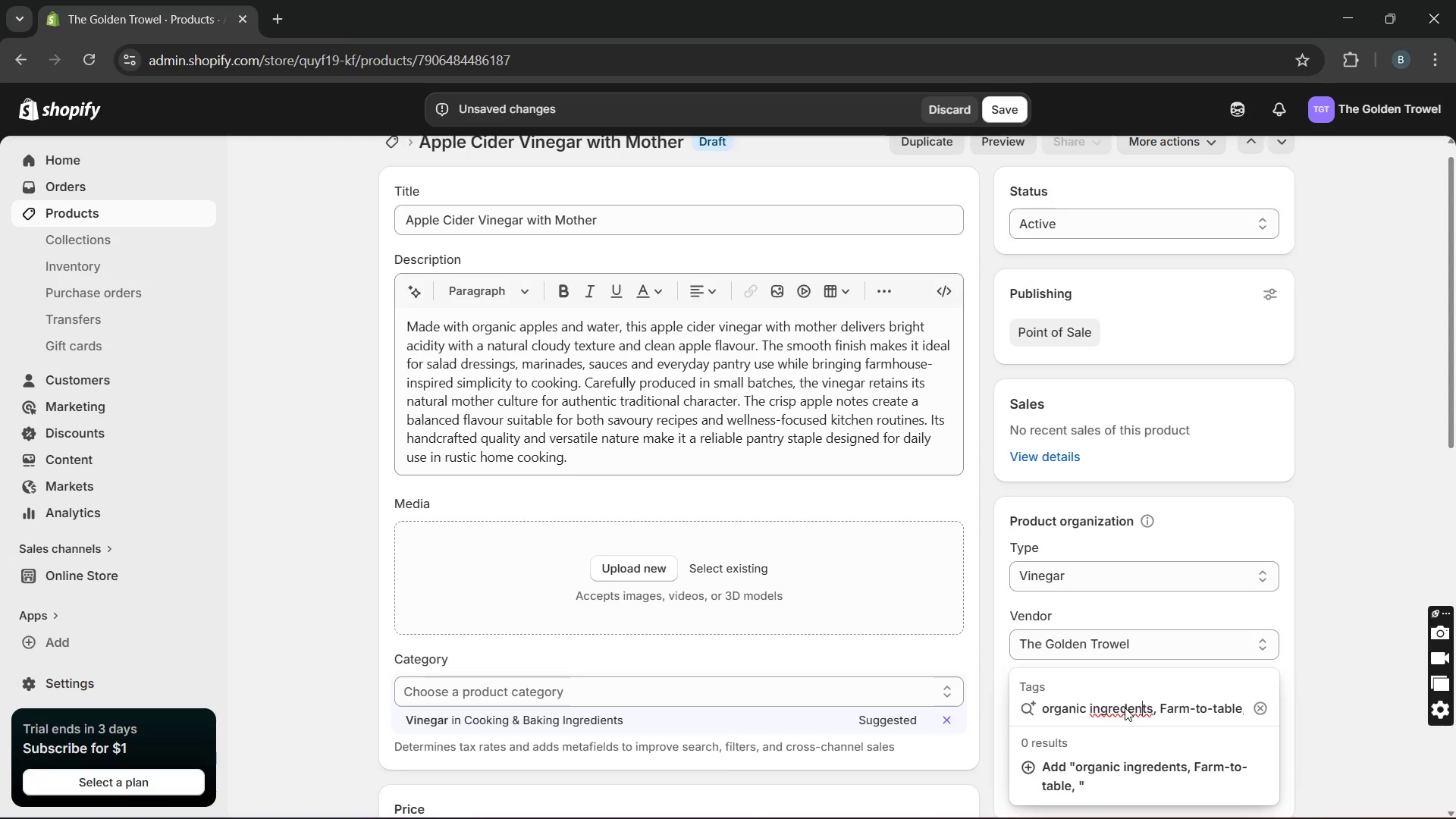 
double_click([1125, 708])
 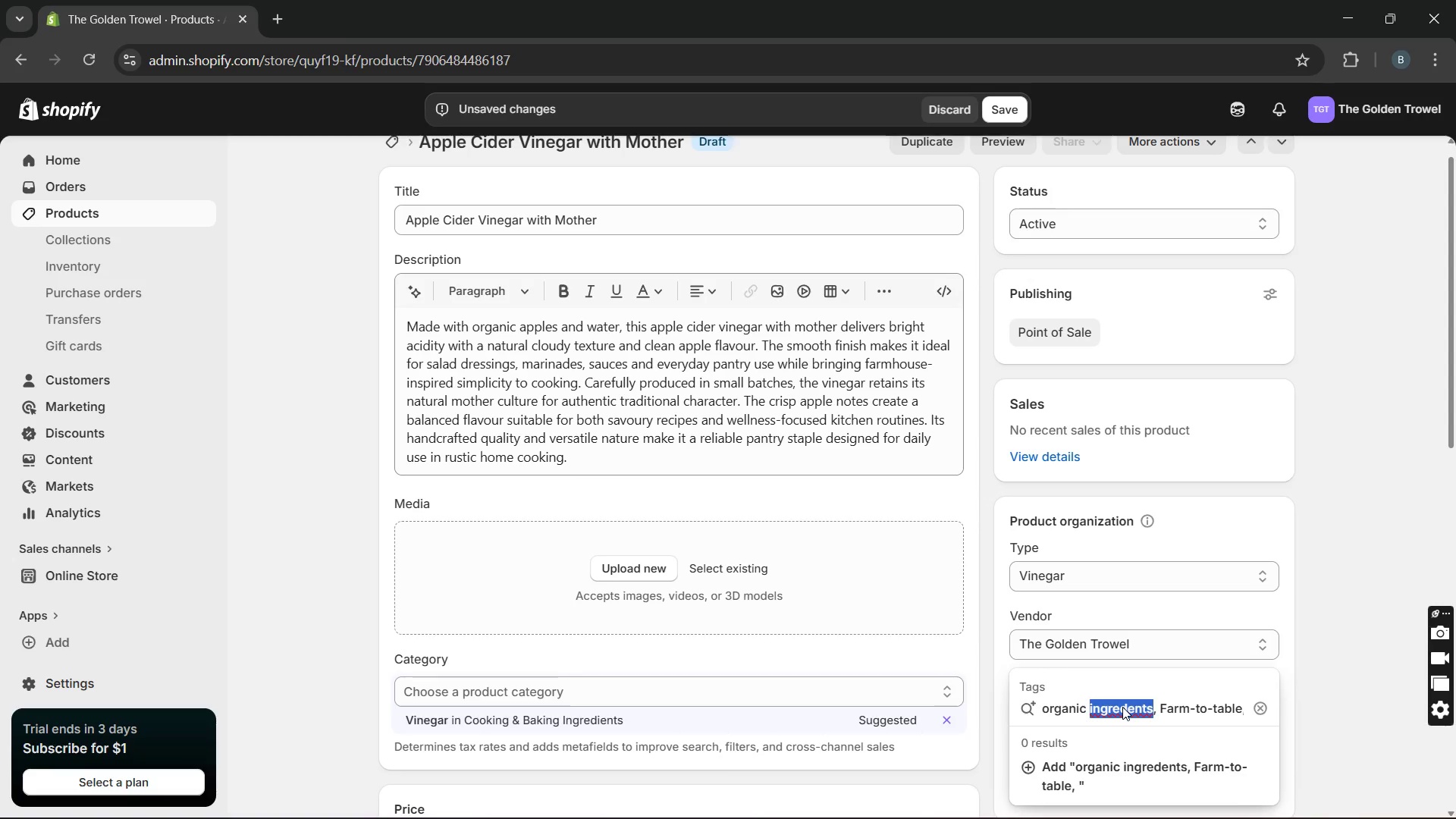 
wait(8.14)
 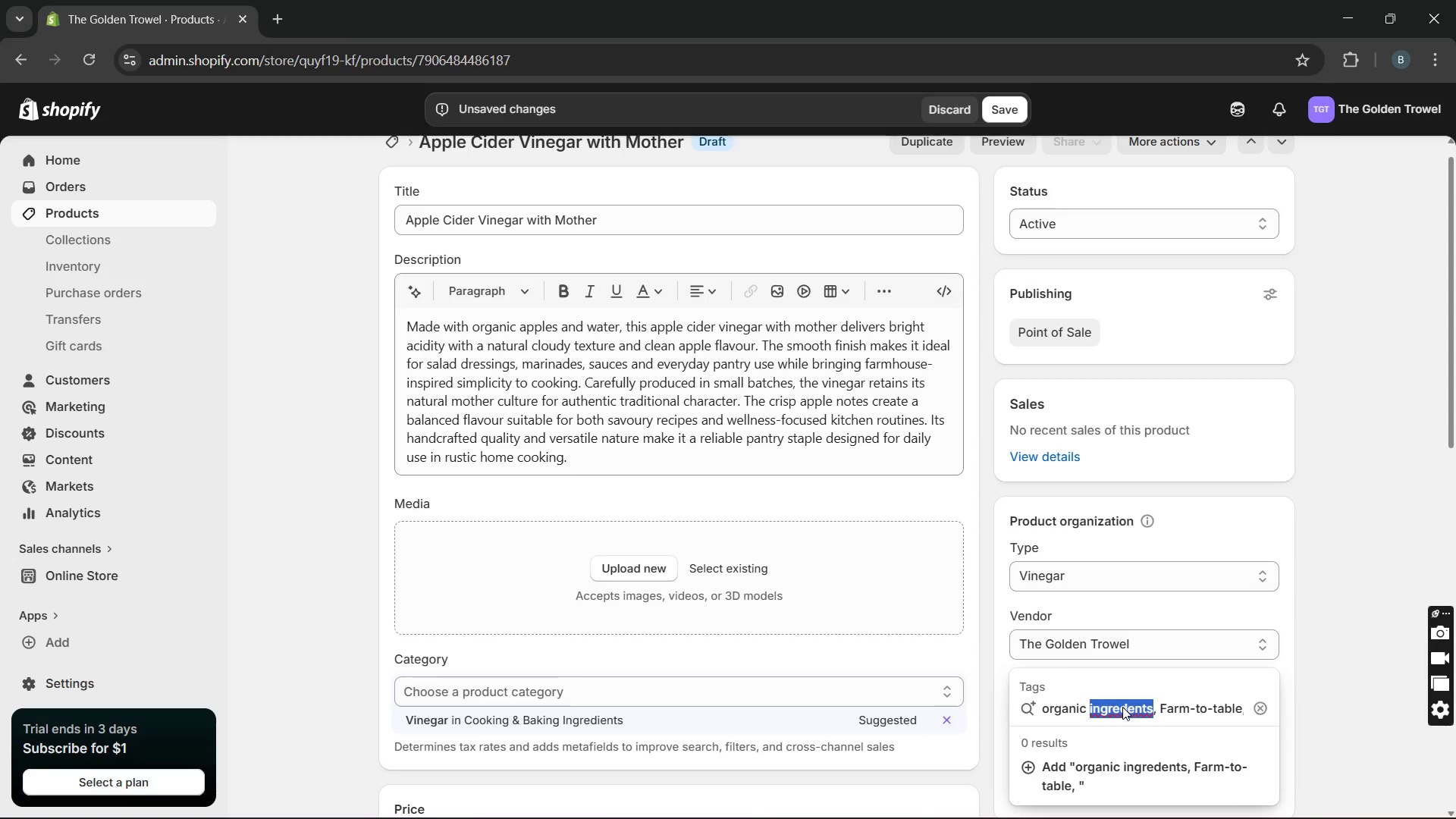 
type(ingredients)
 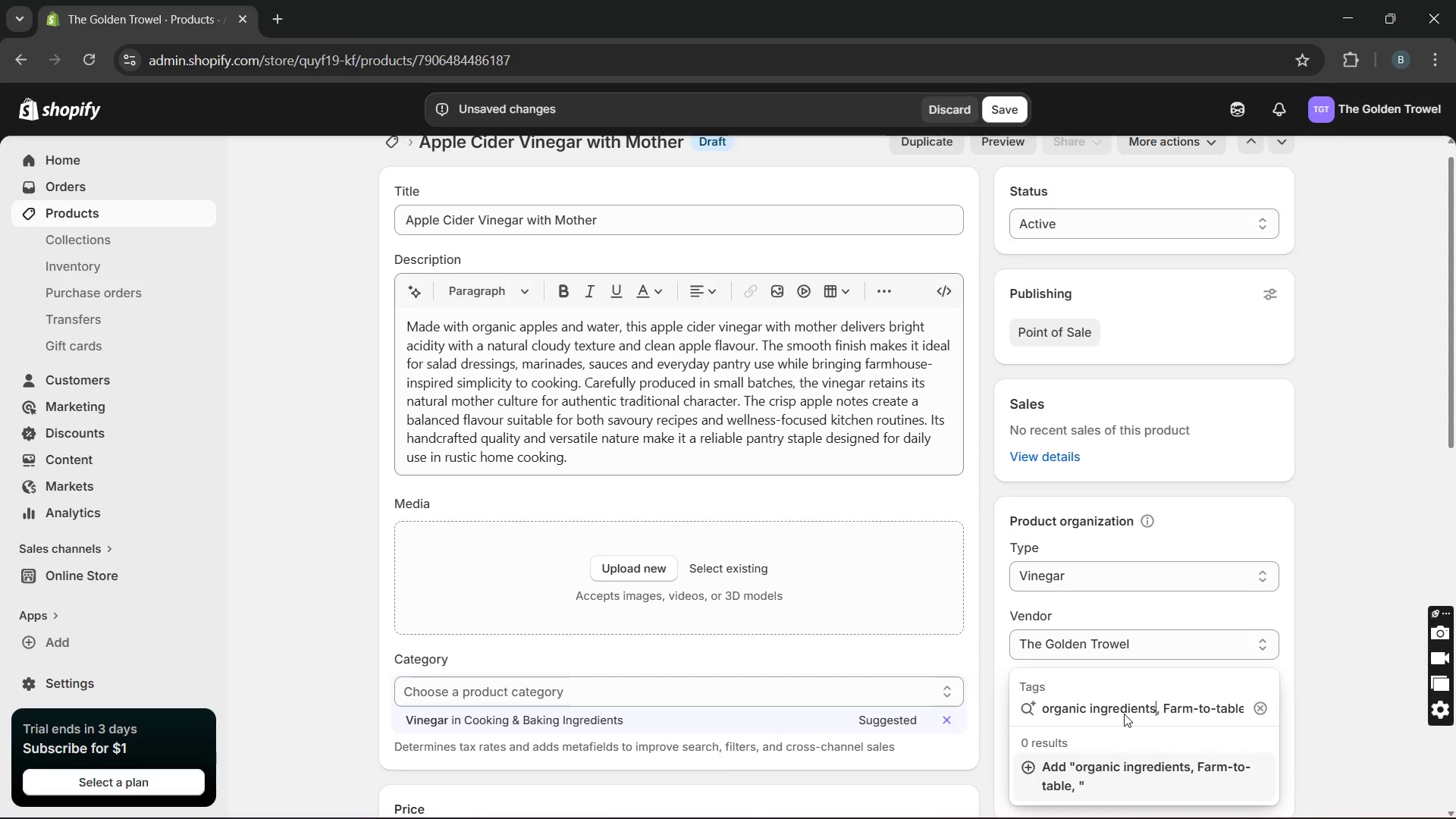 
hold_key(key=ArrowRight, duration=1.33)
 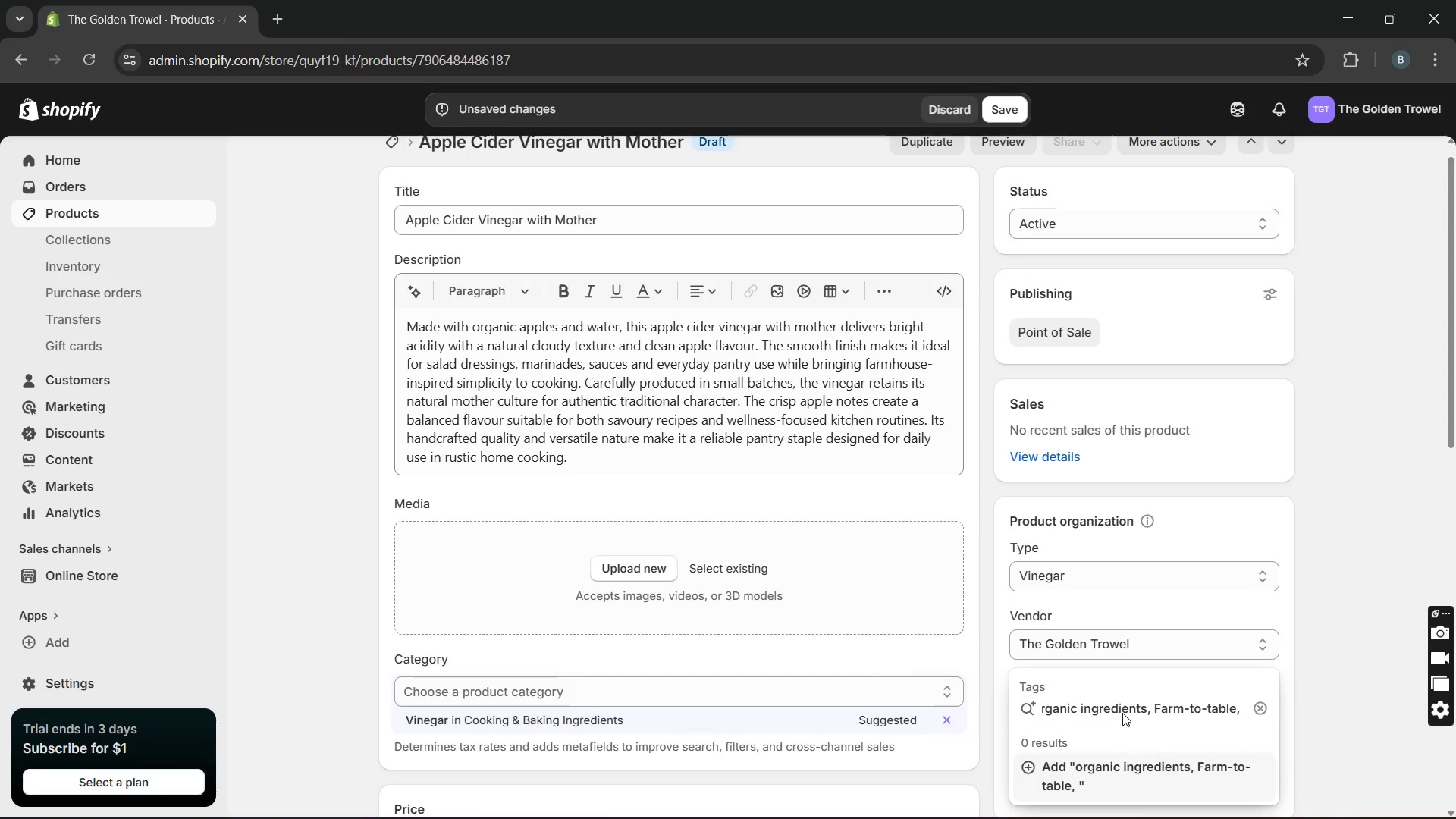 
type(small-batch, artisan pantry)
 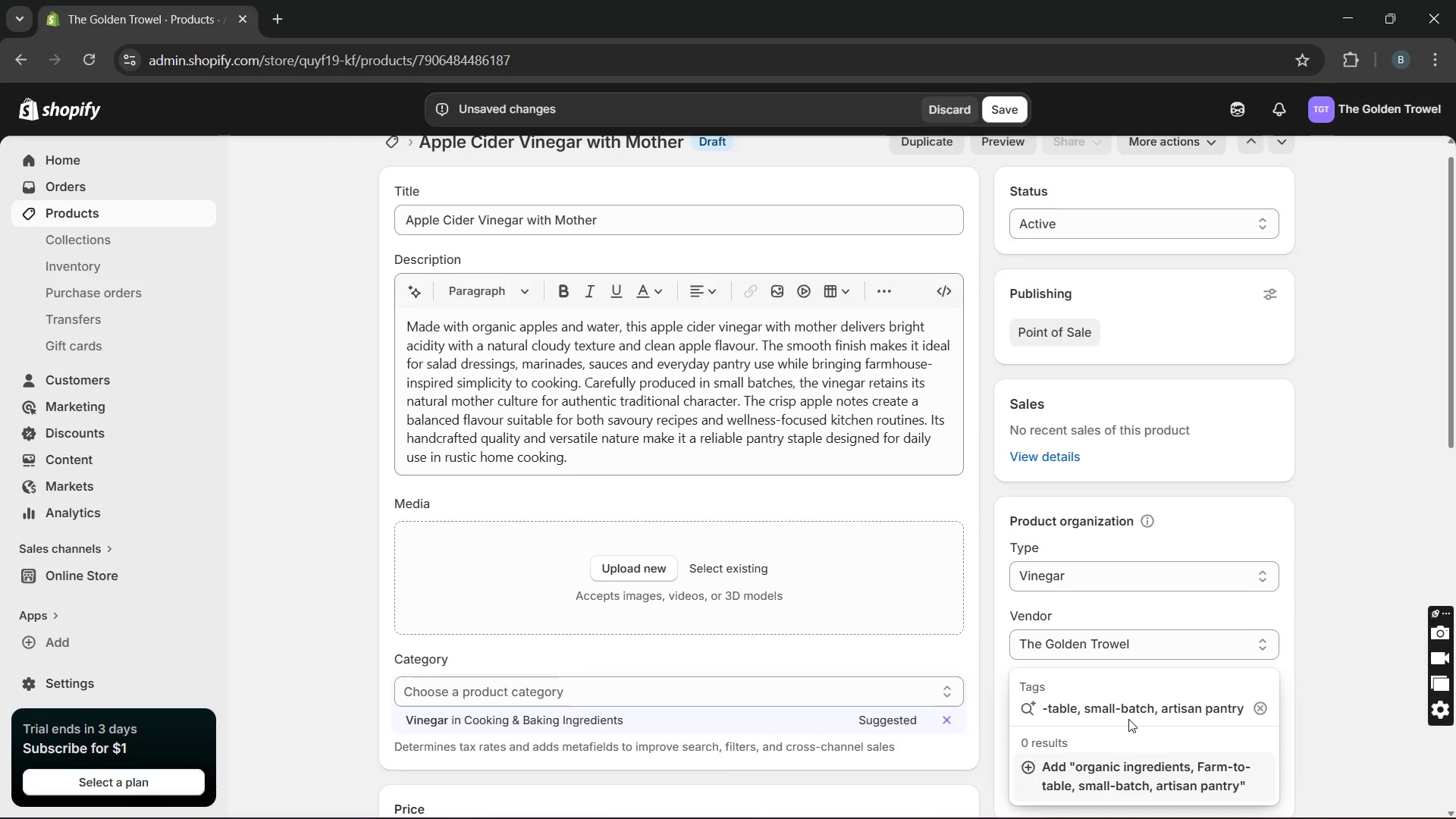 
key(Enter)
 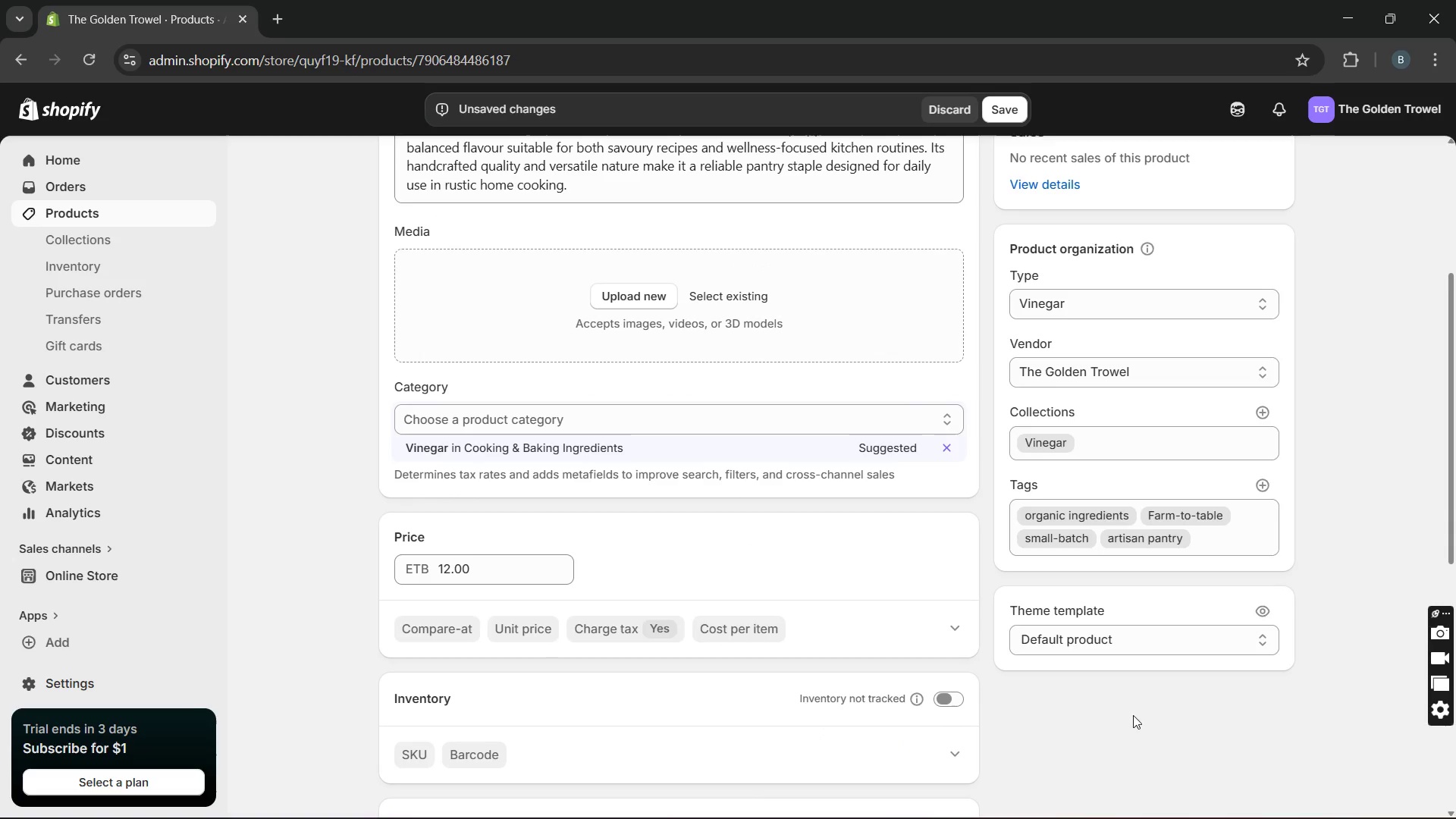 
wait(5.17)
 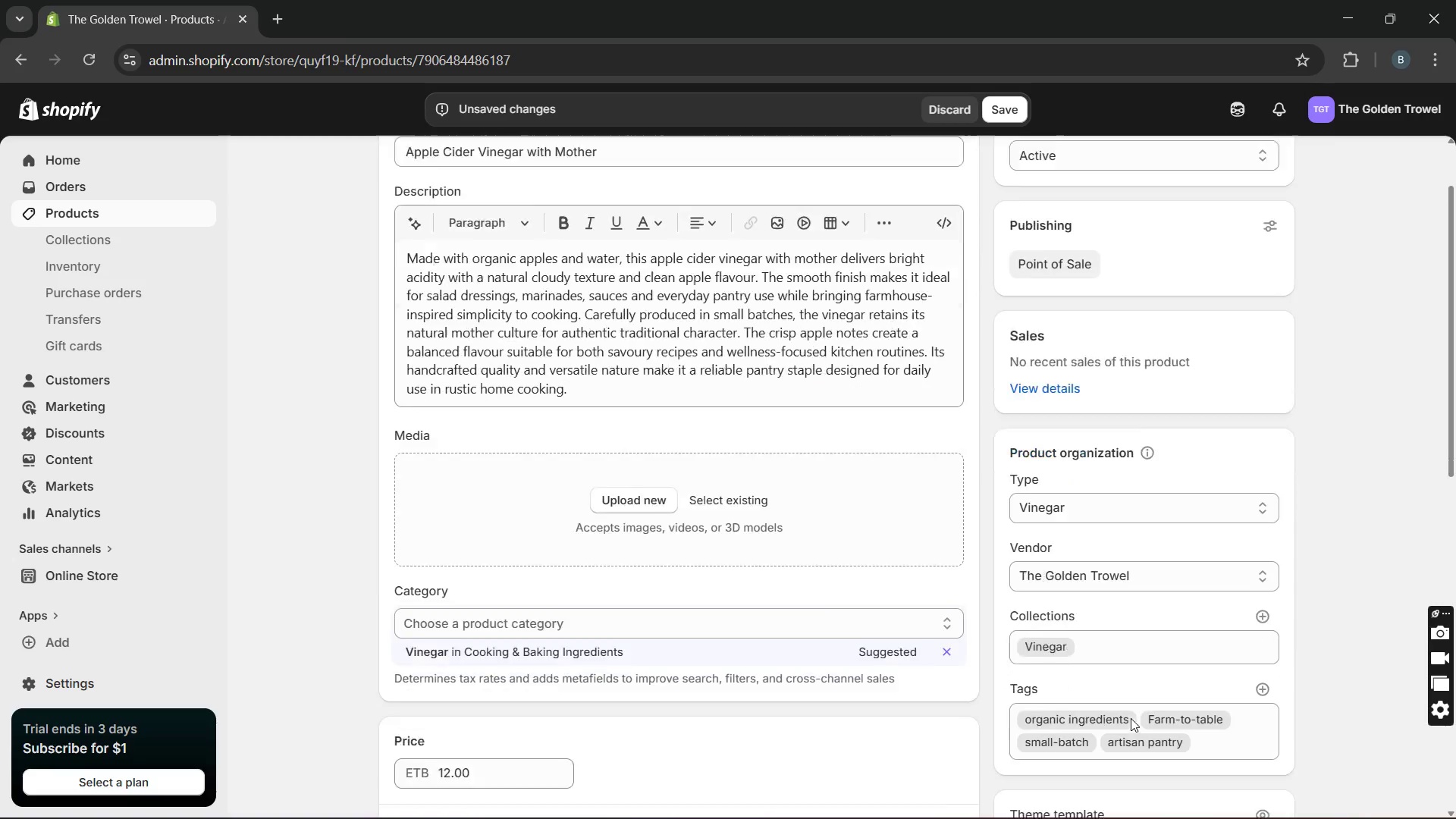 
left_click([944, 695])
 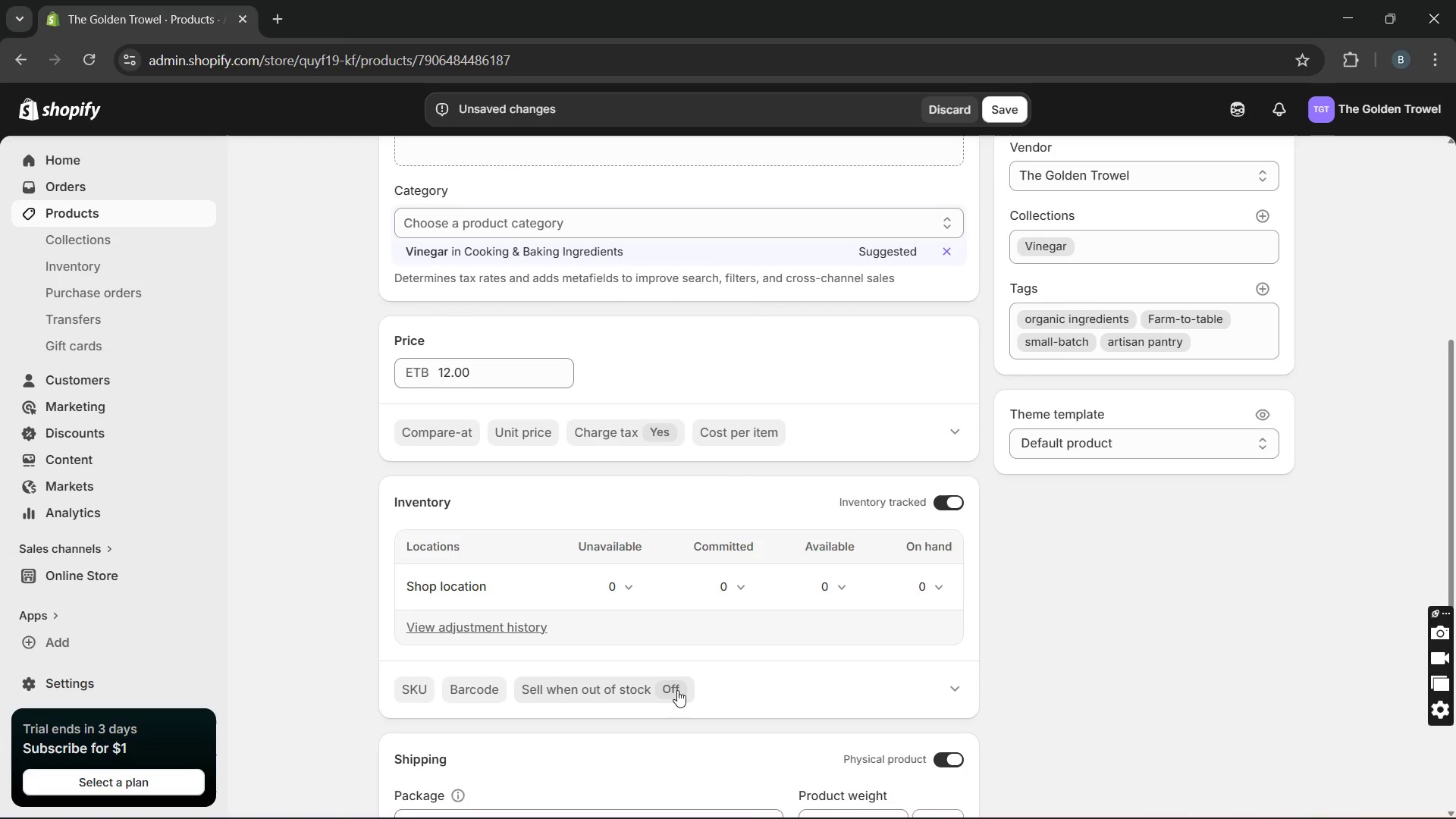 
wait(5.39)
 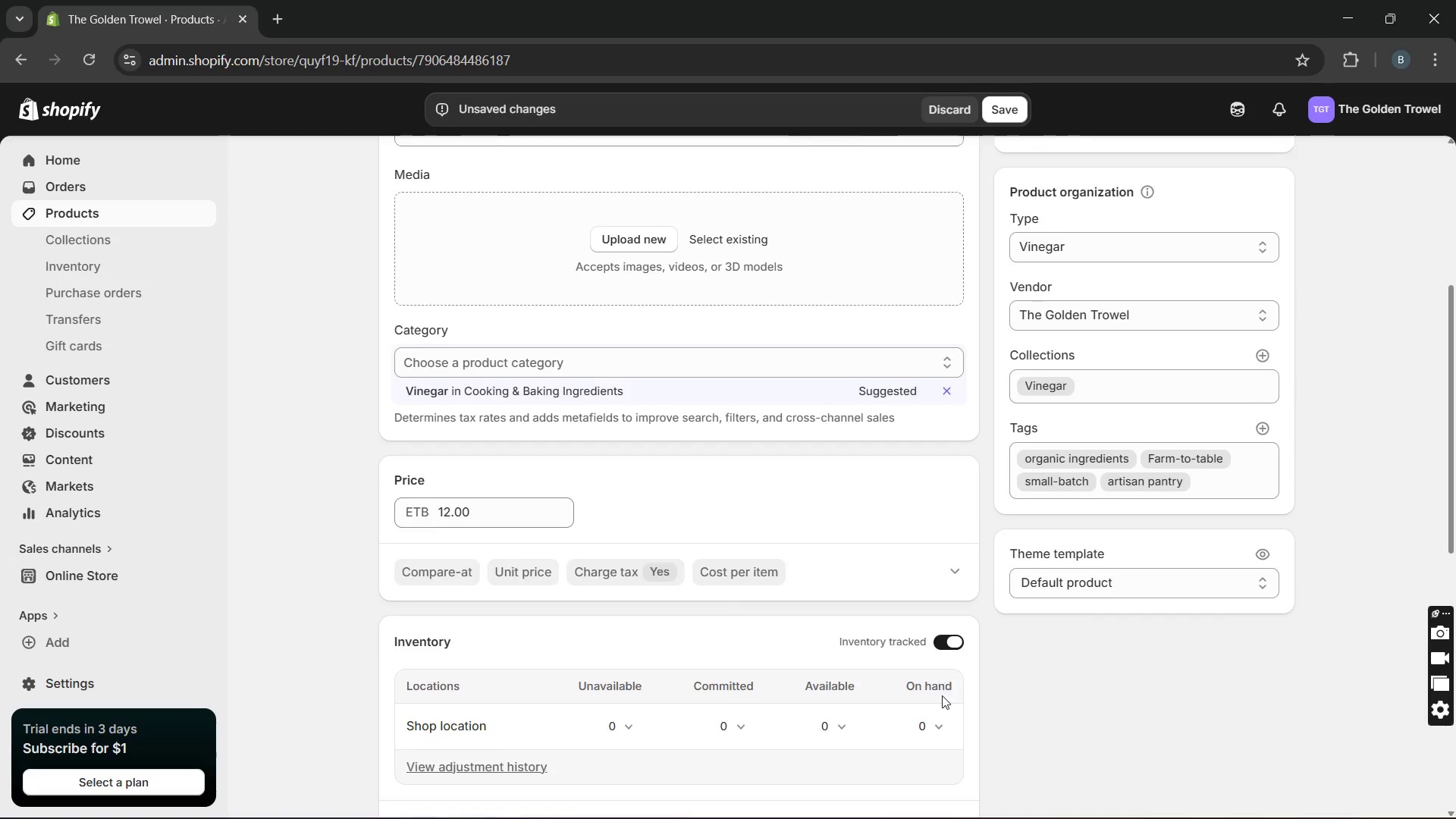 
left_click([423, 694])
 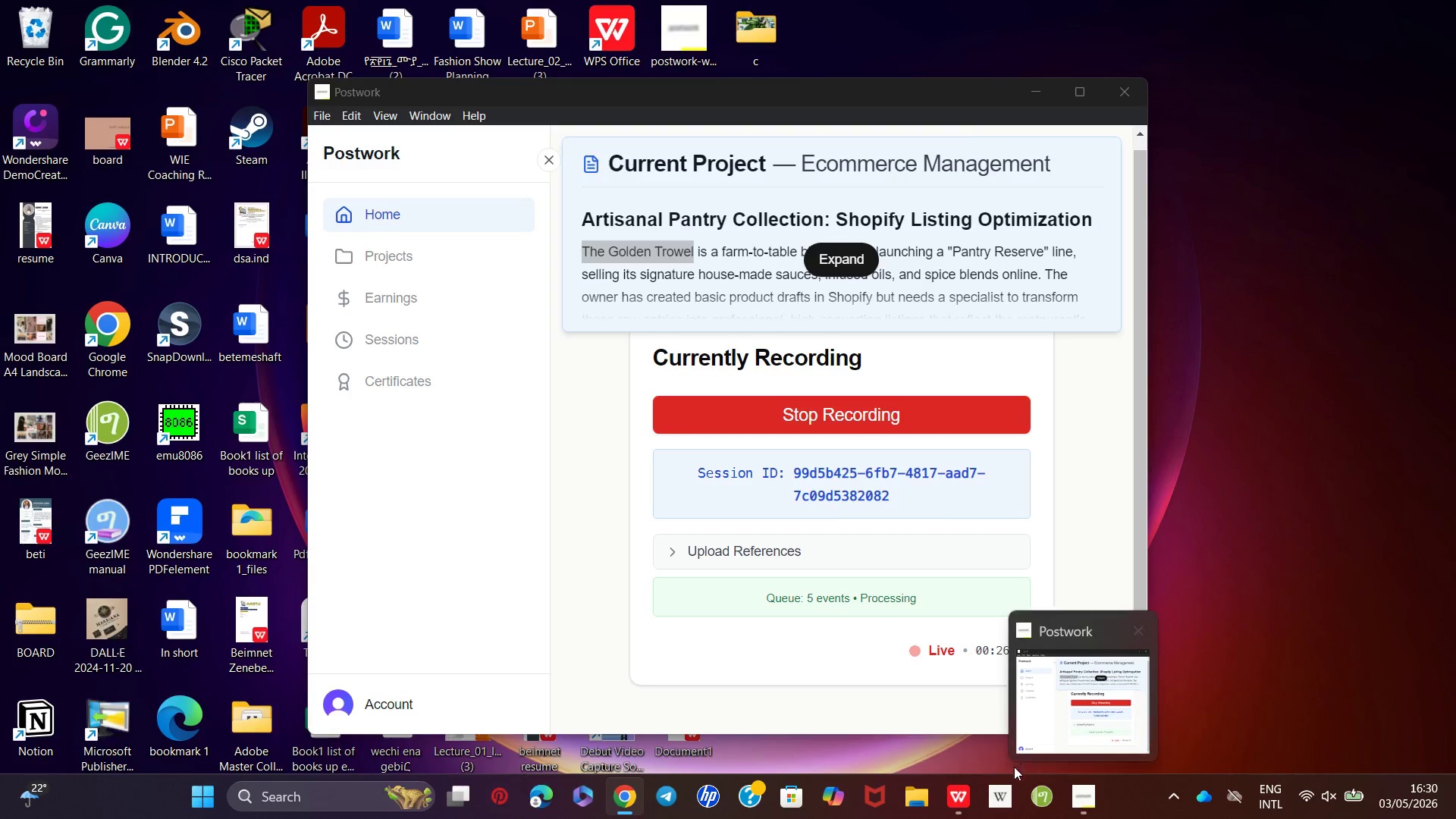 
wait(7.22)
 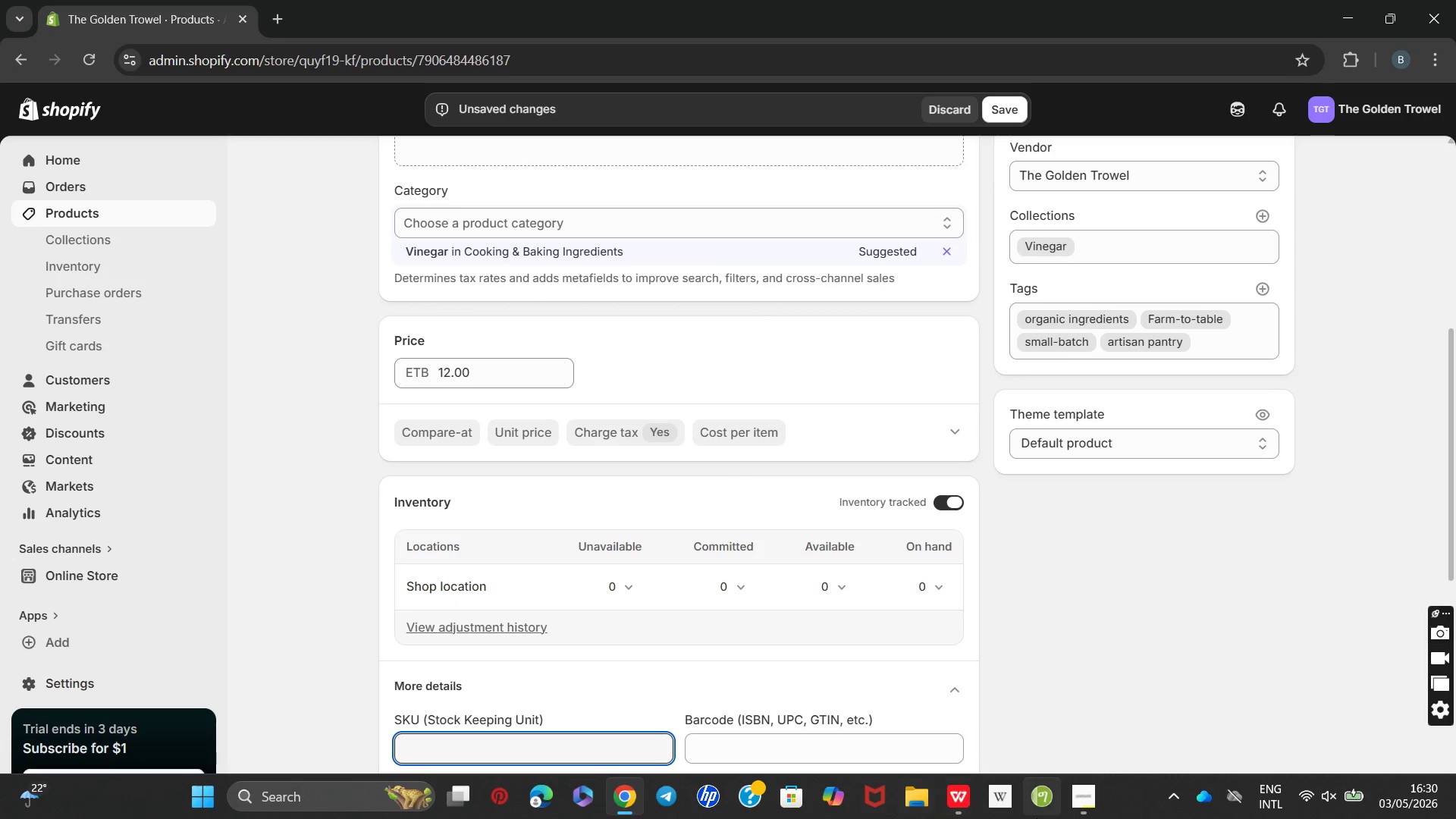 
left_click([946, 715])
 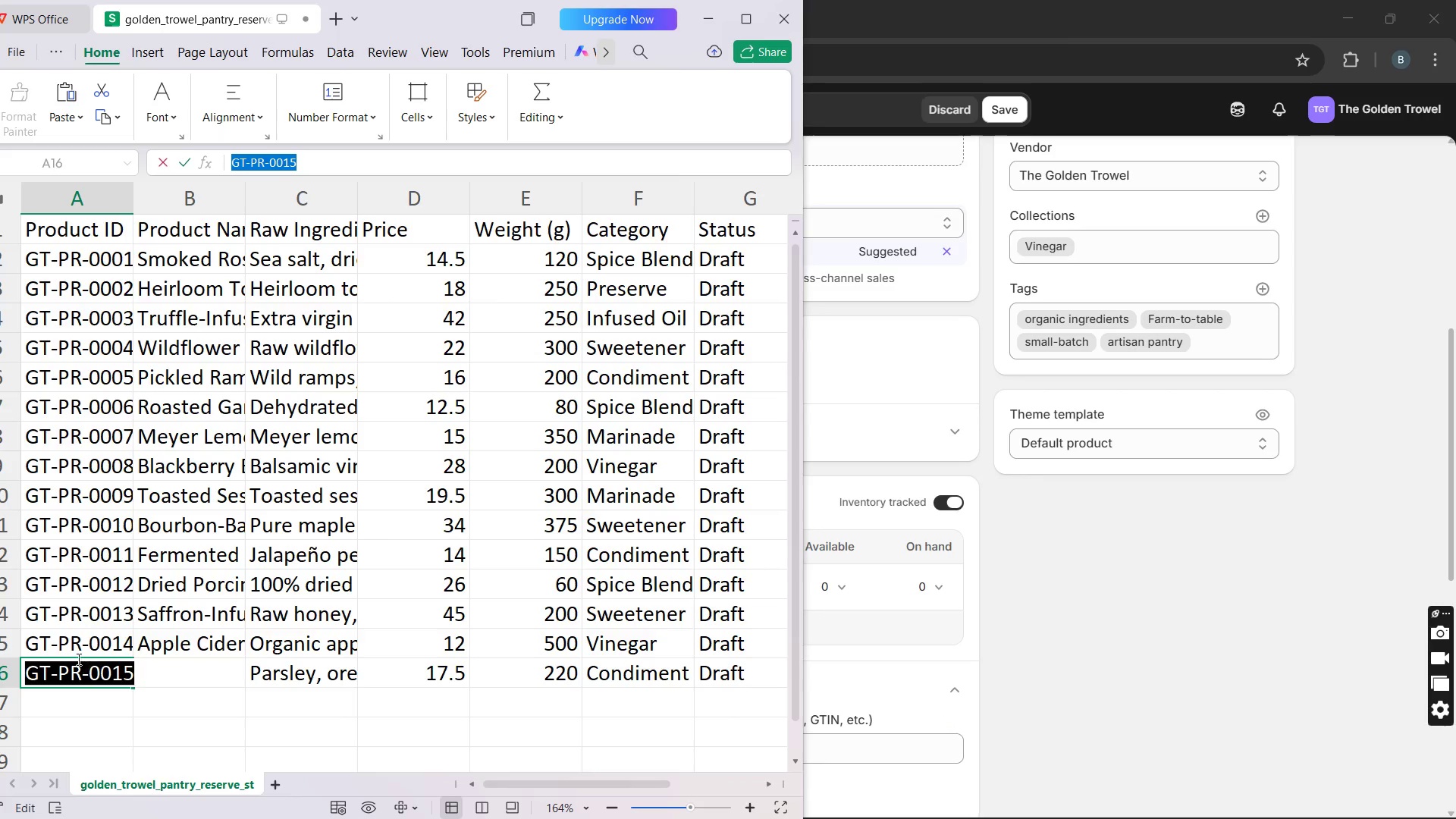 
double_click([67, 640])
 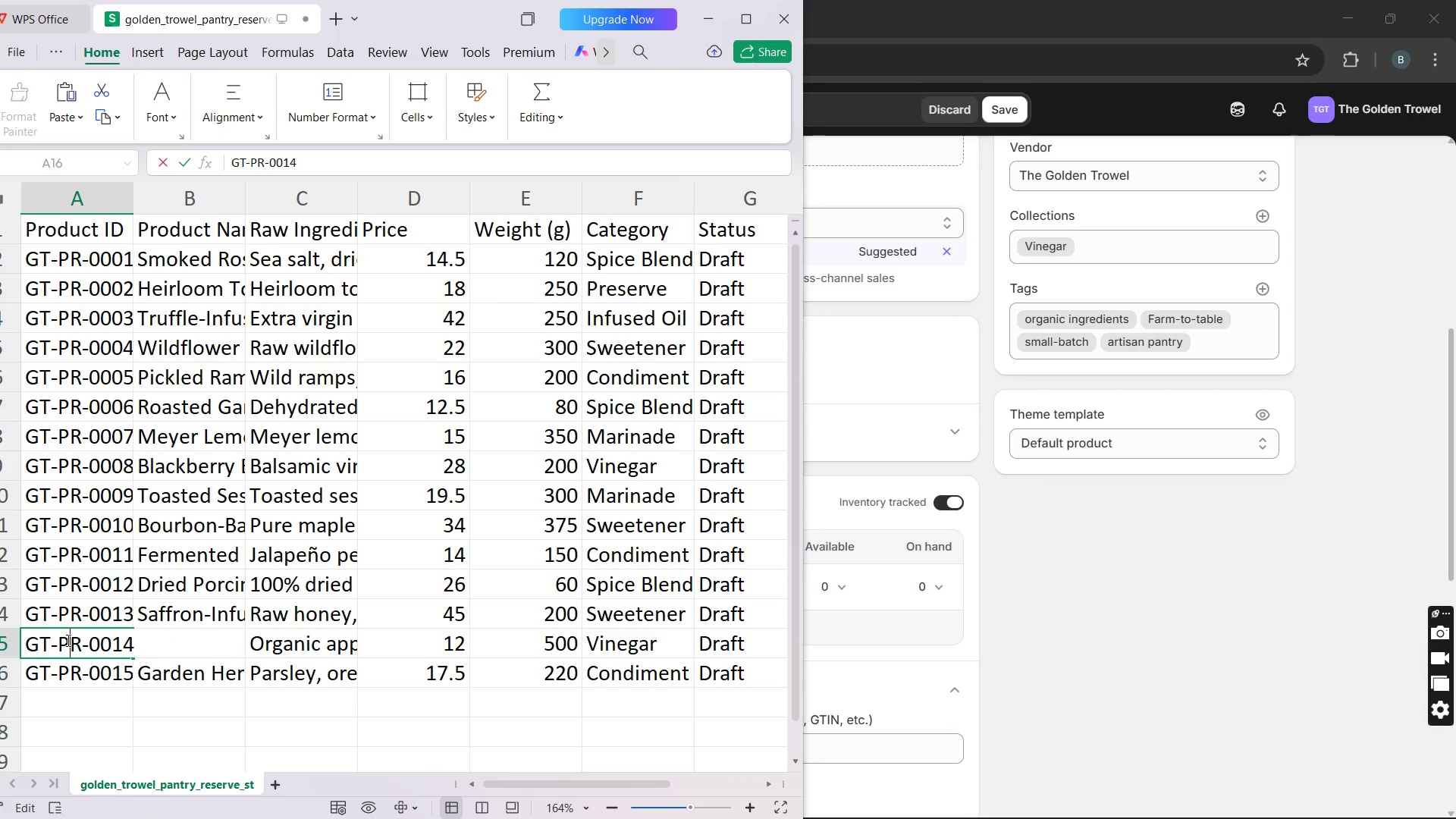 
triple_click([67, 640])
 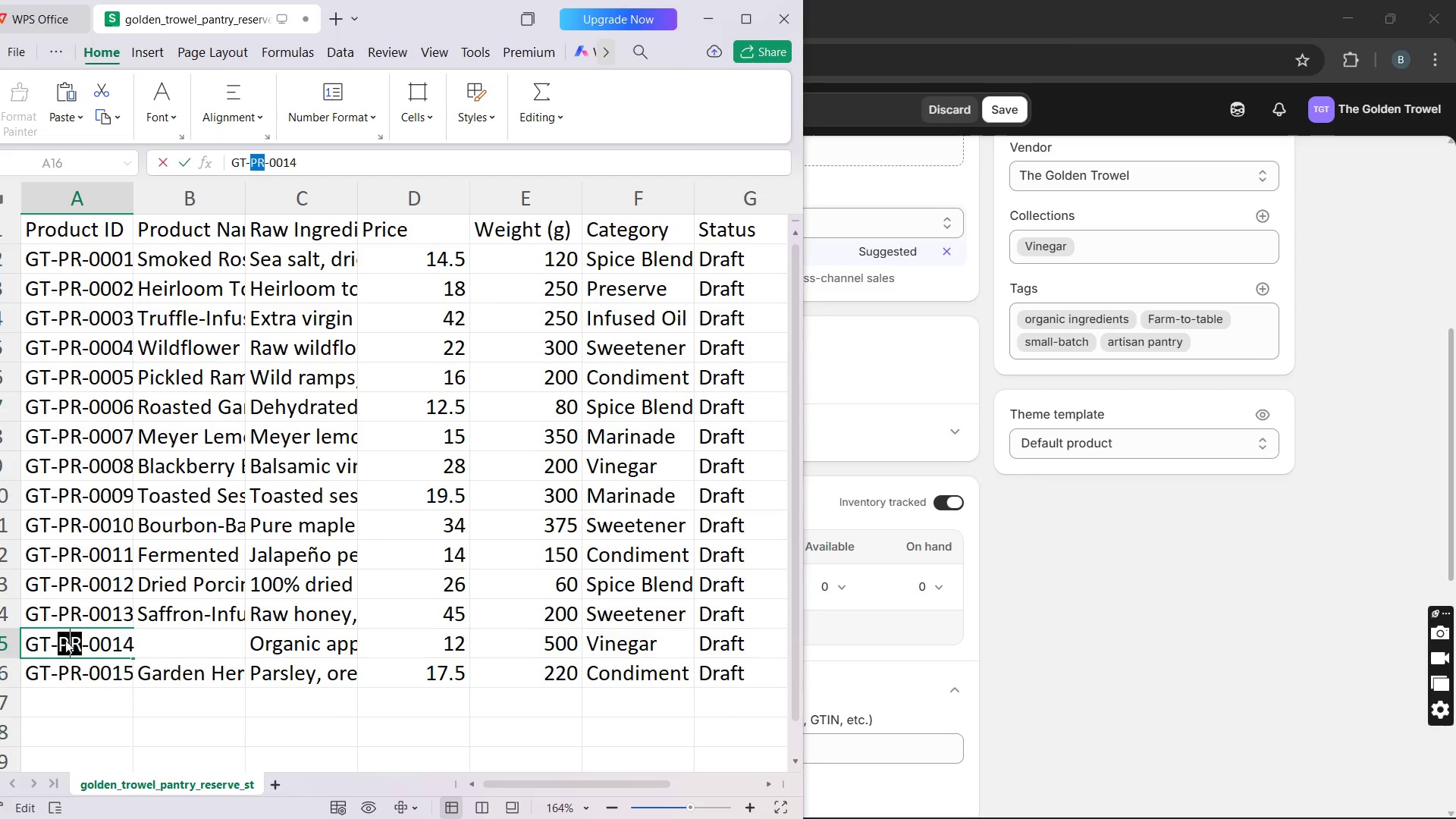 
triple_click([64, 640])
 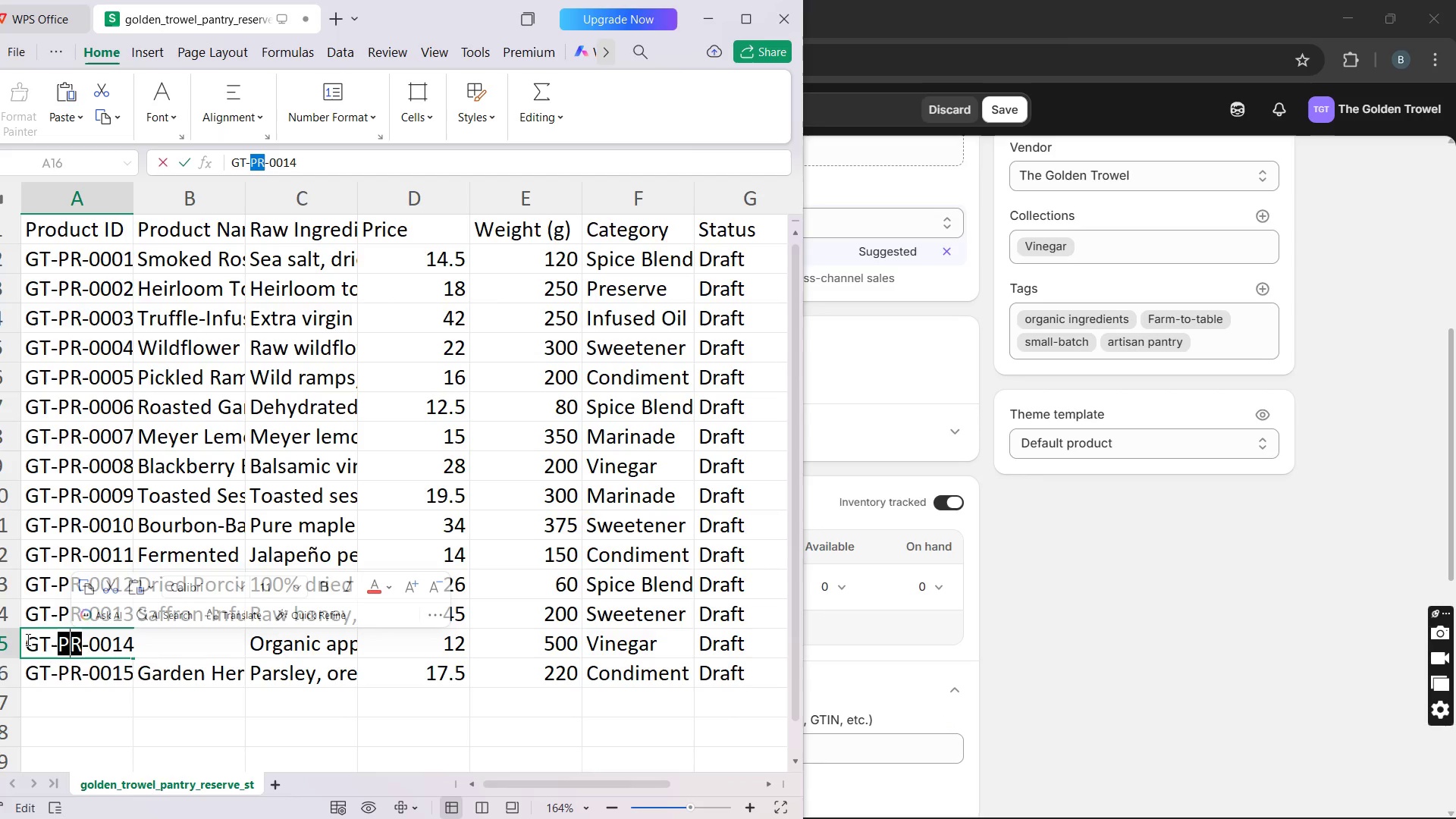 
left_click_drag(start_coordinate=[25, 640], to_coordinate=[140, 670])
 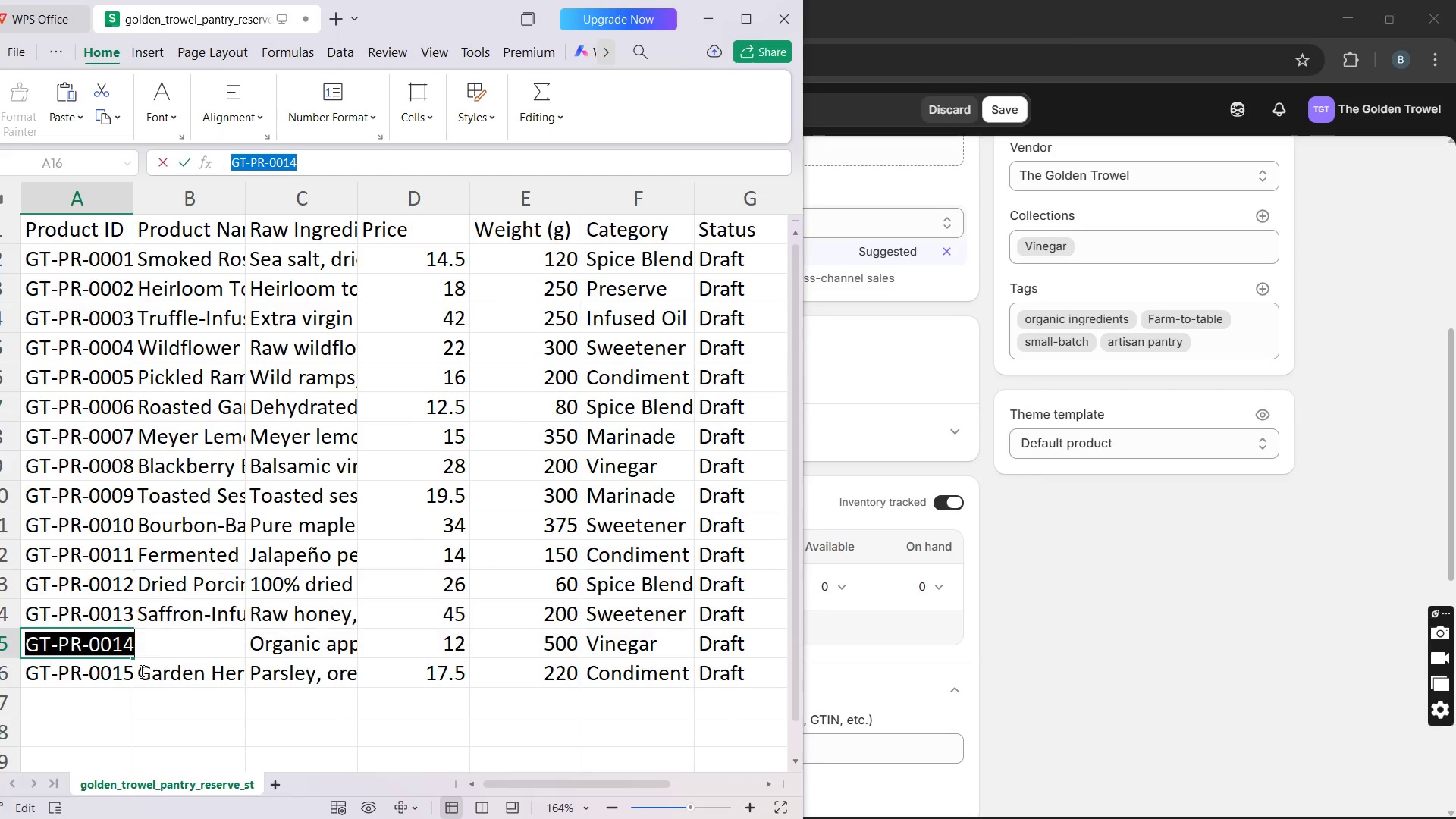 
key(Control+C)
 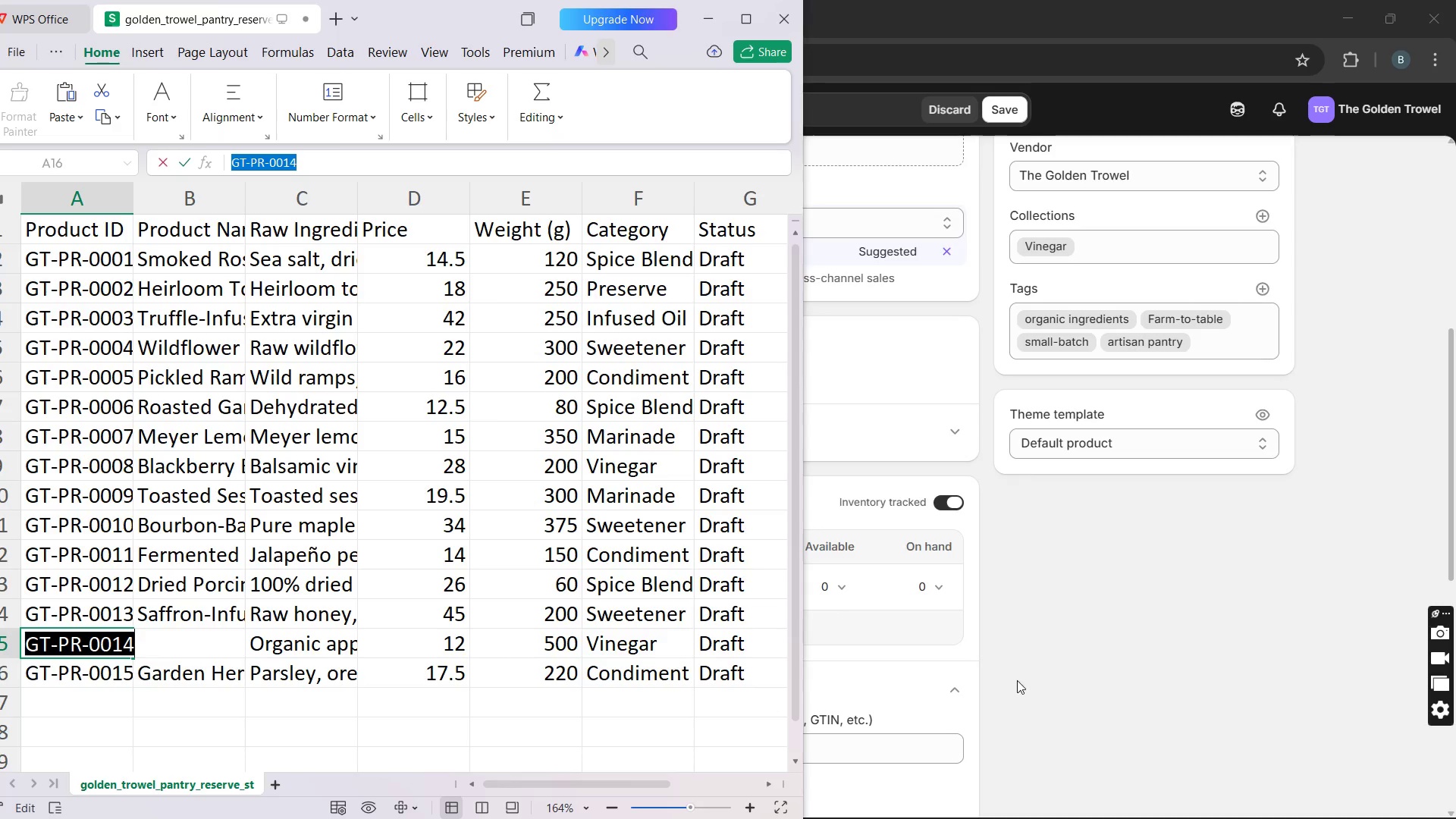 
left_click([1028, 677])
 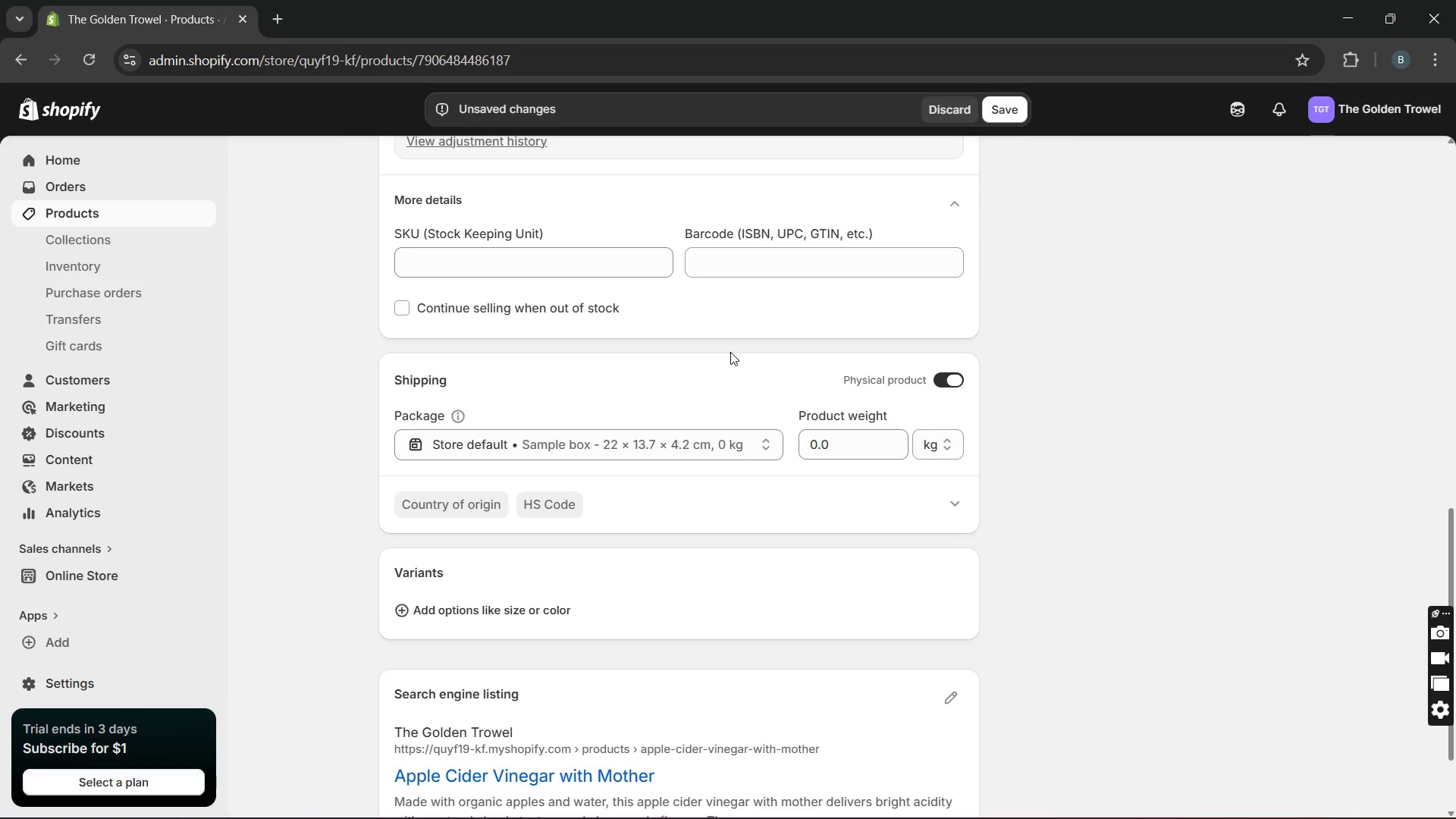 
left_click([549, 269])
 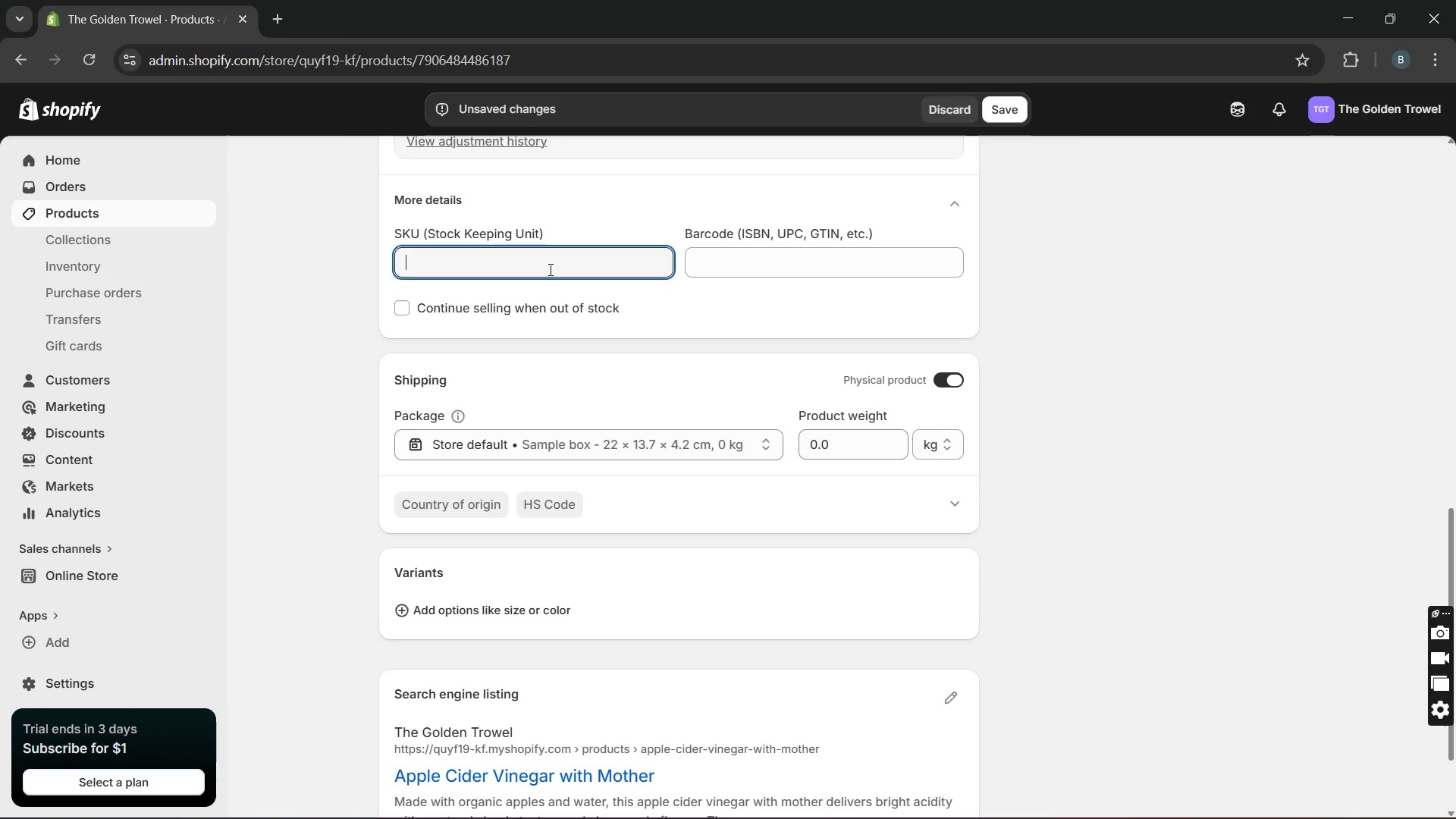 
key(Control+V)
 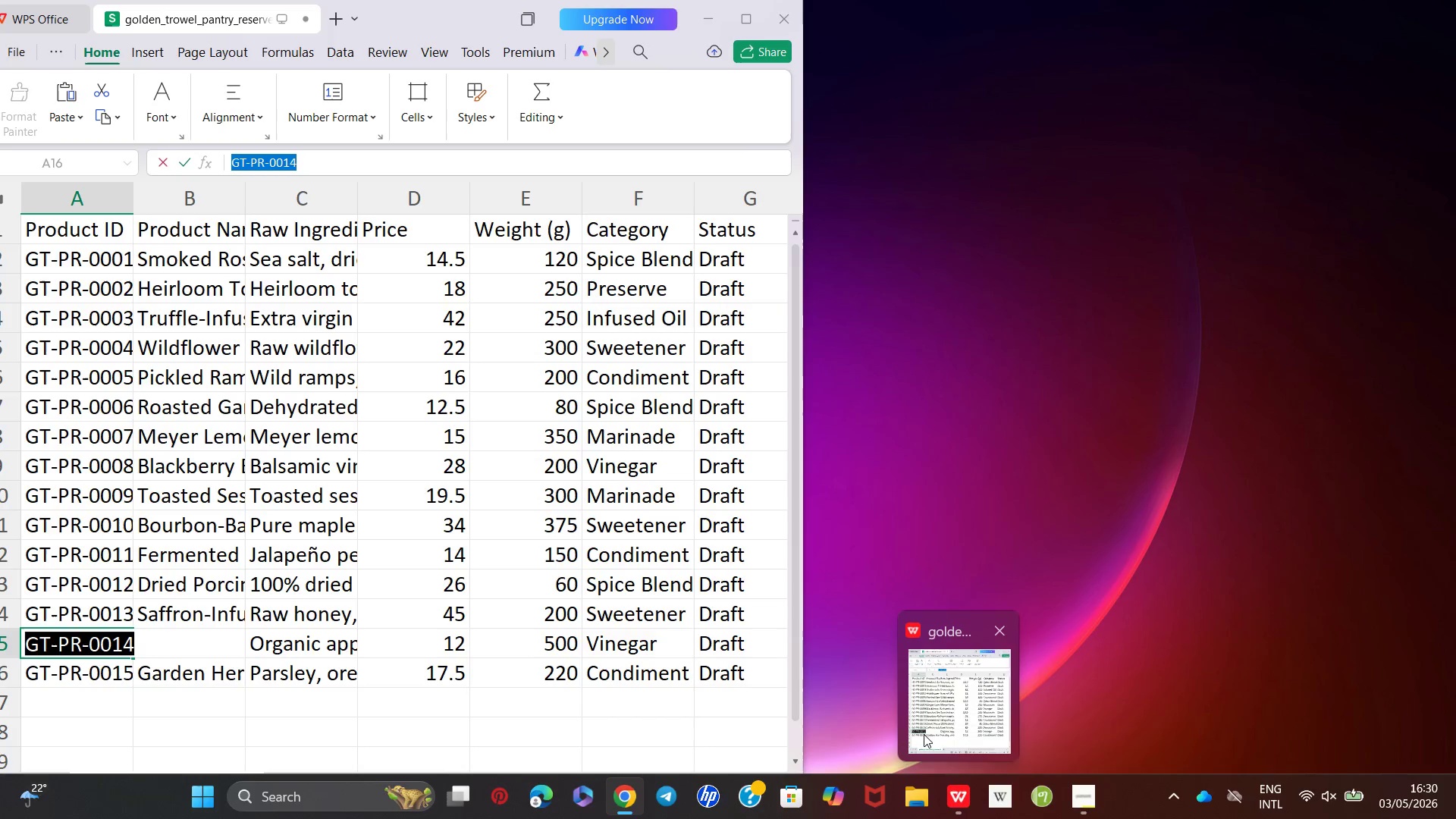 
wait(11.55)
 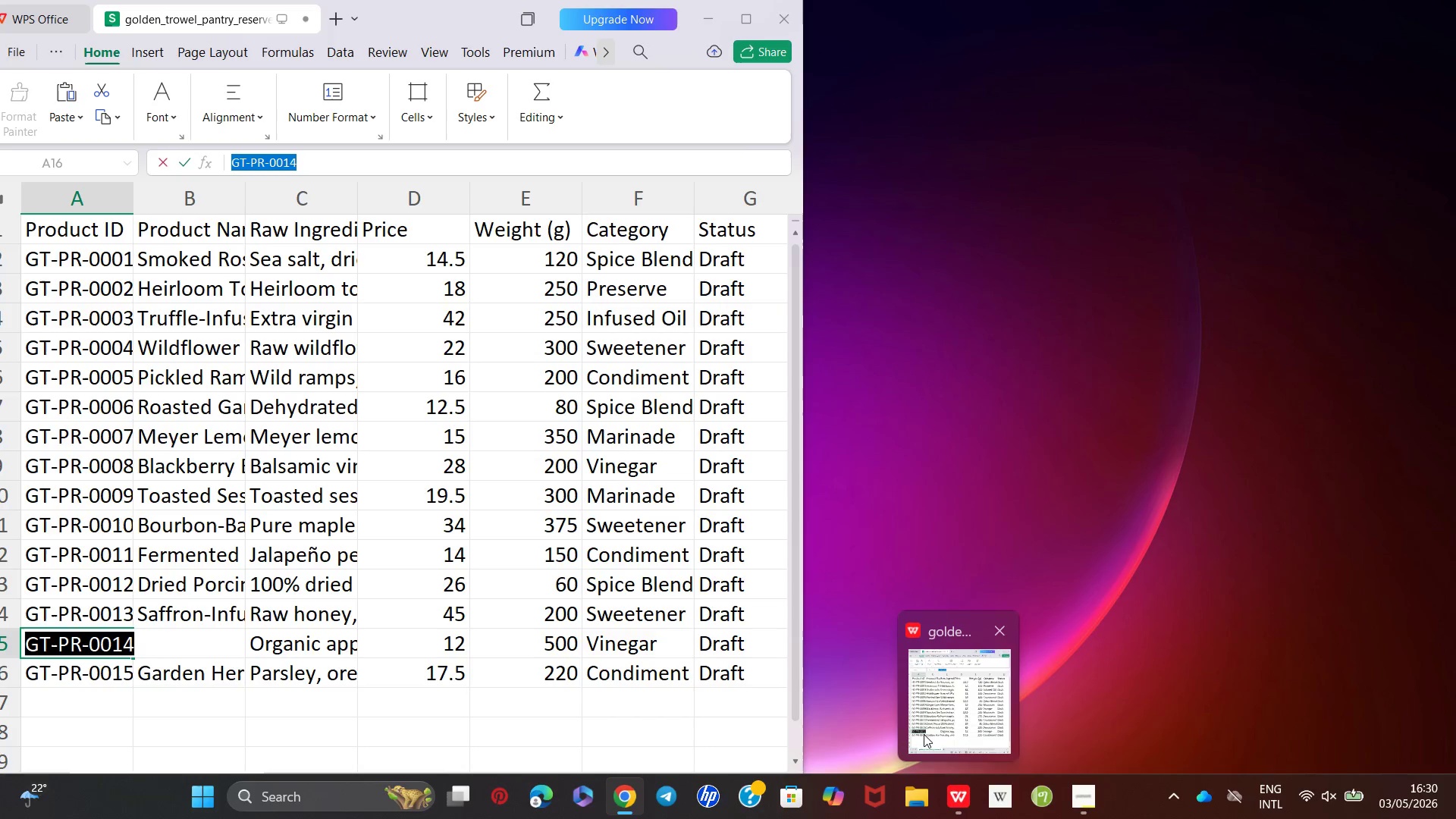 
double_click([829, 592])
 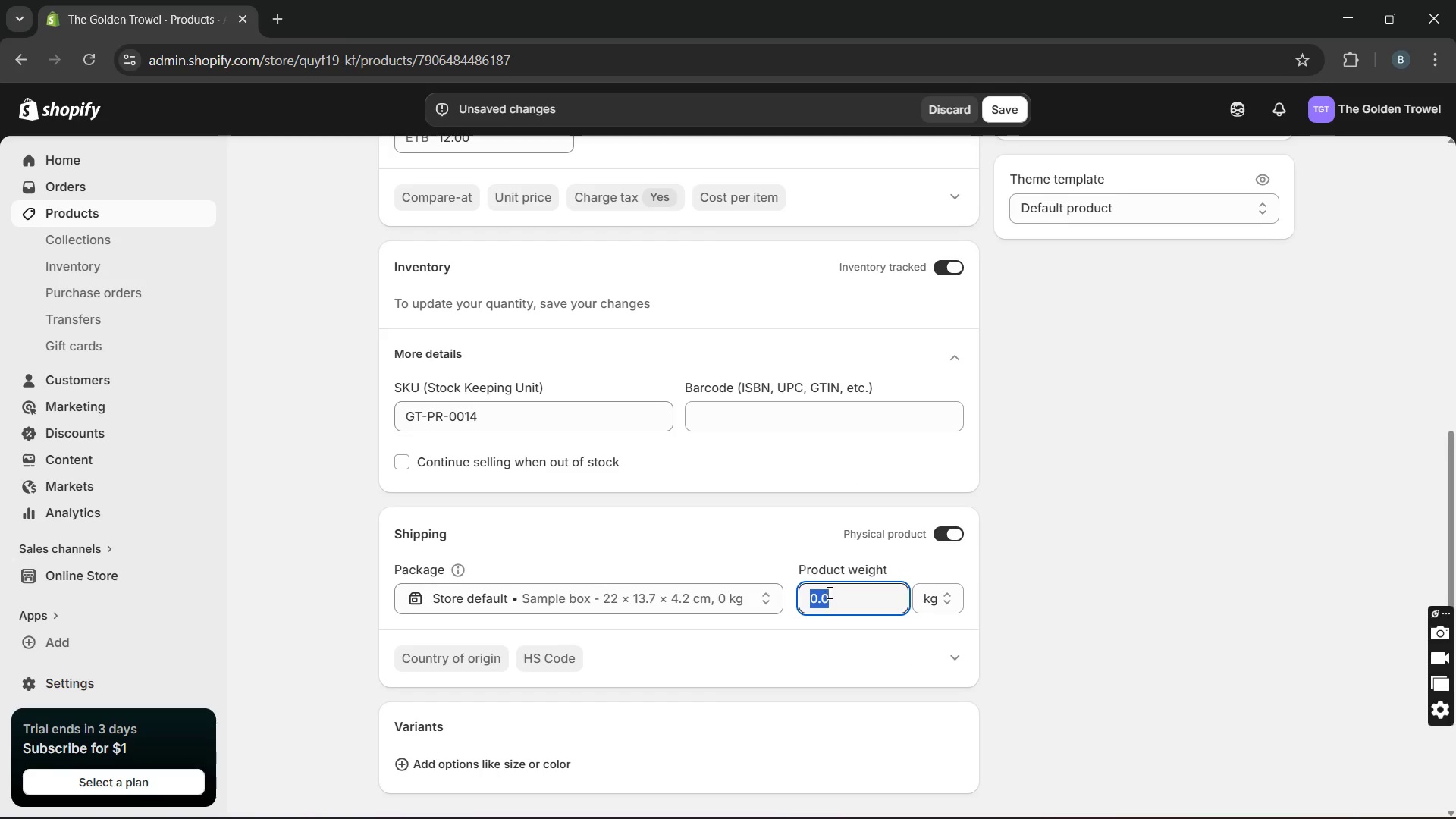 
triple_click([828, 592])
 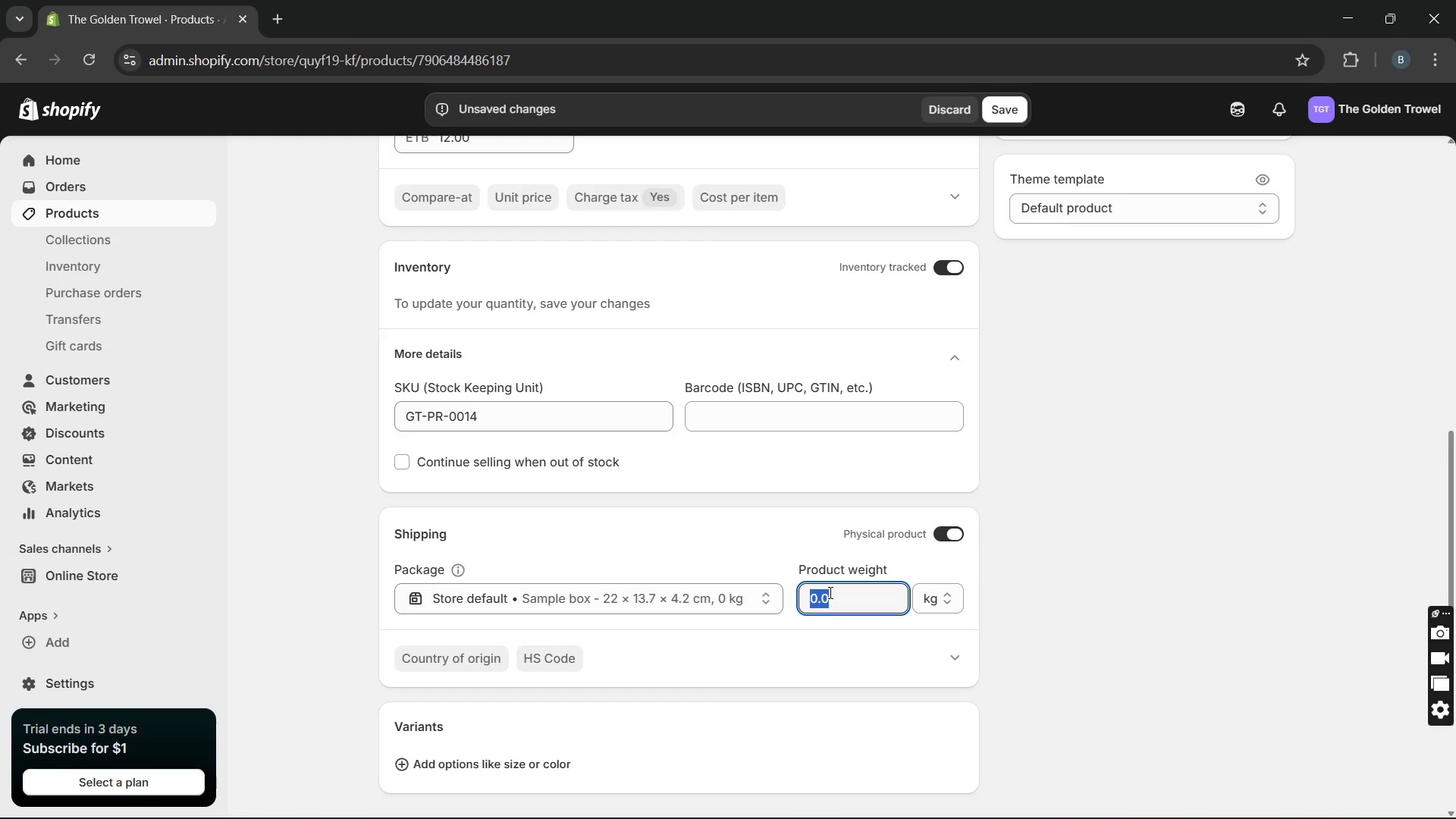 
type(500)
 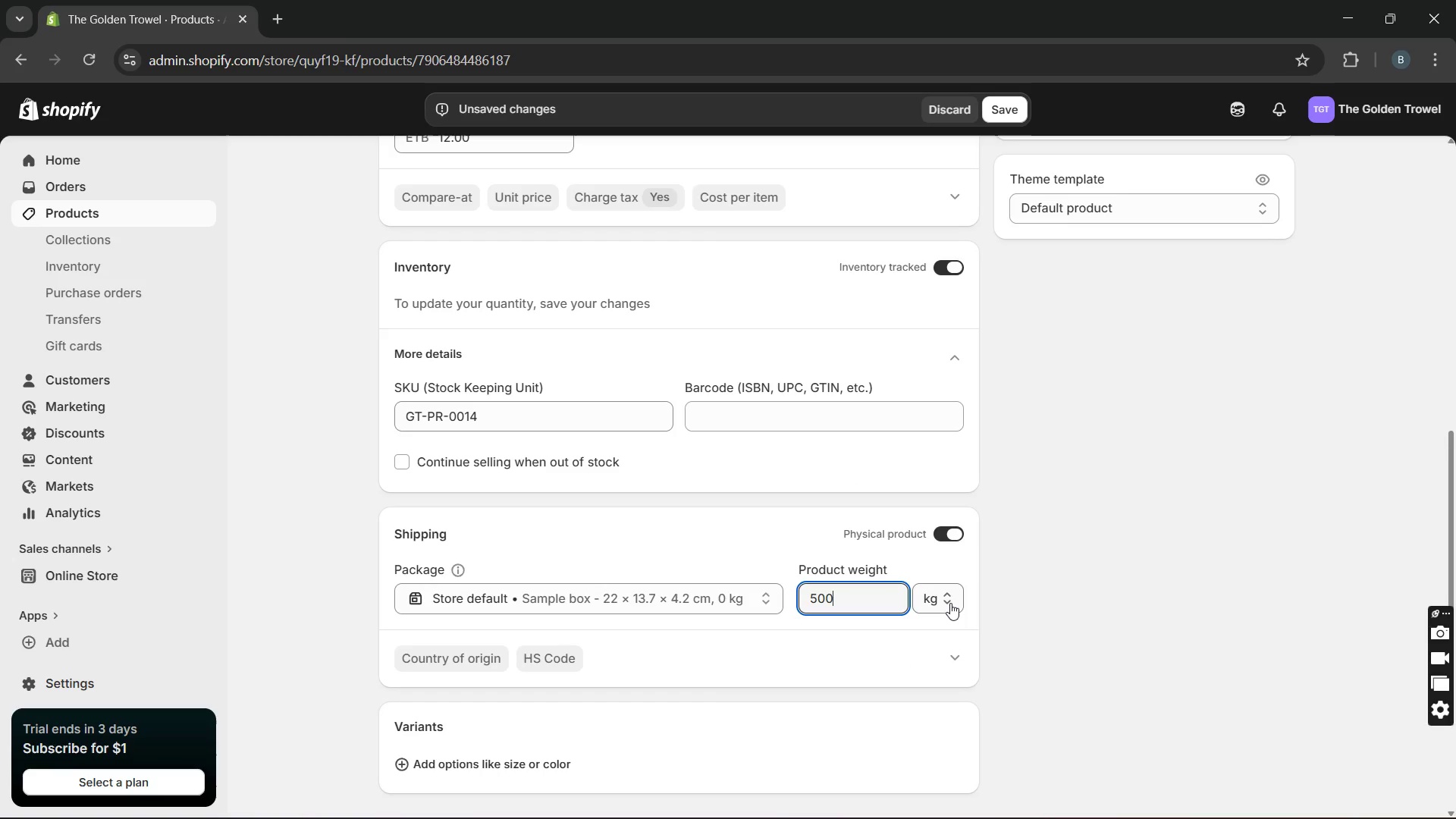 
left_click([950, 602])
 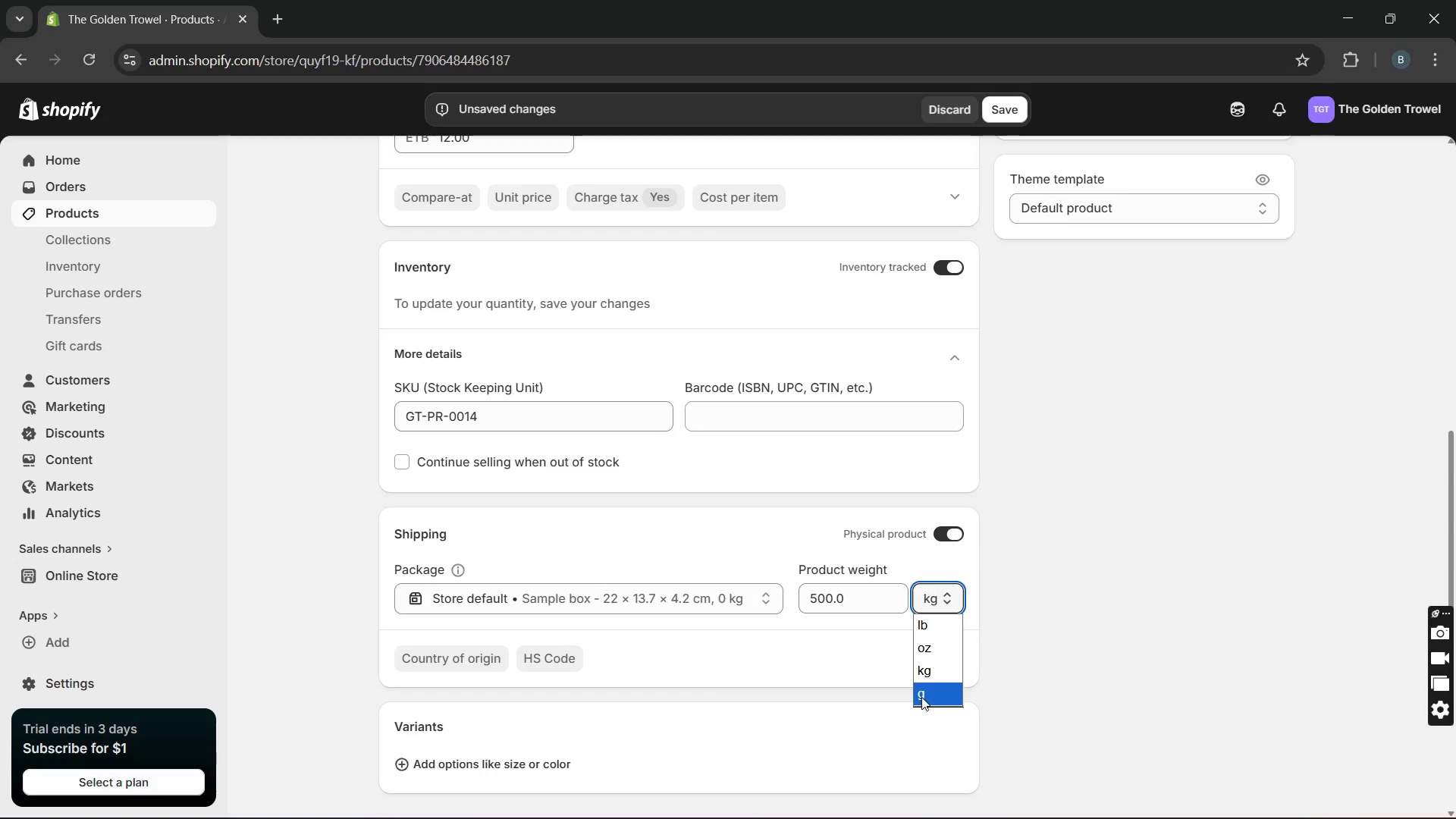 
left_click([921, 697])
 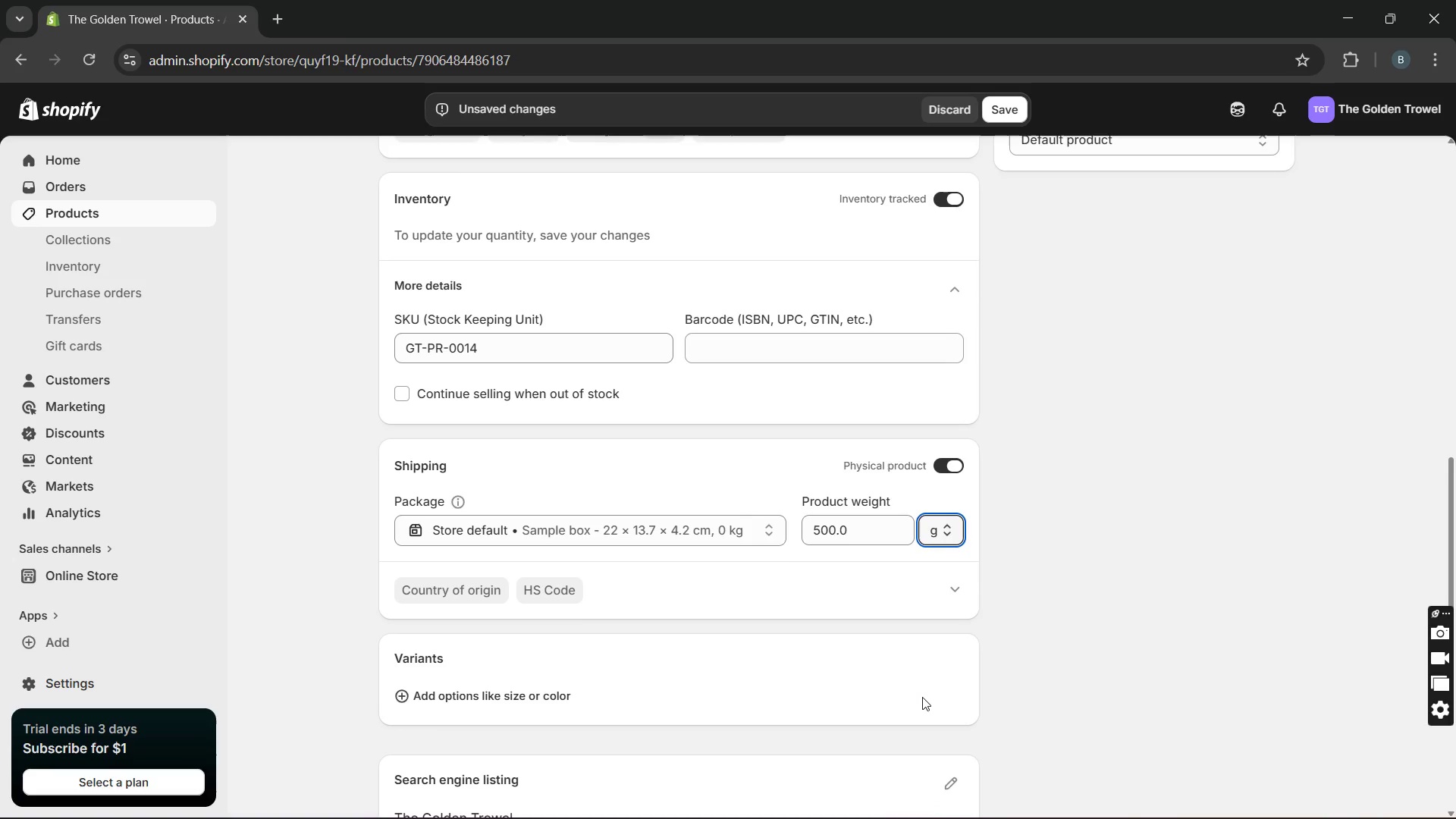 
wait(8.14)
 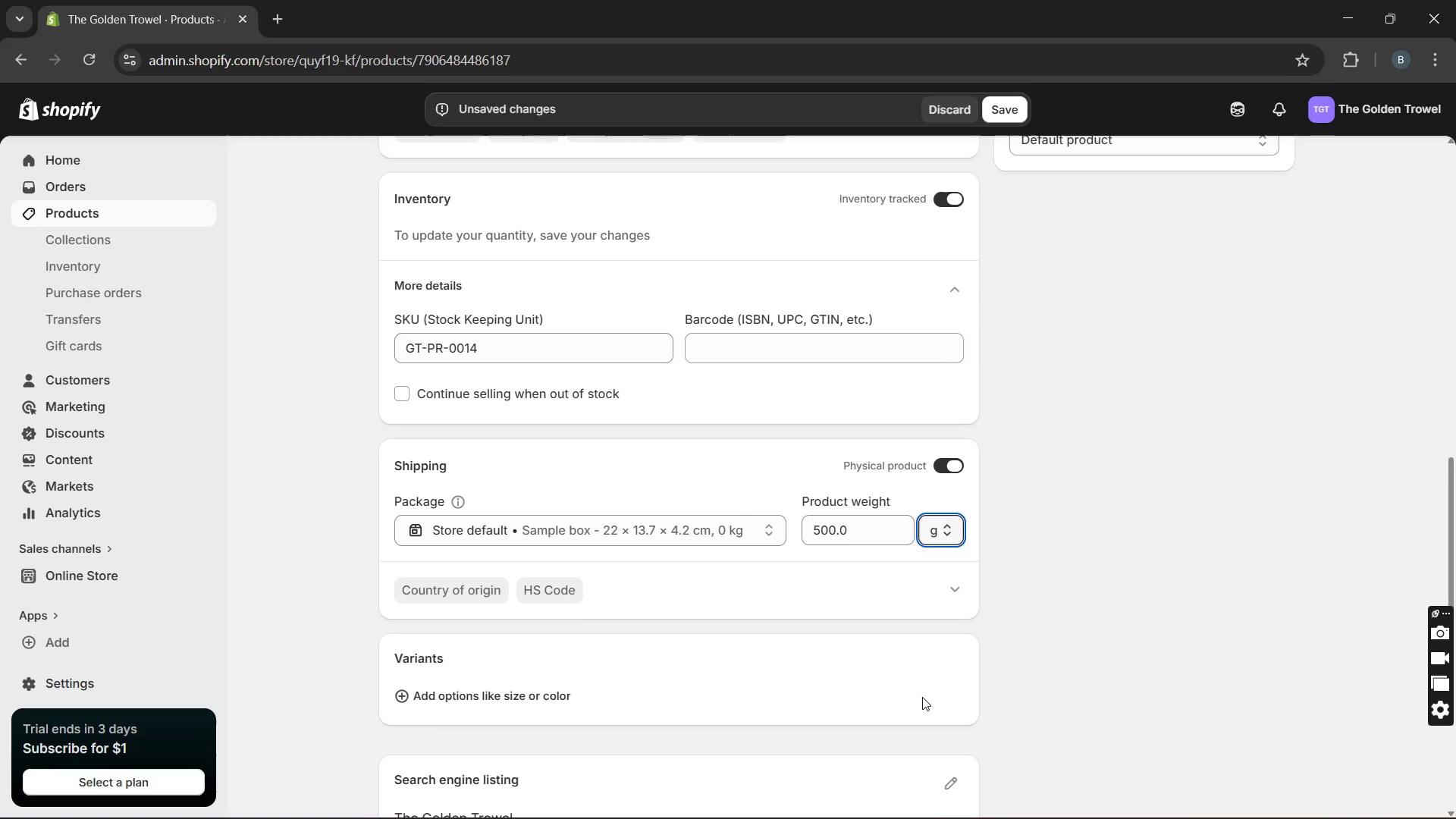 
left_click([947, 586])
 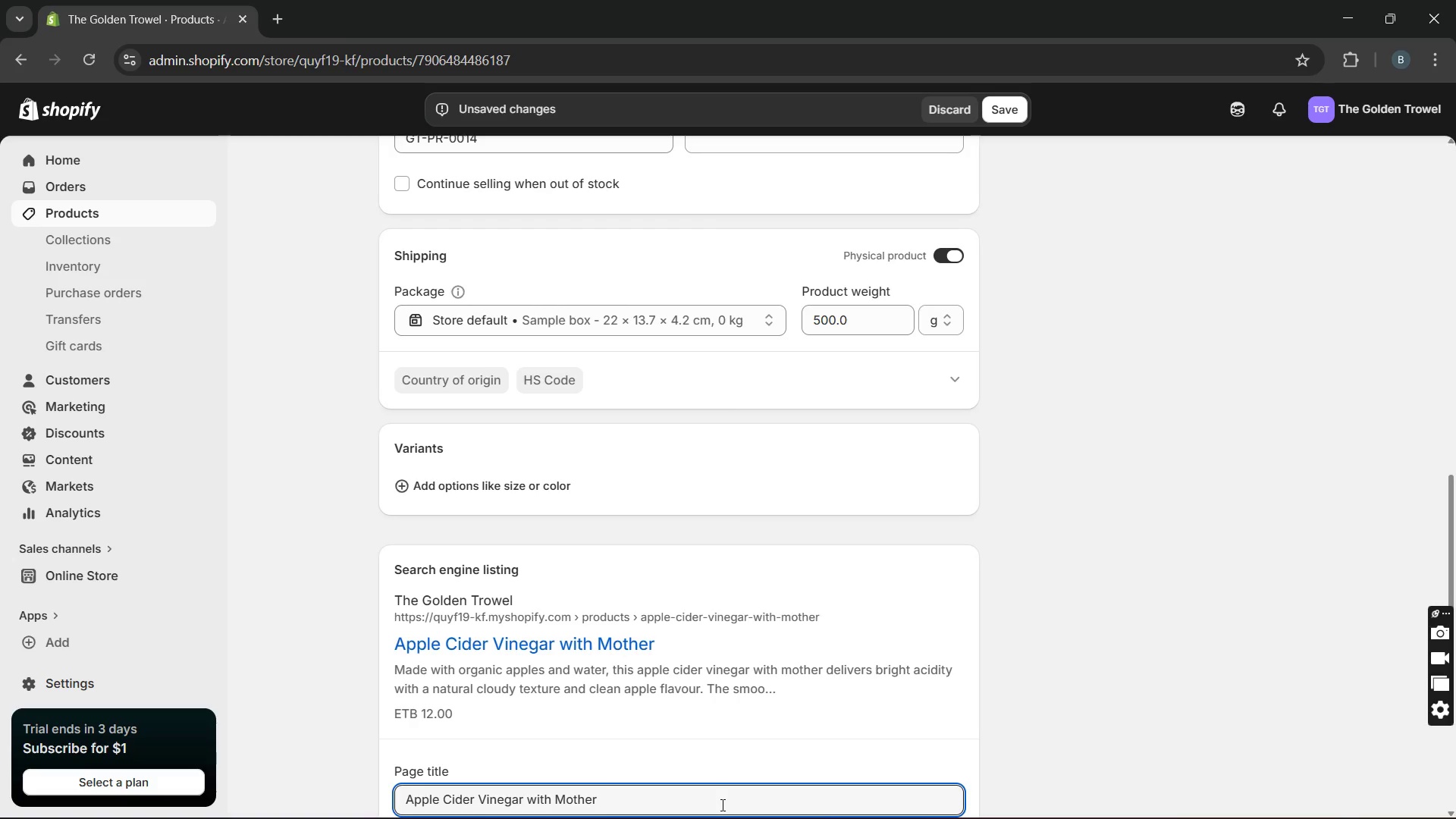 
type(m ? )
key(Backspace)
type([Break] Pantry Reserve)
 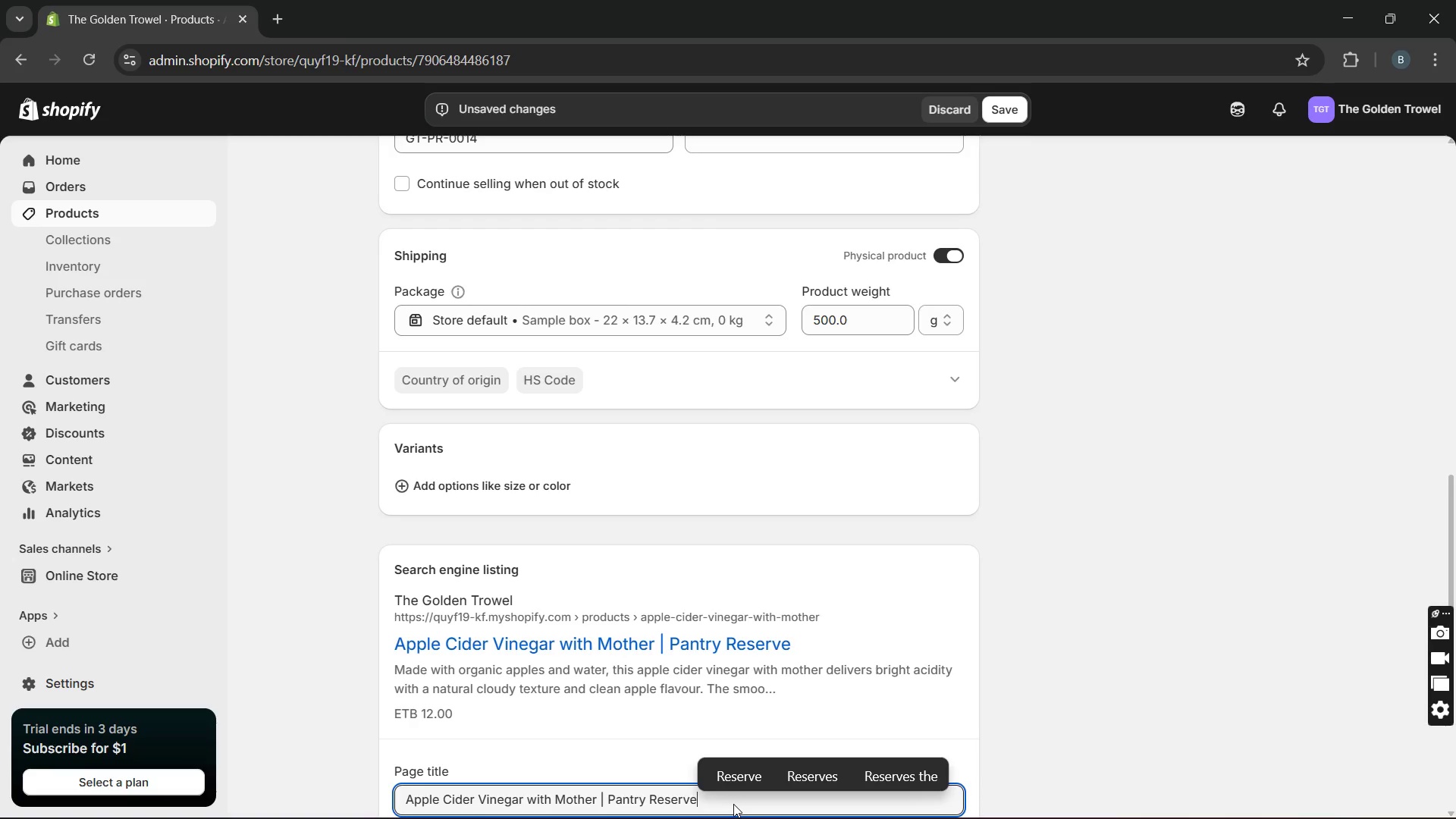 
scroll: coordinate [733, 803], scroll_direction: down, amount: 3.0
 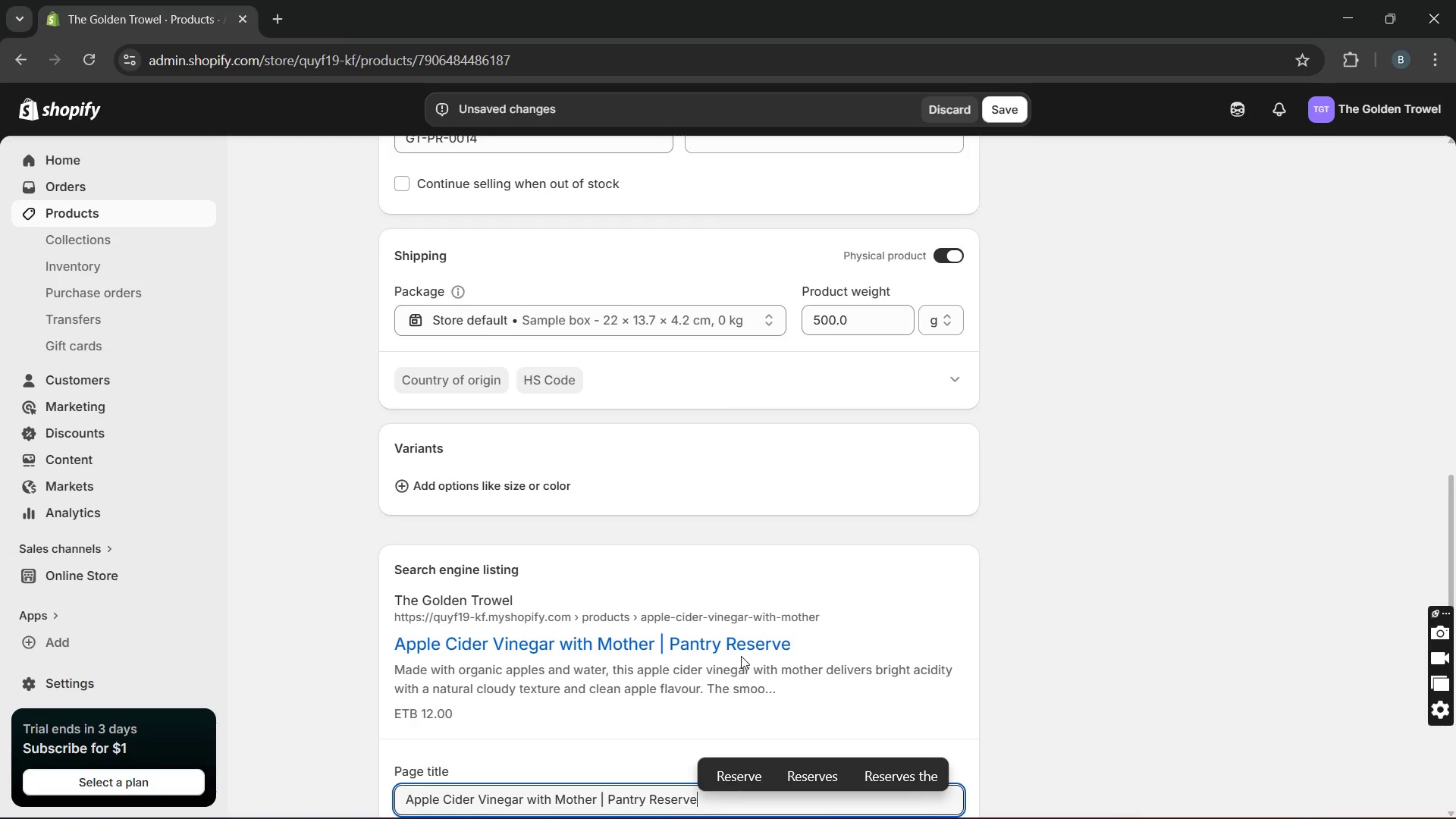 
mouse_move([719, 664])
 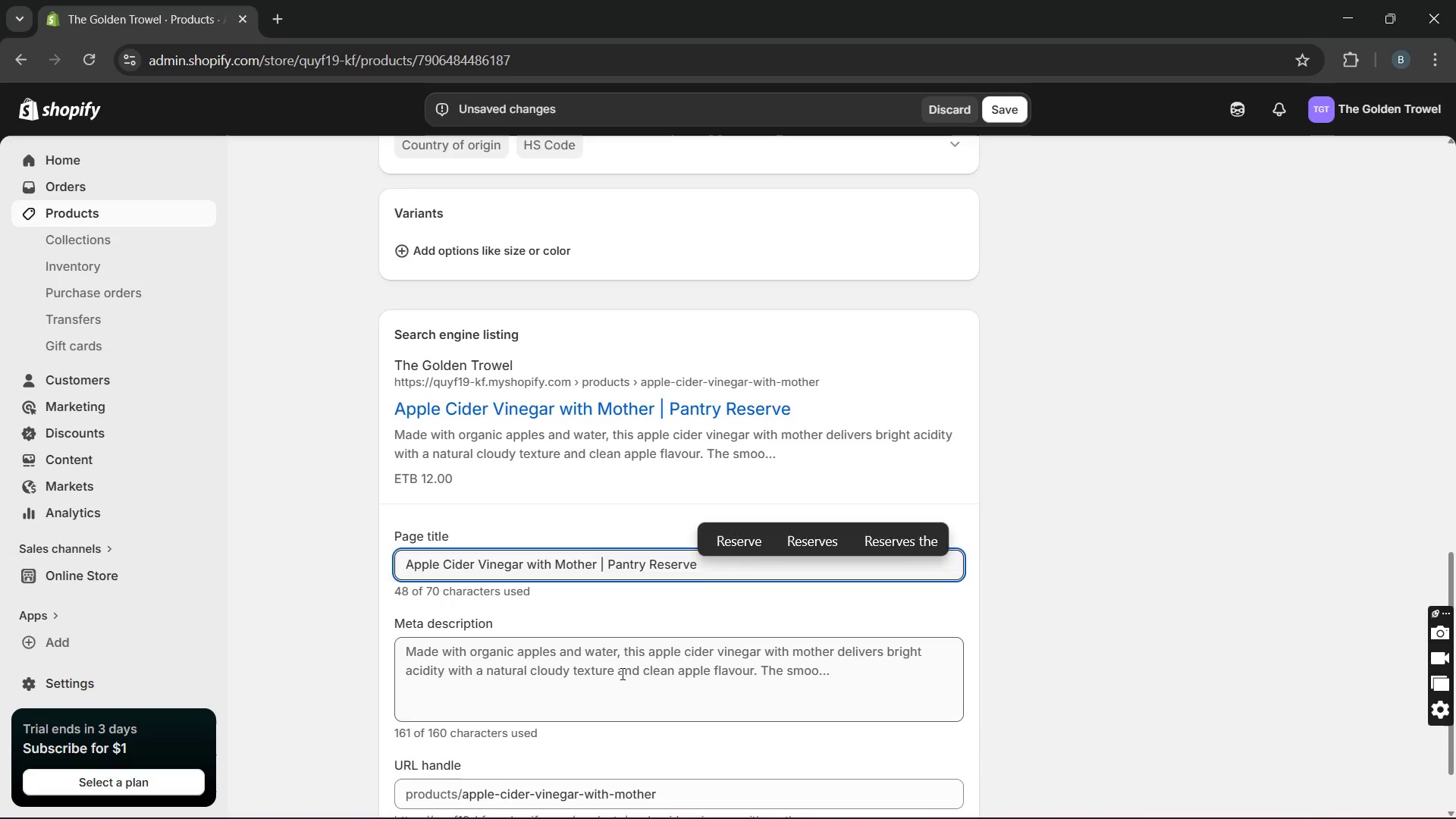 
left_click([621, 673])
 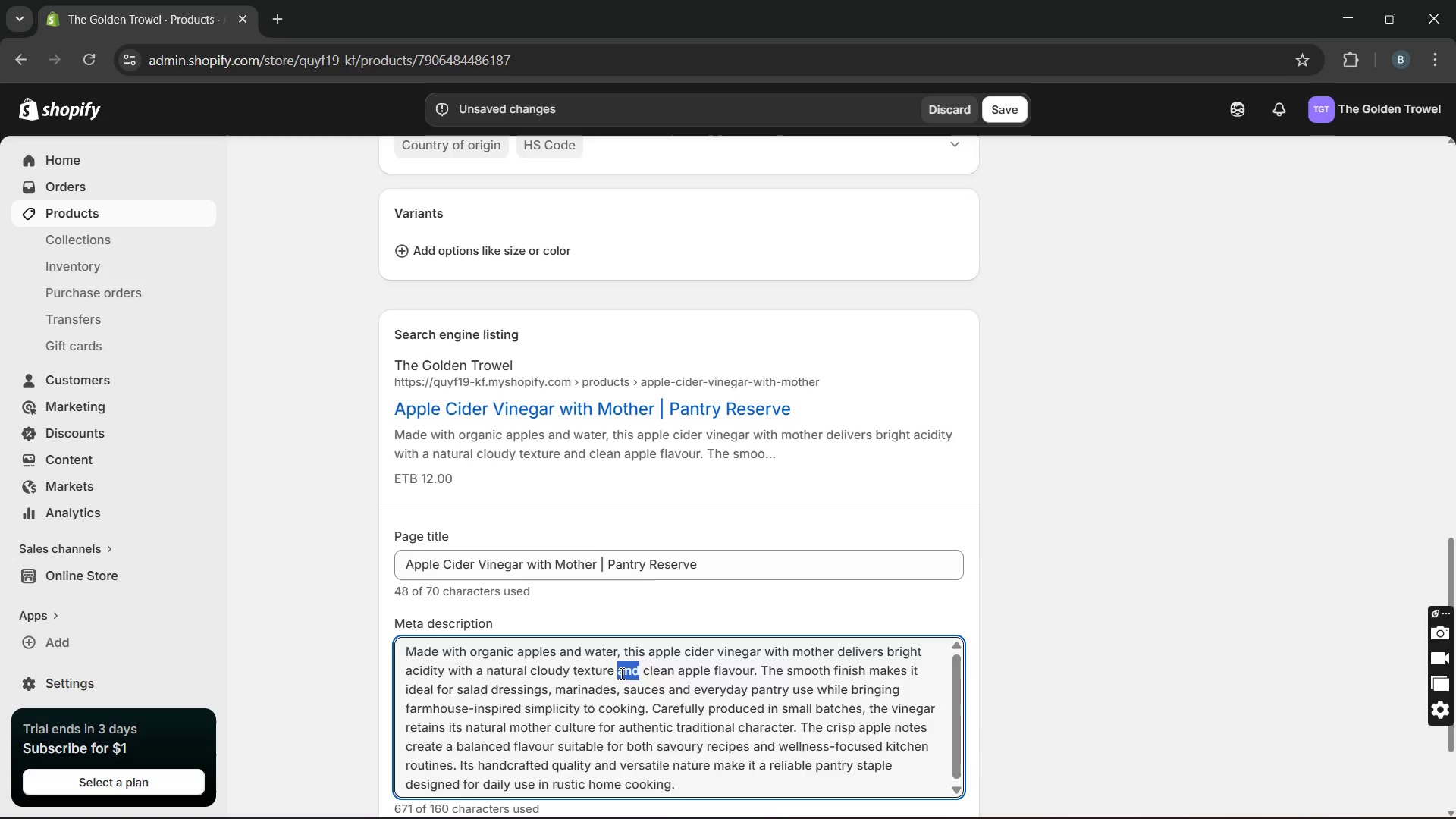 
triple_click([620, 673])
 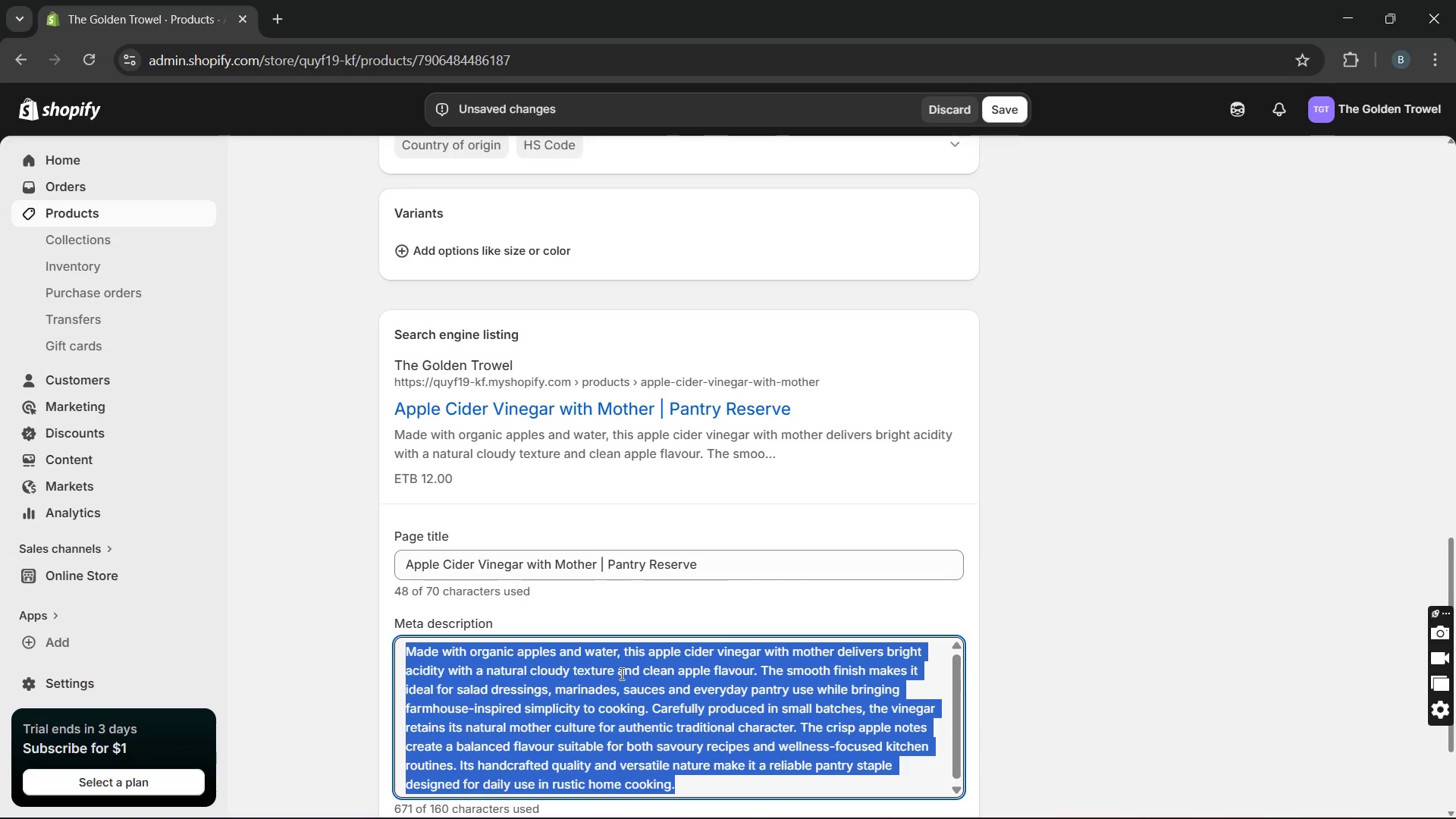 
triple_click([620, 673])
 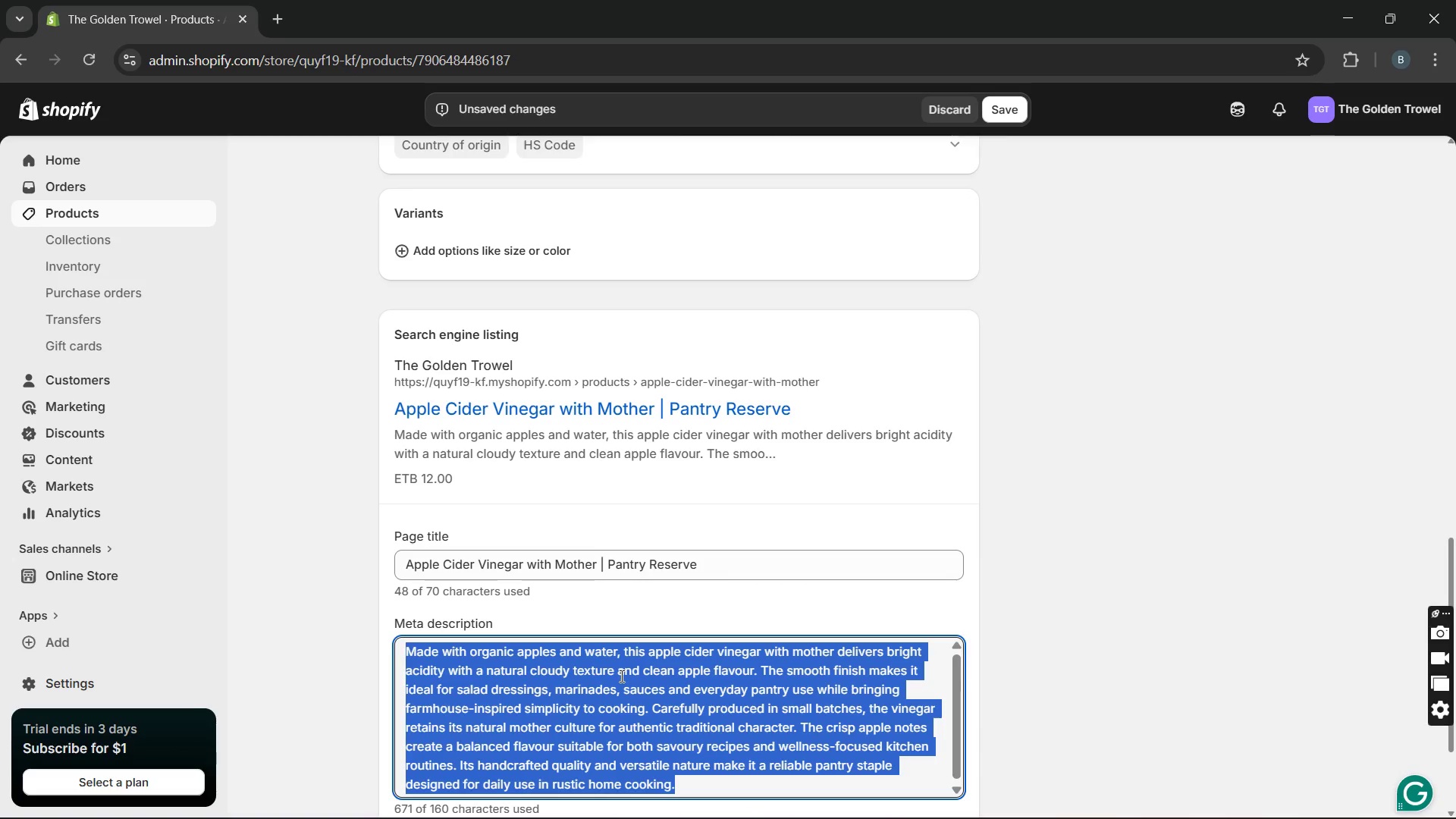 
type(Organic apple cidar)
key(Backspace)
key(Backspace)
type(er vinegar with the mother for authenticflavour. Perfect for wellness and dressing. Get this pantry )
 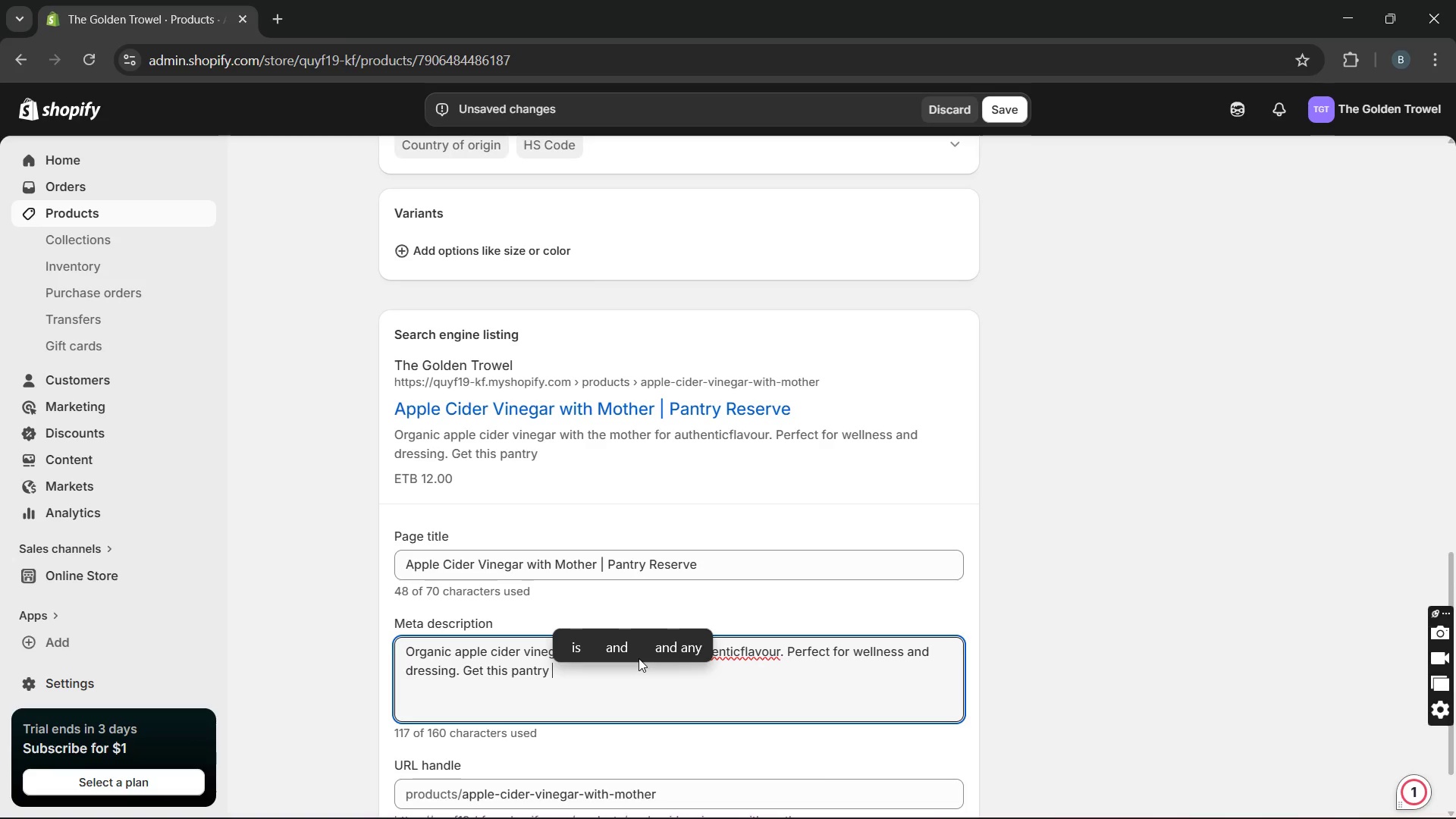 
wait(11.78)
 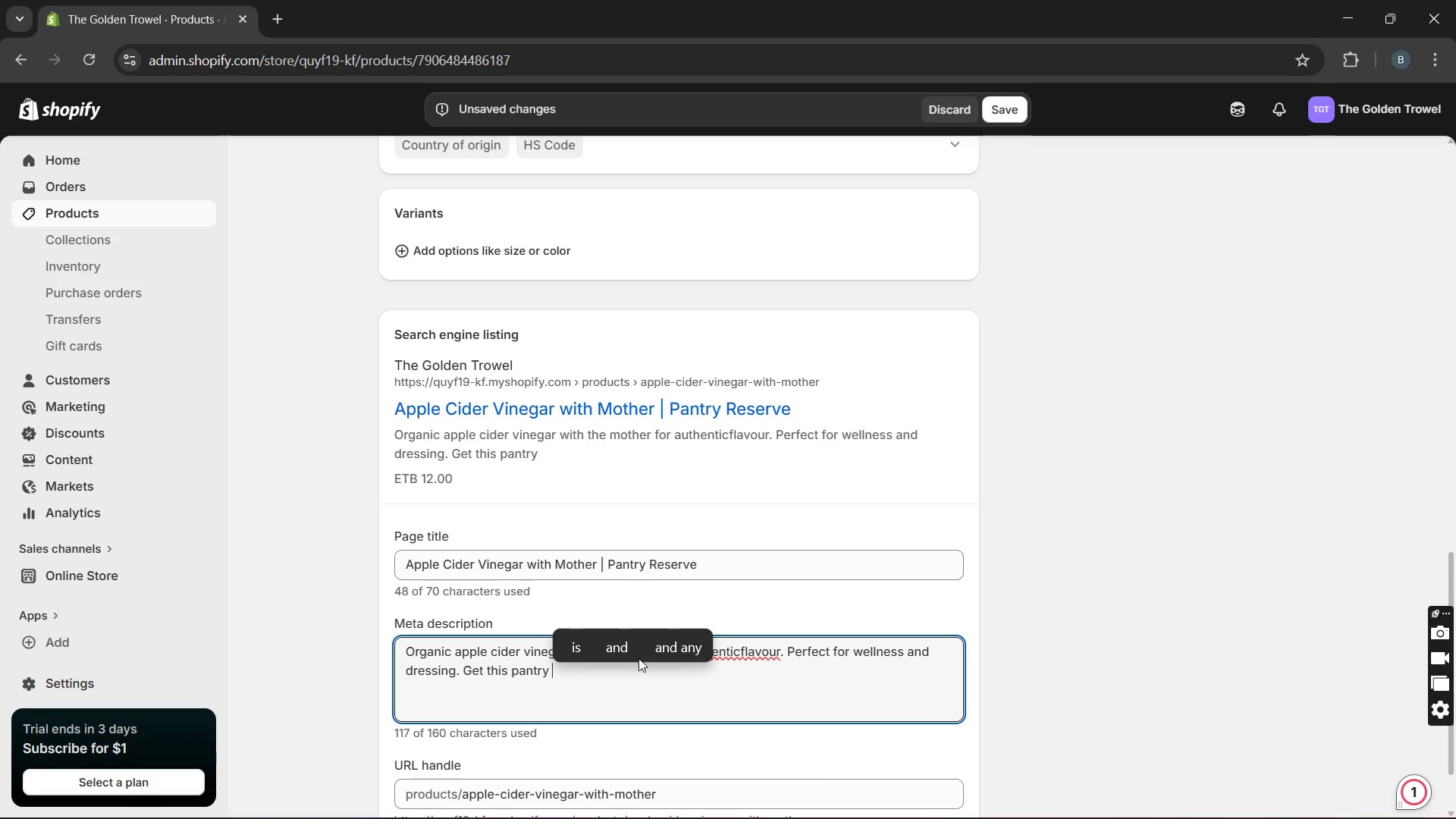 
type(staple today.)
 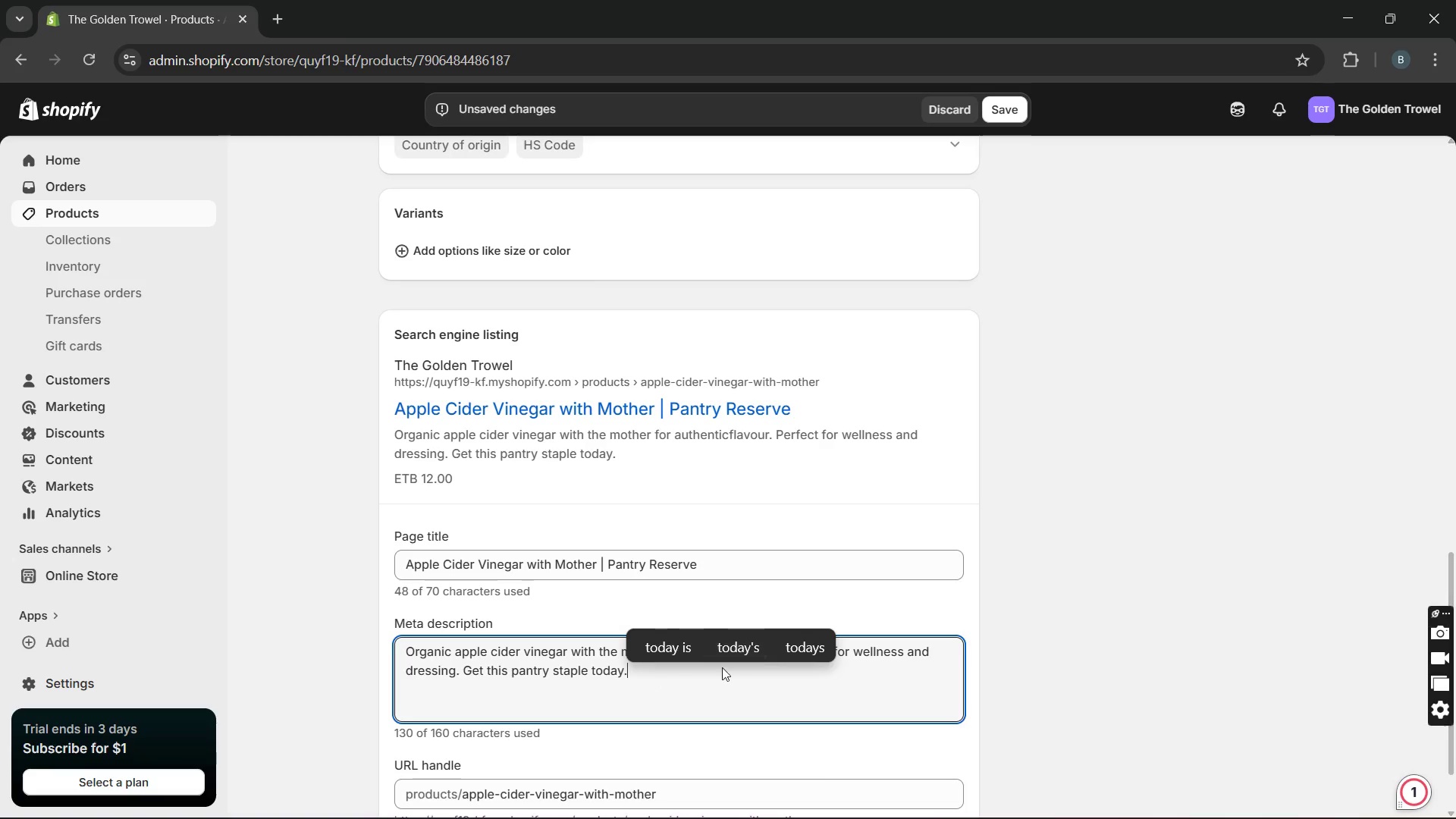 
left_click([713, 695])
 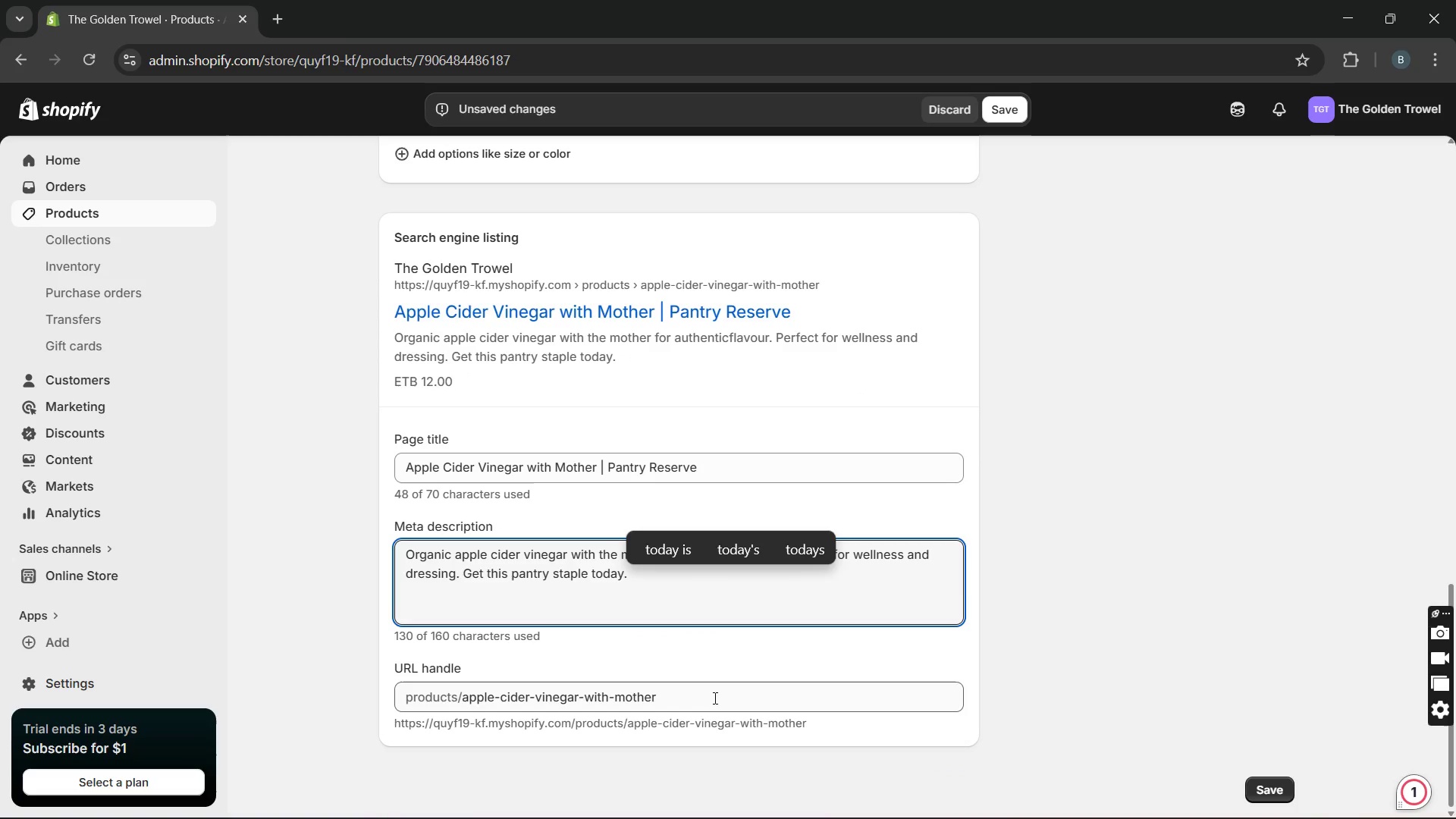 
mouse_move([941, 537])
 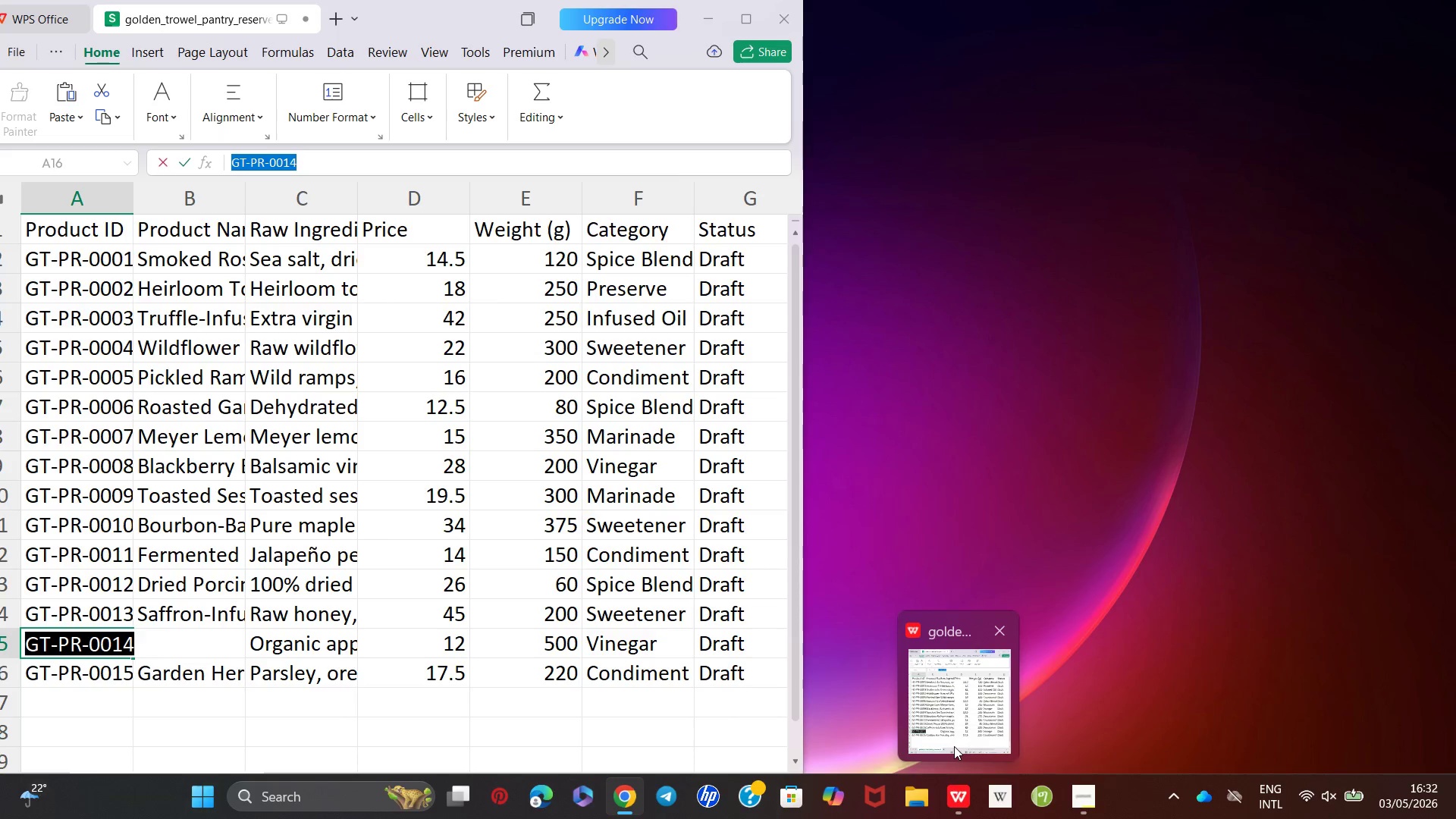 
wait(8.97)
 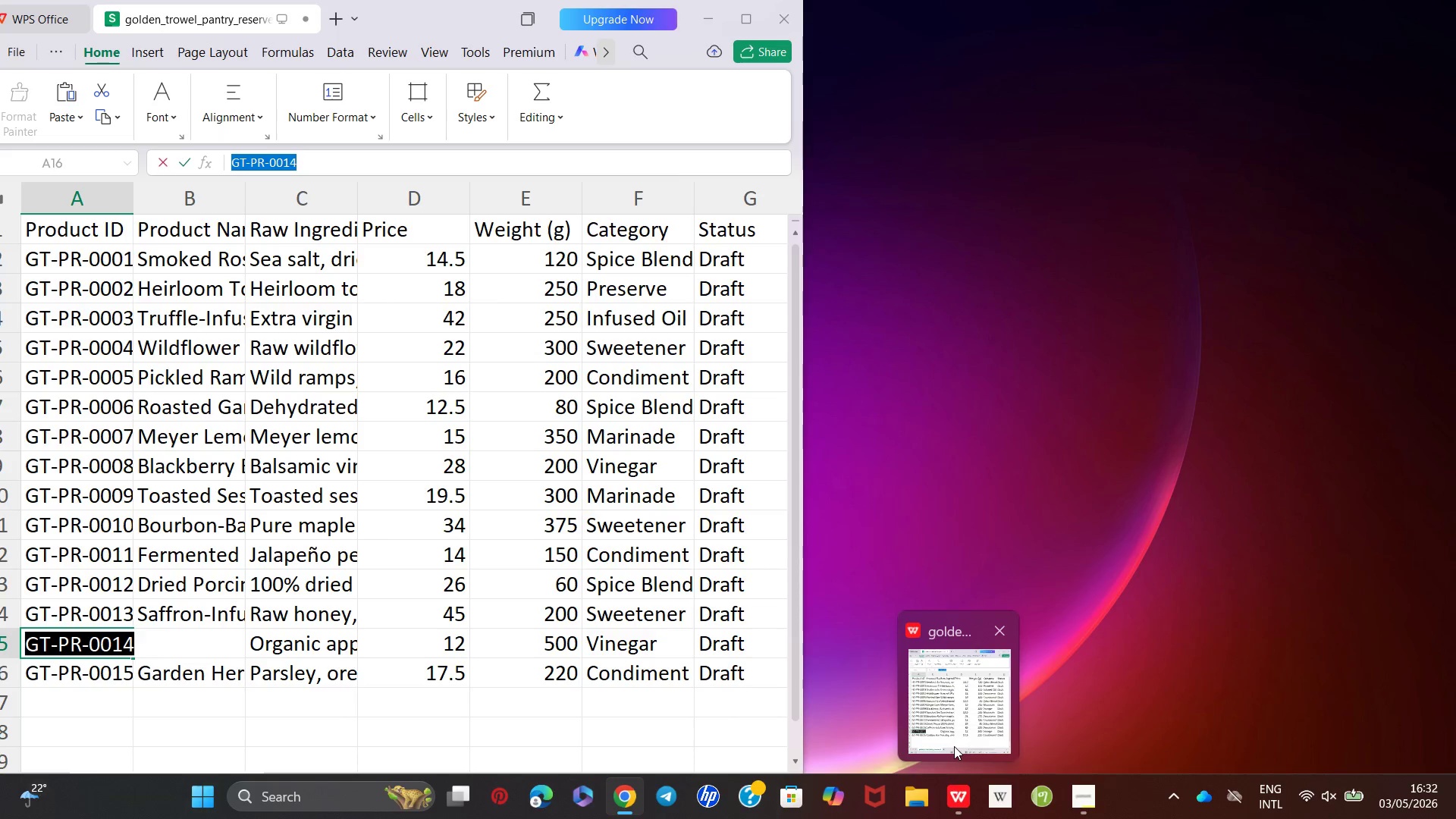 
left_click([751, 8])
 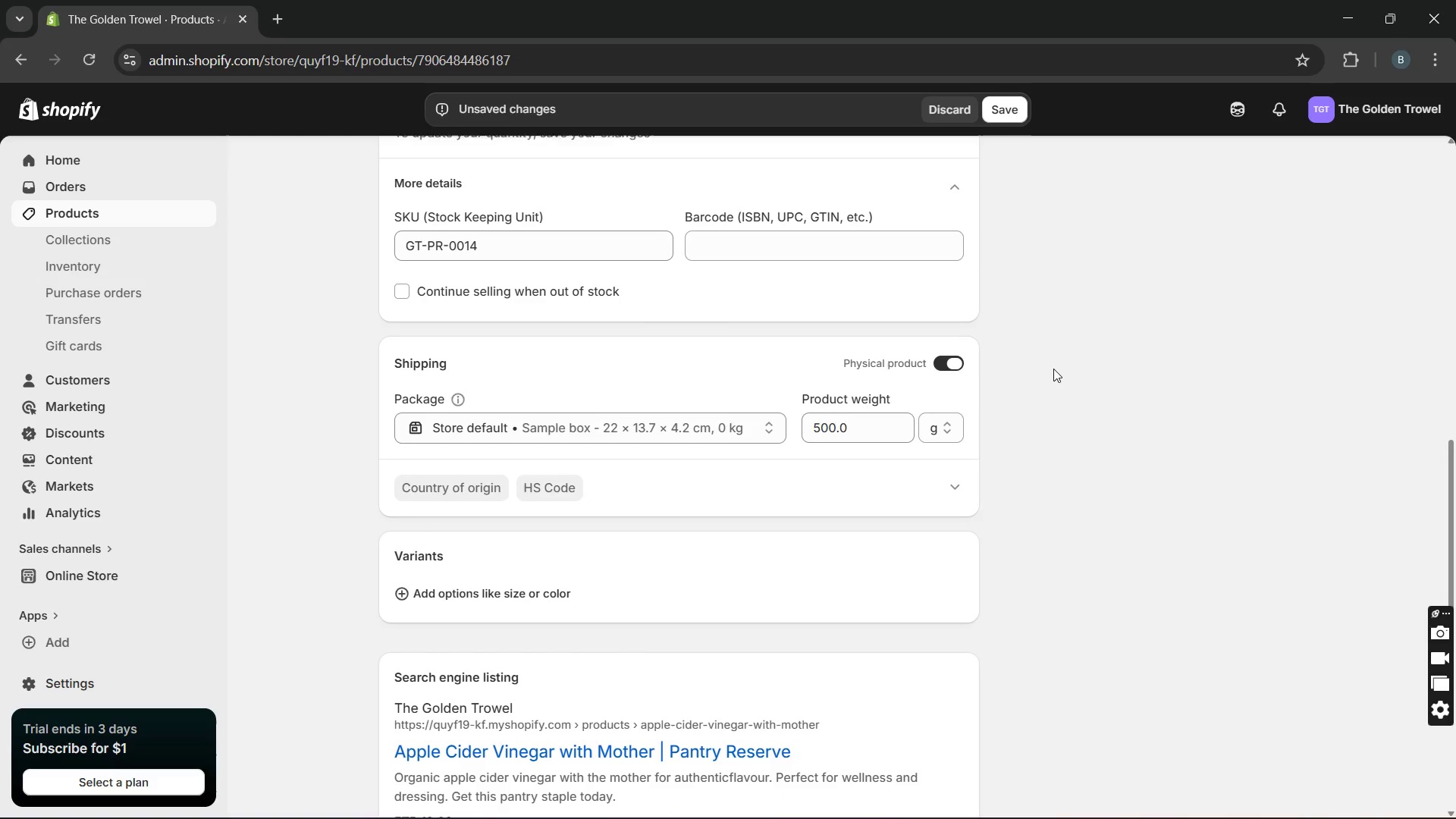 
wait(16.95)
 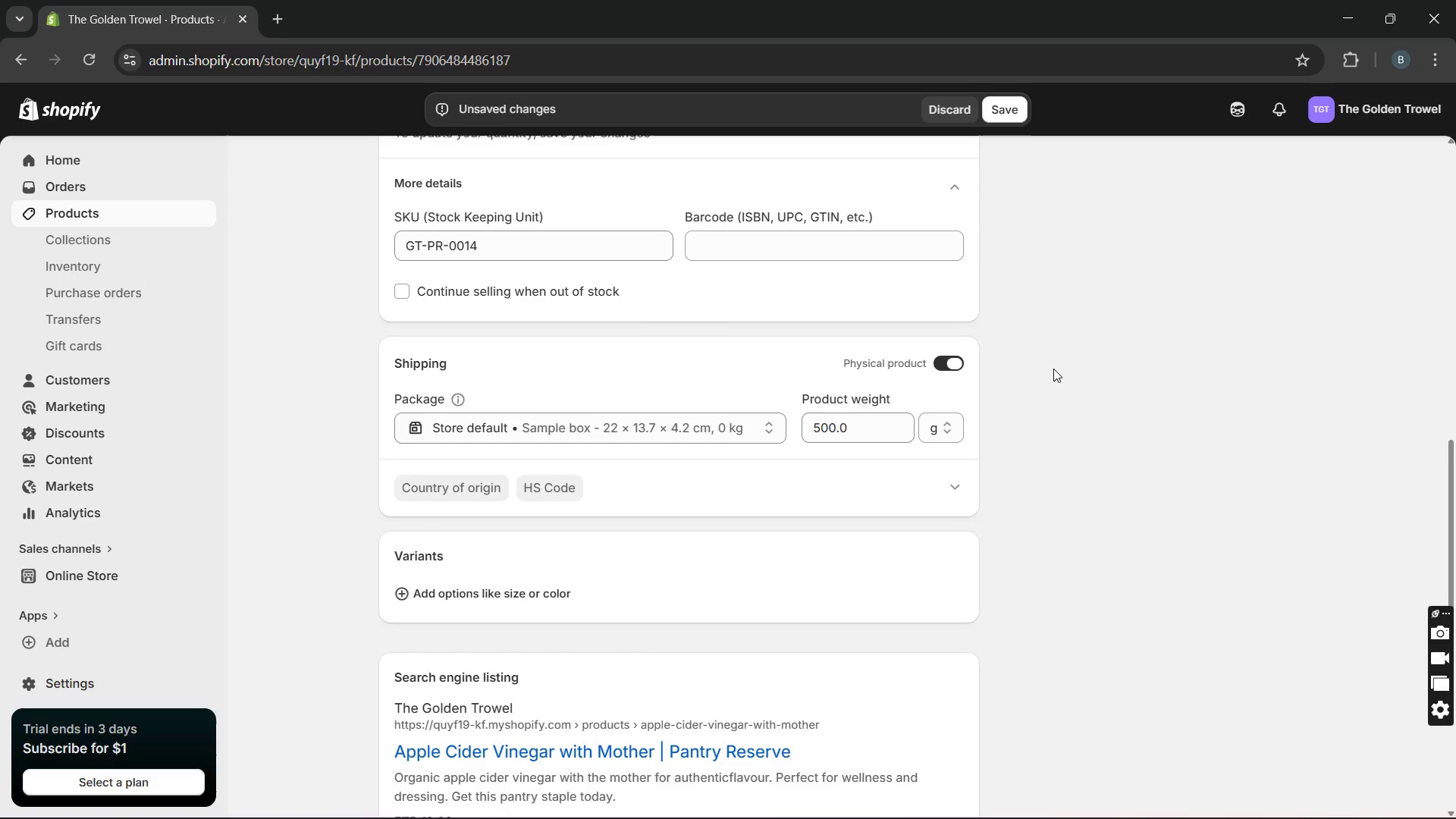 
left_click([741, 648])
 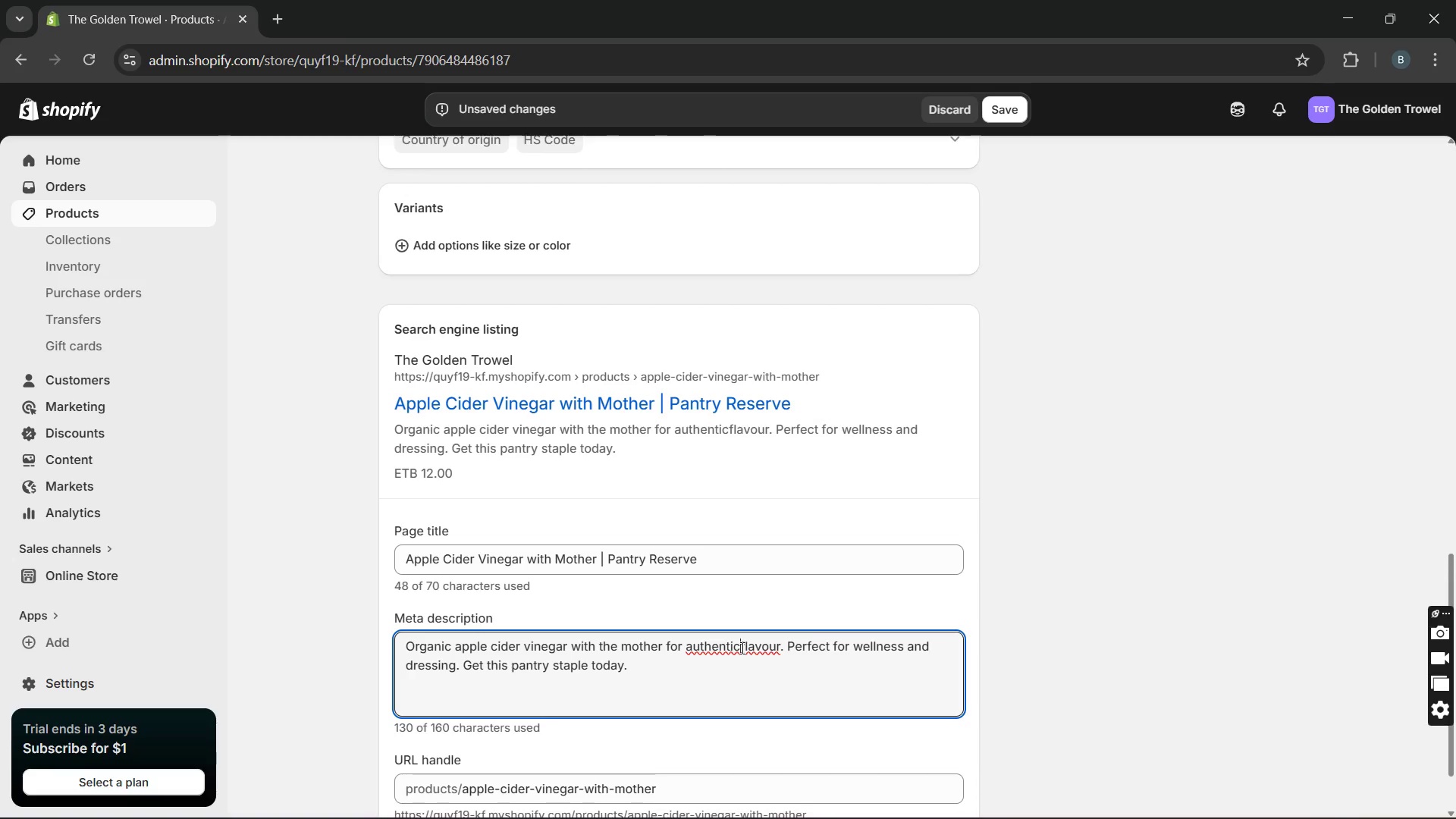 
key(Space)
 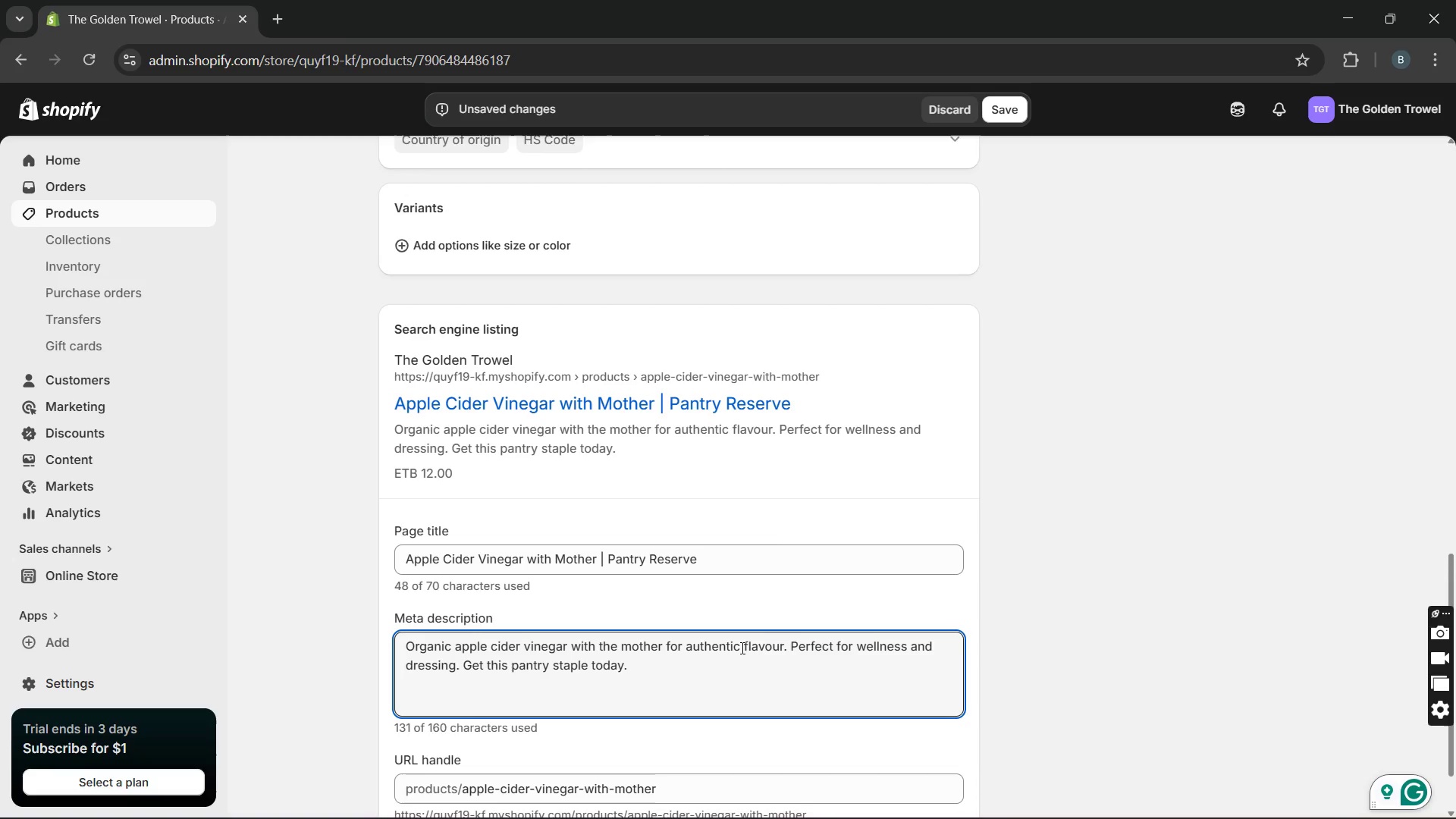 
mouse_move([751, 534])
 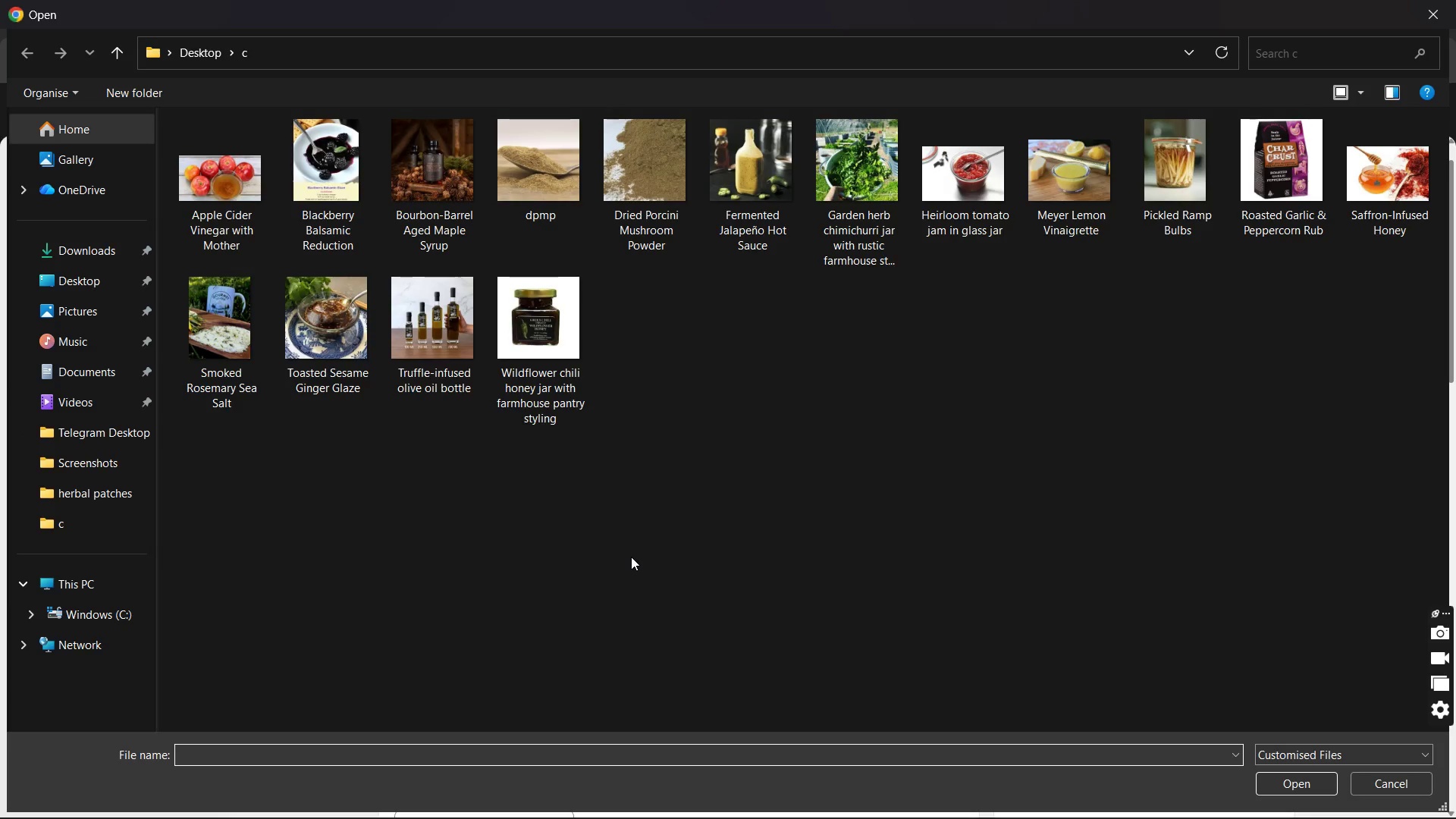 
wait(7.62)
 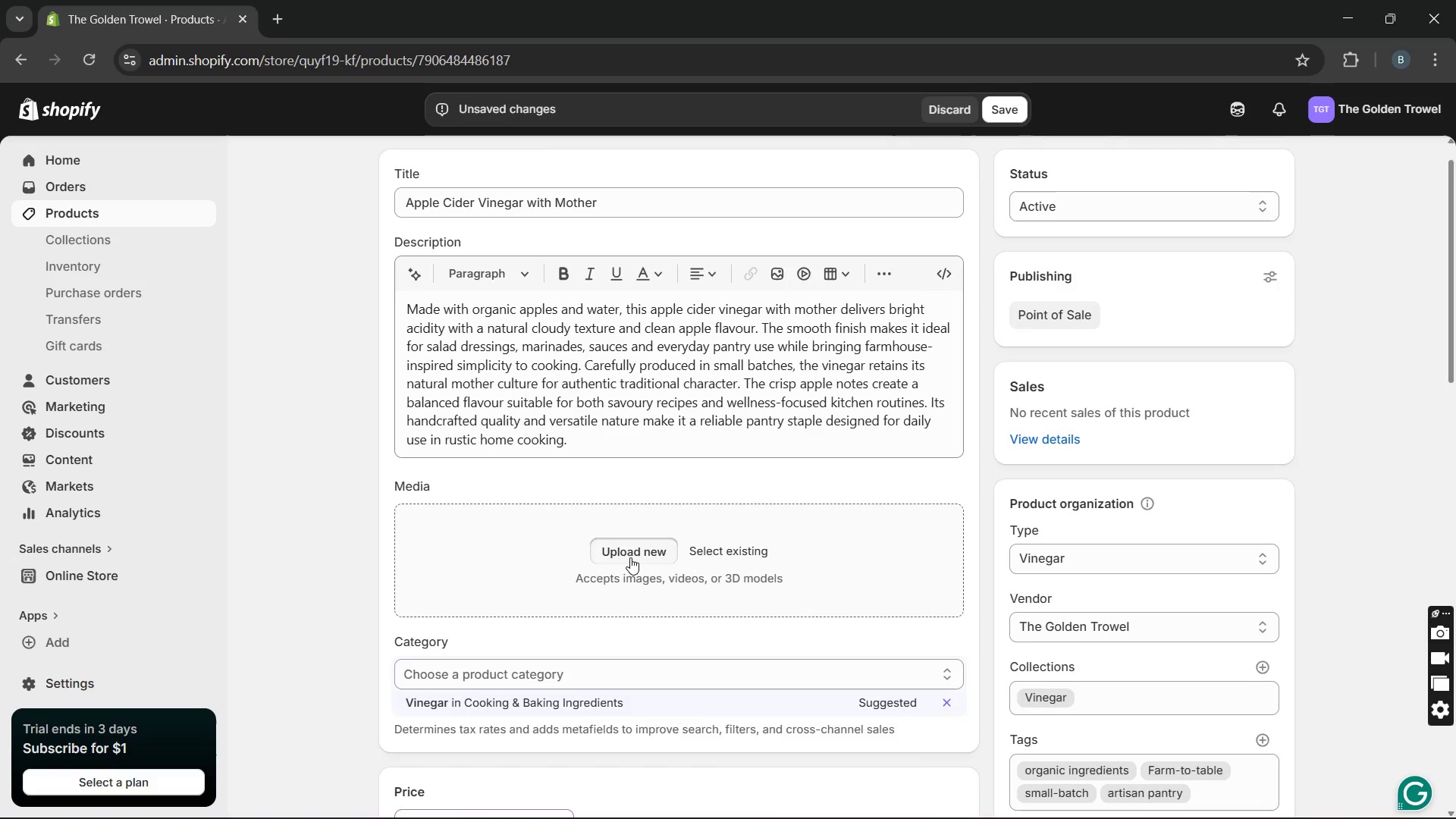 
double_click([244, 208])
 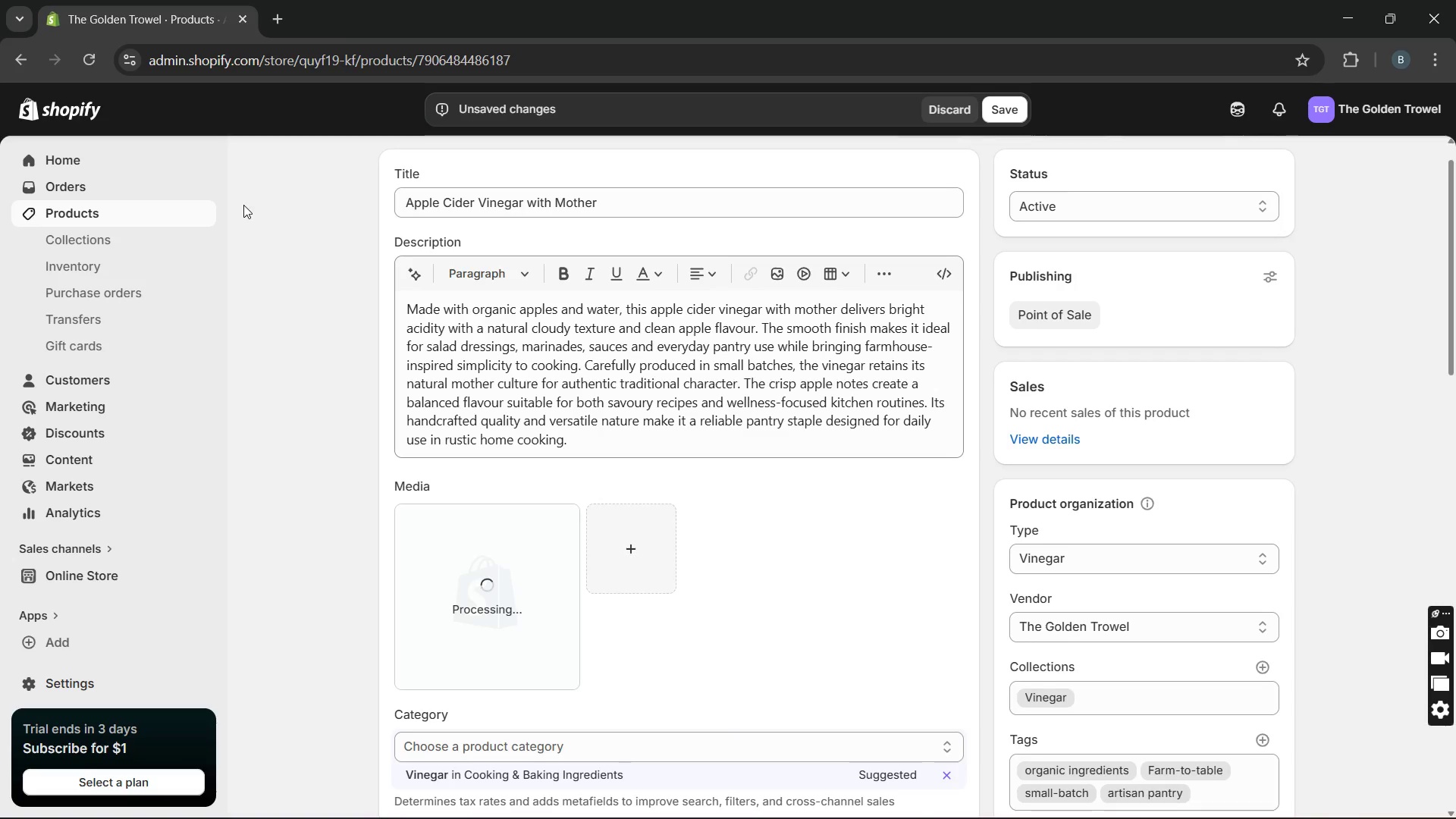 
wait(10.33)
 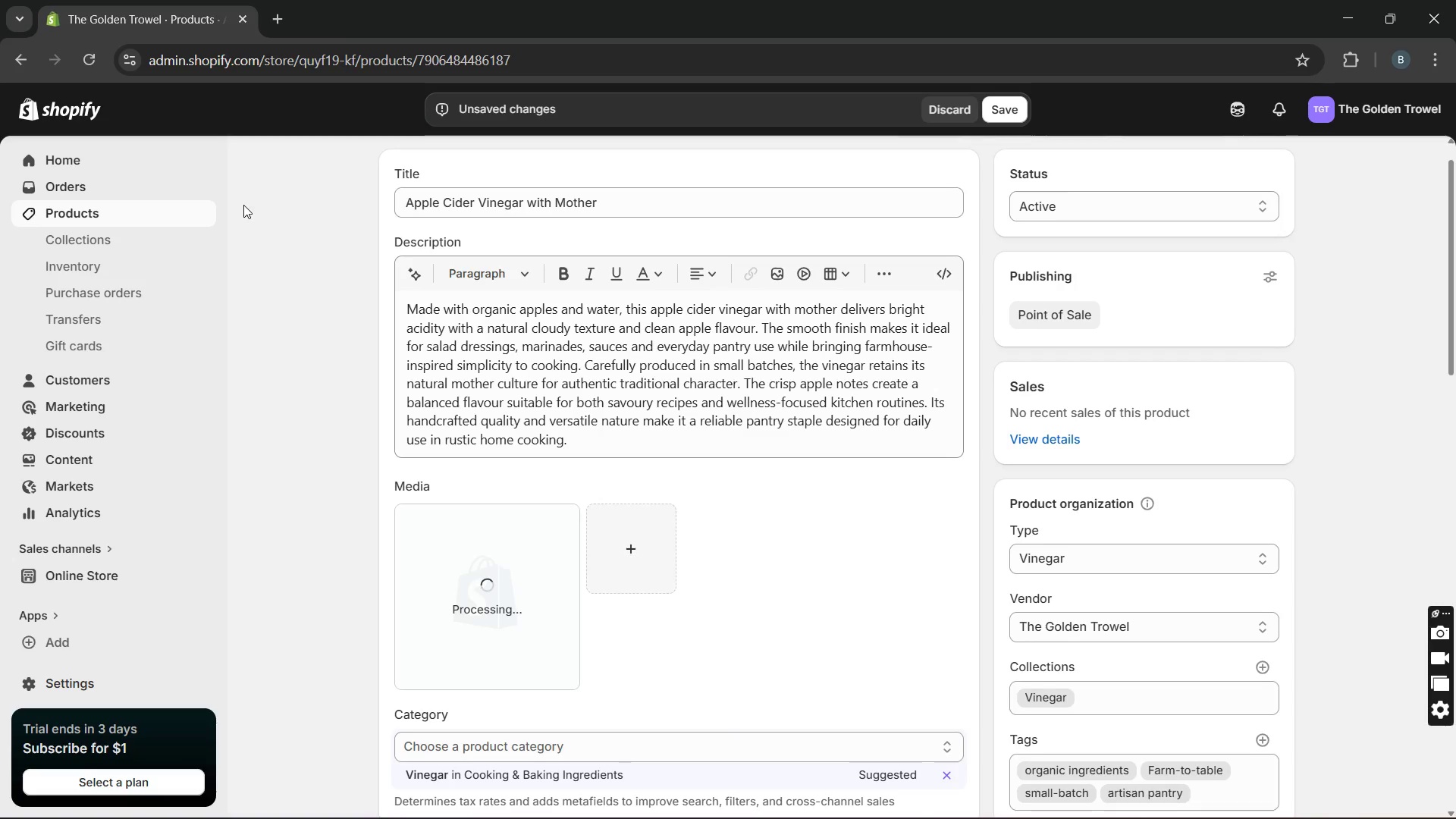 
left_click([544, 626])
 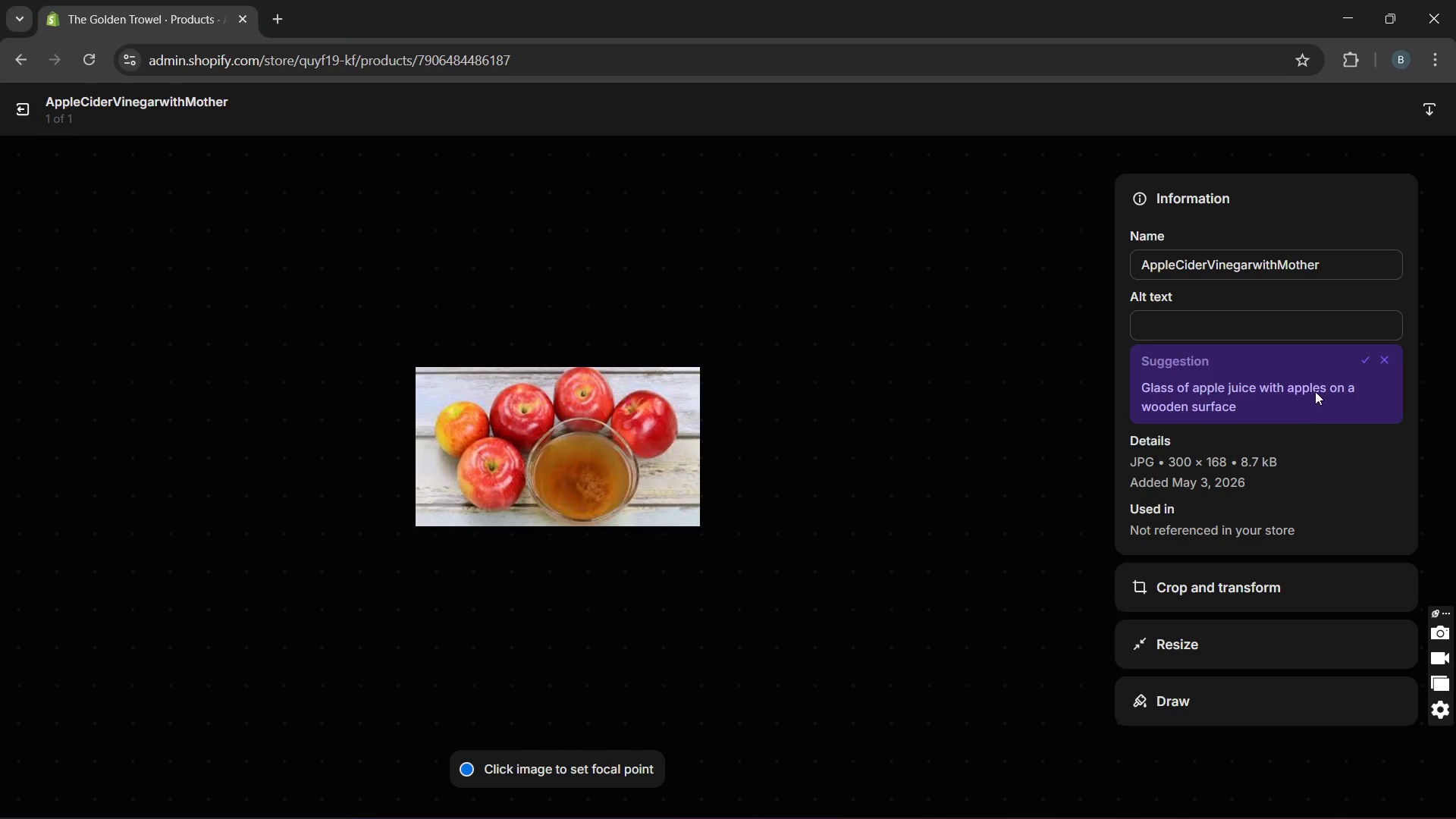 
wait(6.7)
 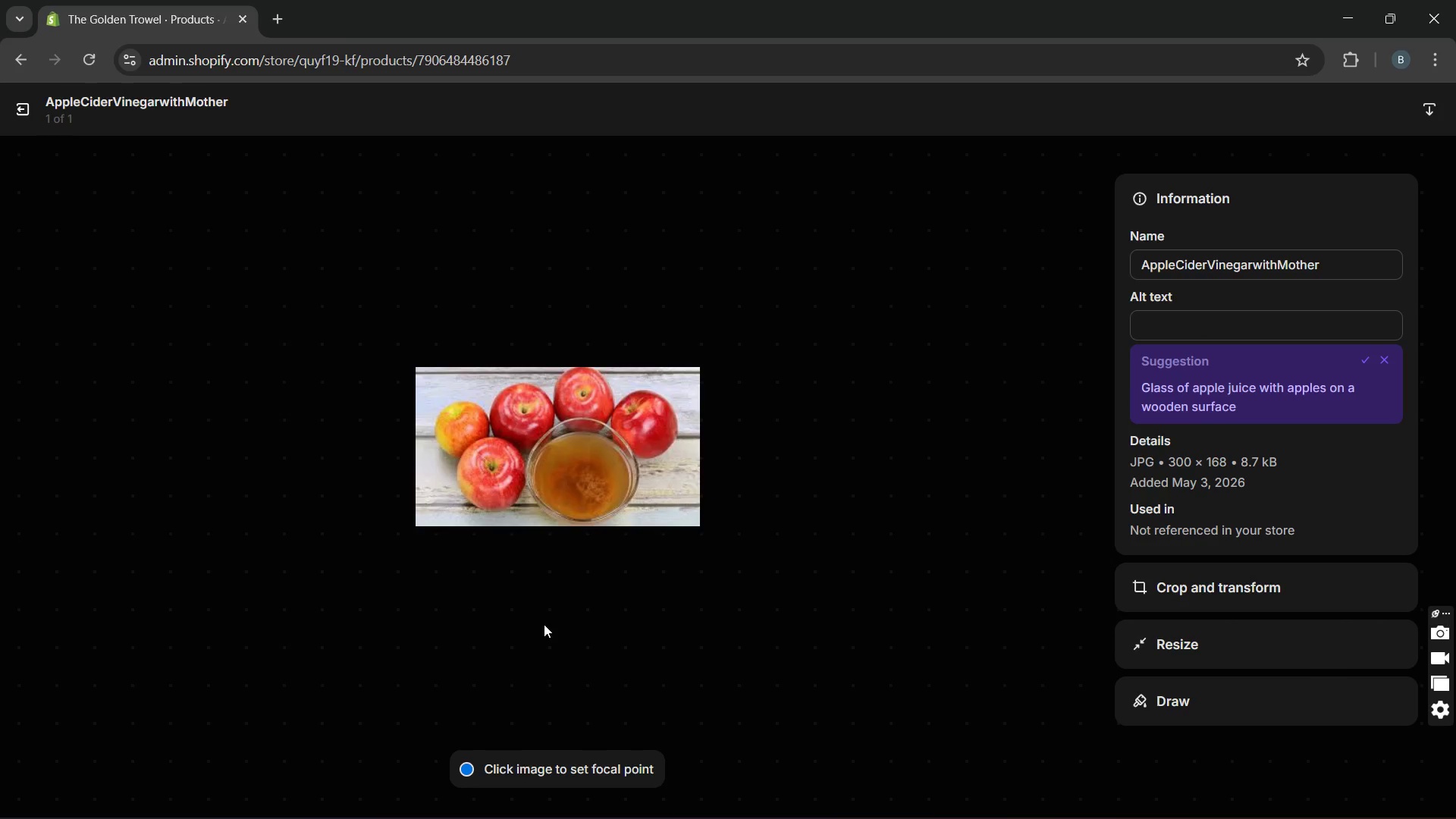 
left_click([1363, 362])
 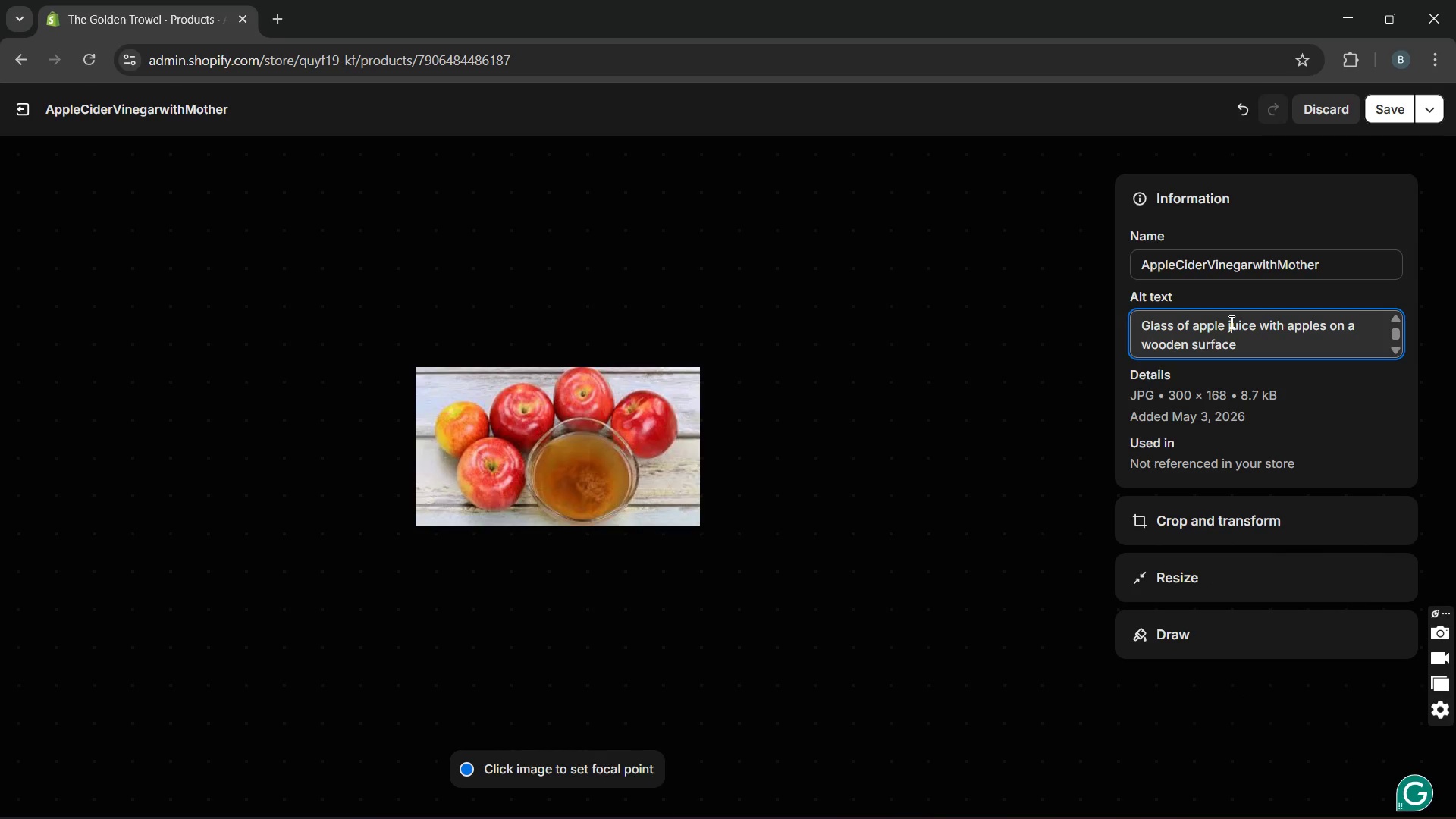 
wait(5.05)
 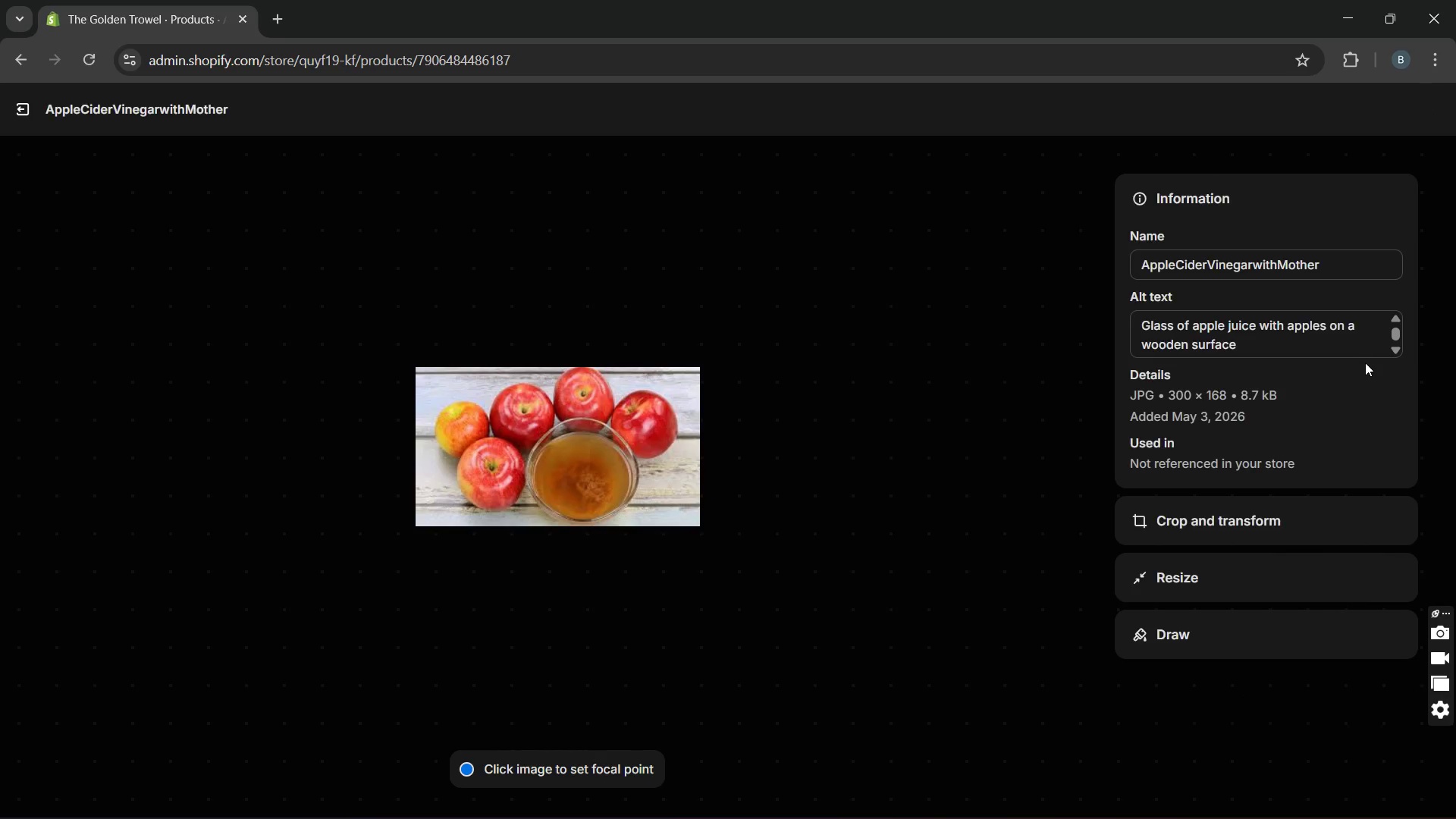 
left_click_drag(start_coordinate=[1228, 322], to_coordinate=[1254, 325])
 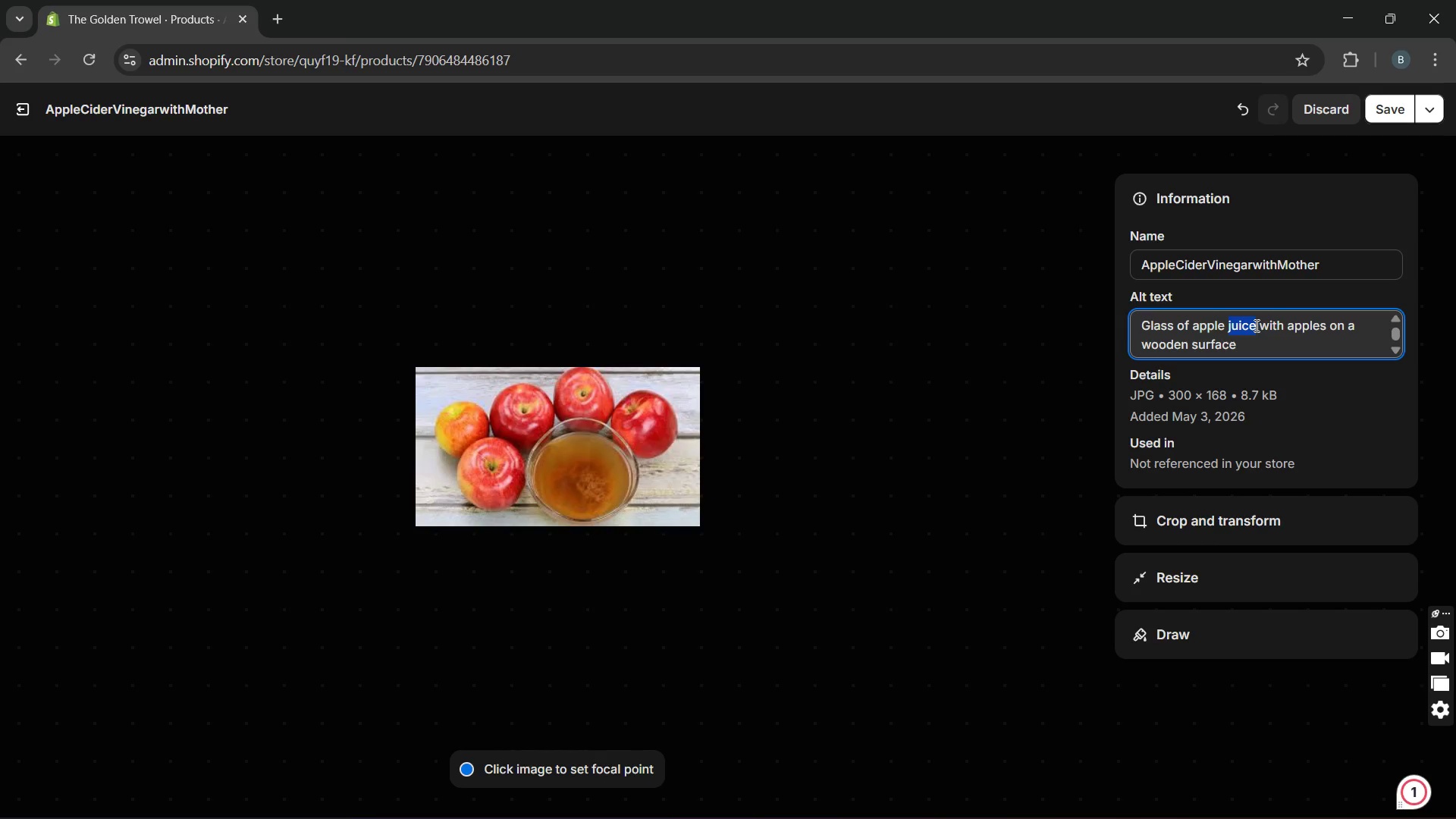 
type(Cider Vinegar)
 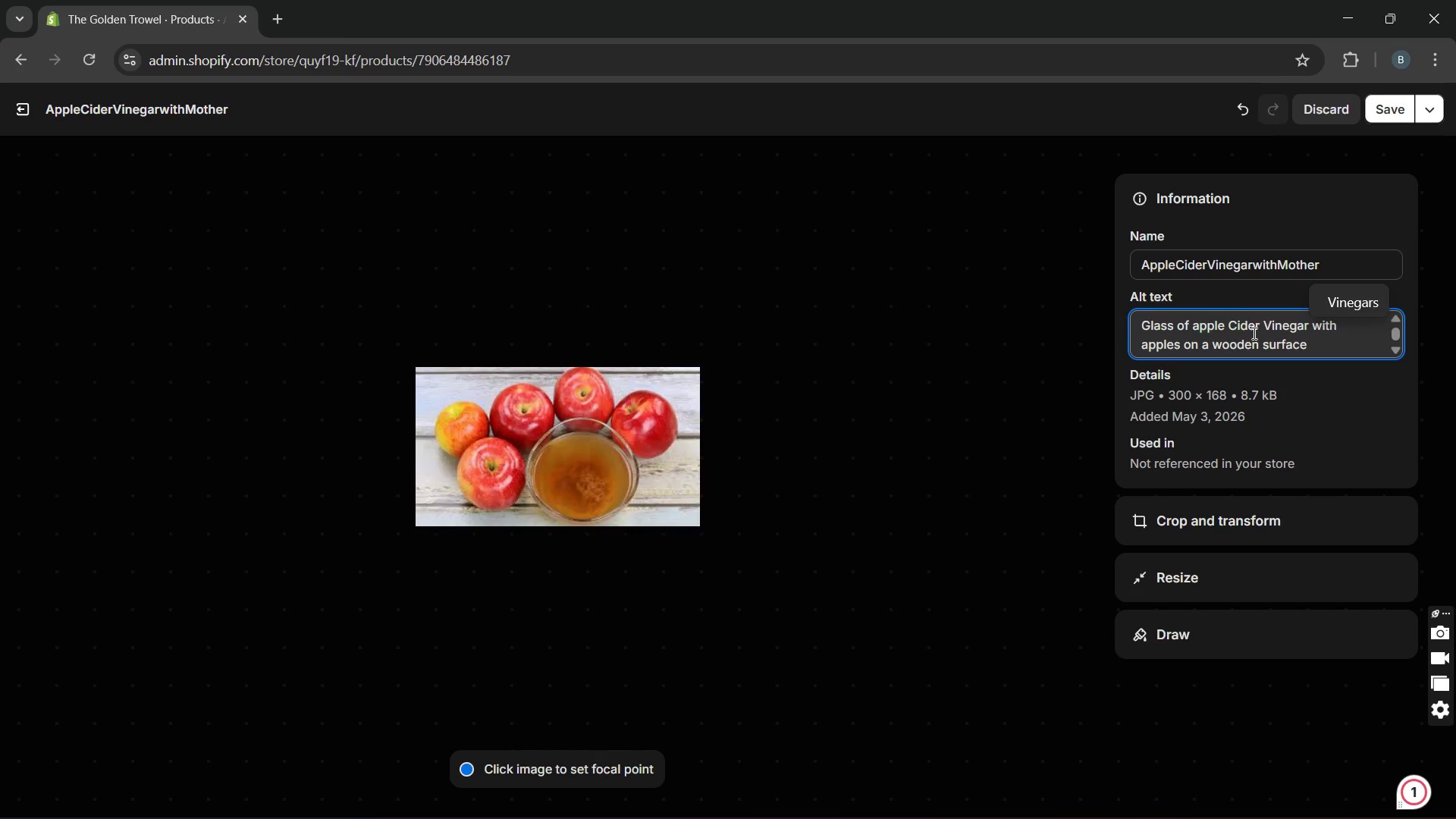 
wait(7.94)
 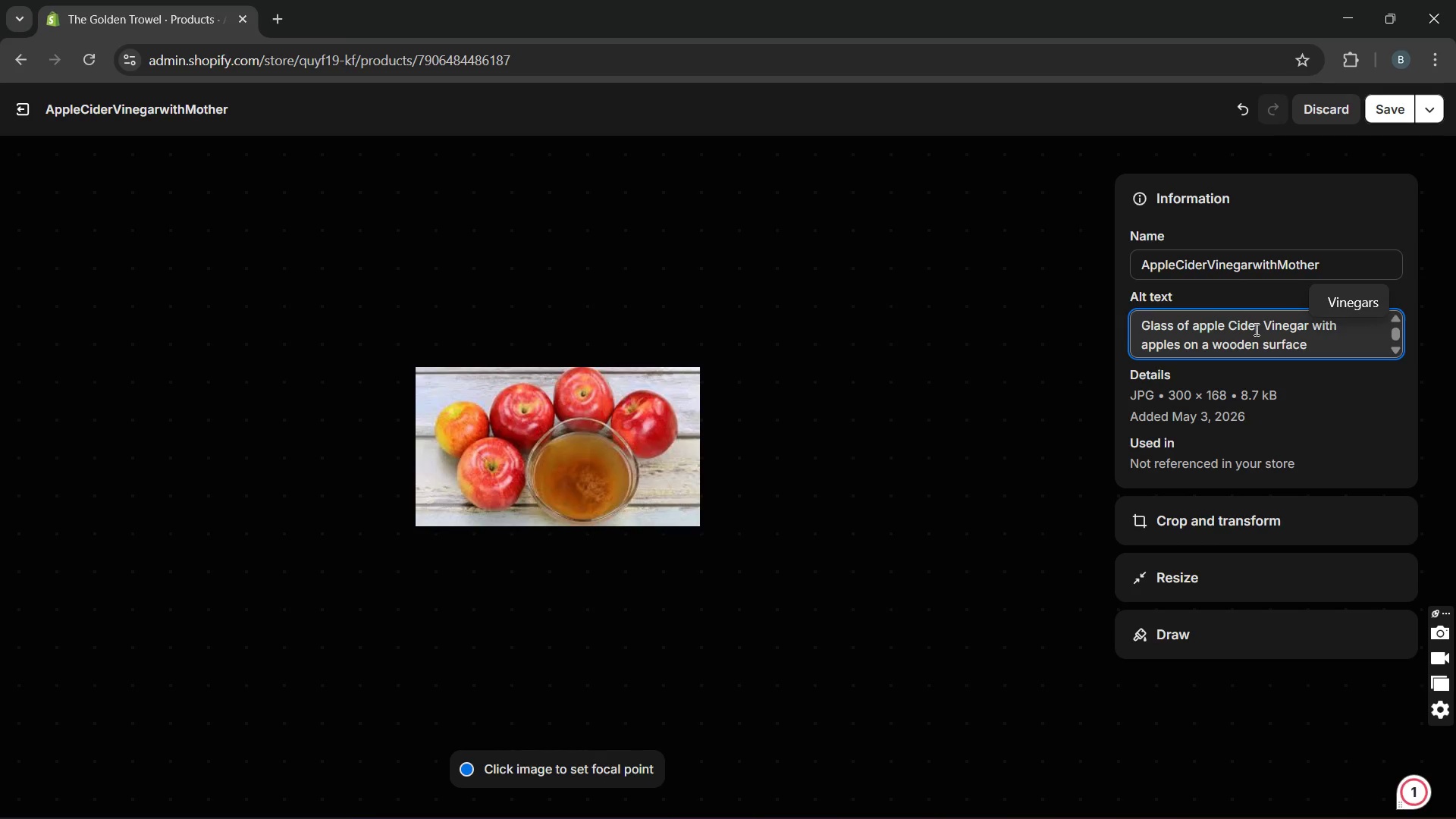 
type(with mother )
 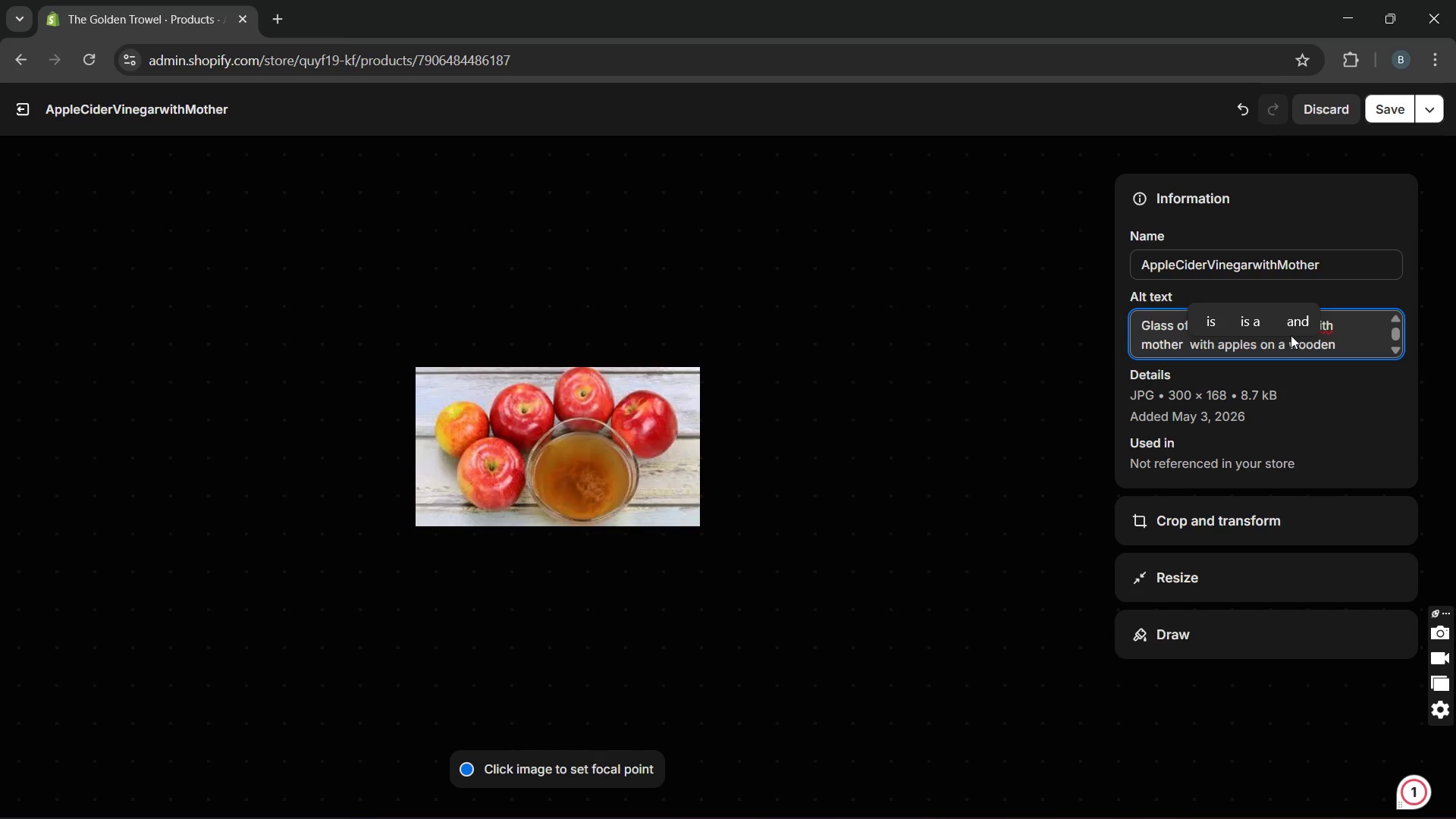 
mouse_move([1319, 329])
 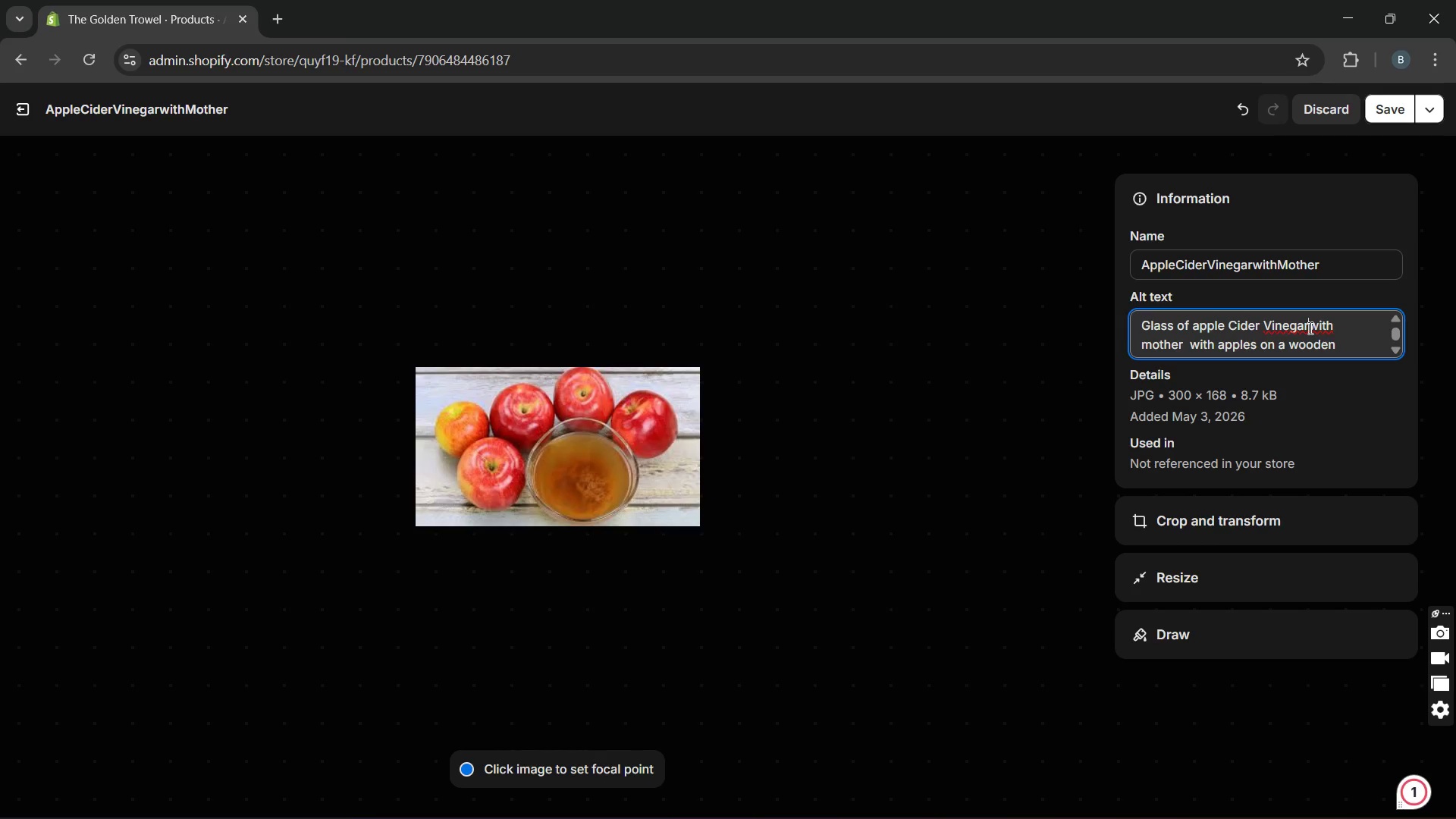 
key(Space)
 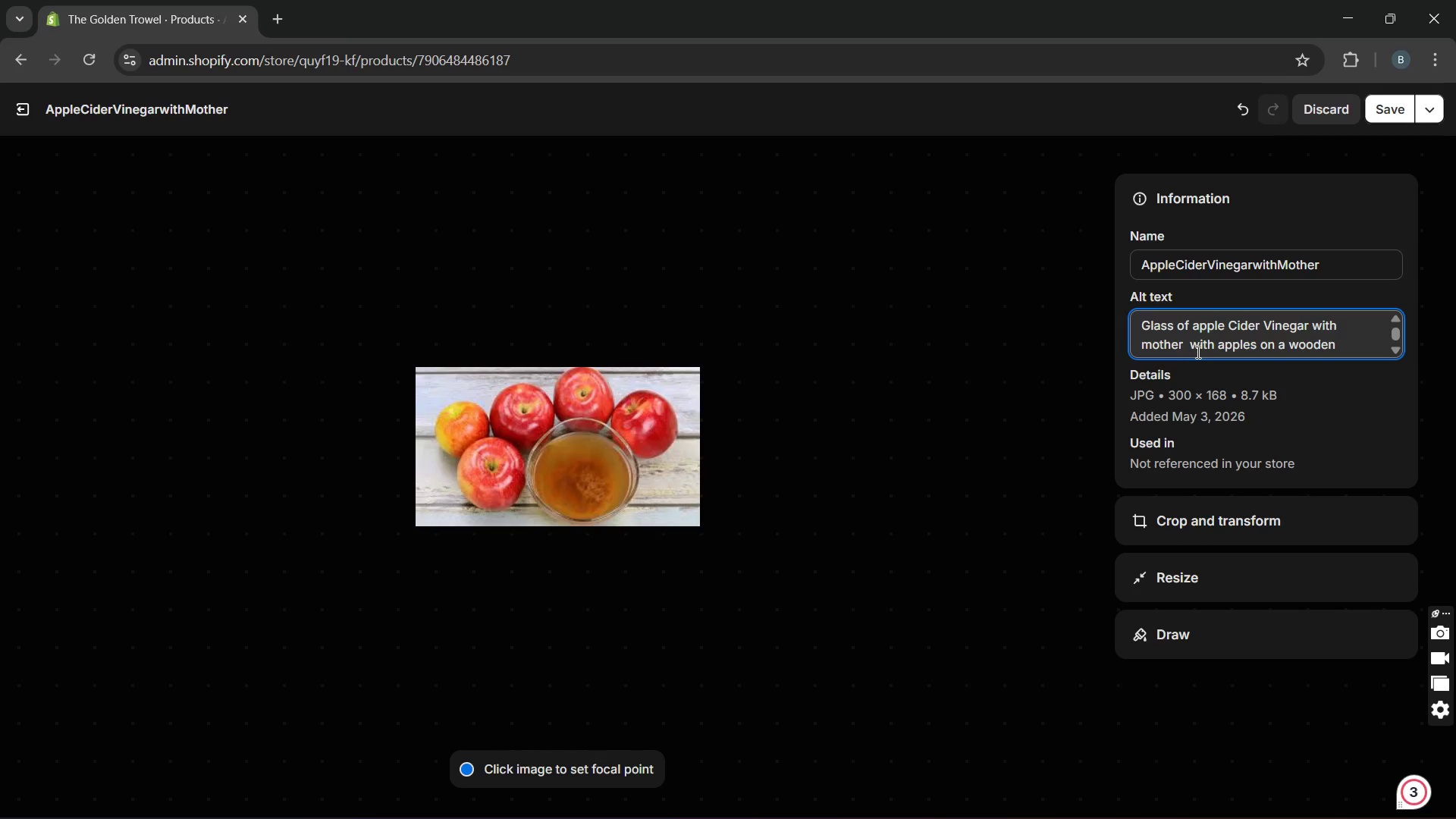 
wait(5.09)
 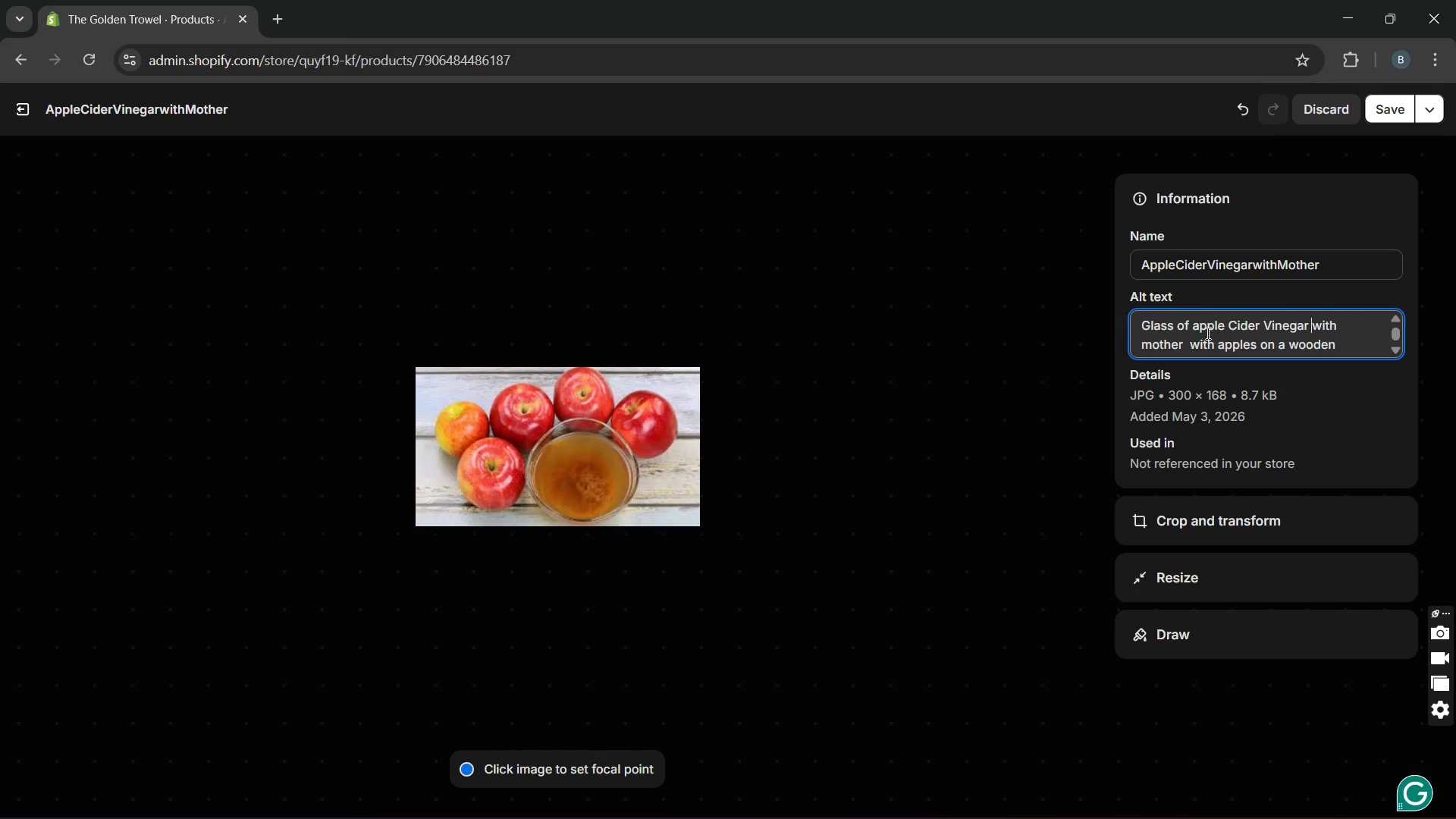 
left_click([1194, 353])
 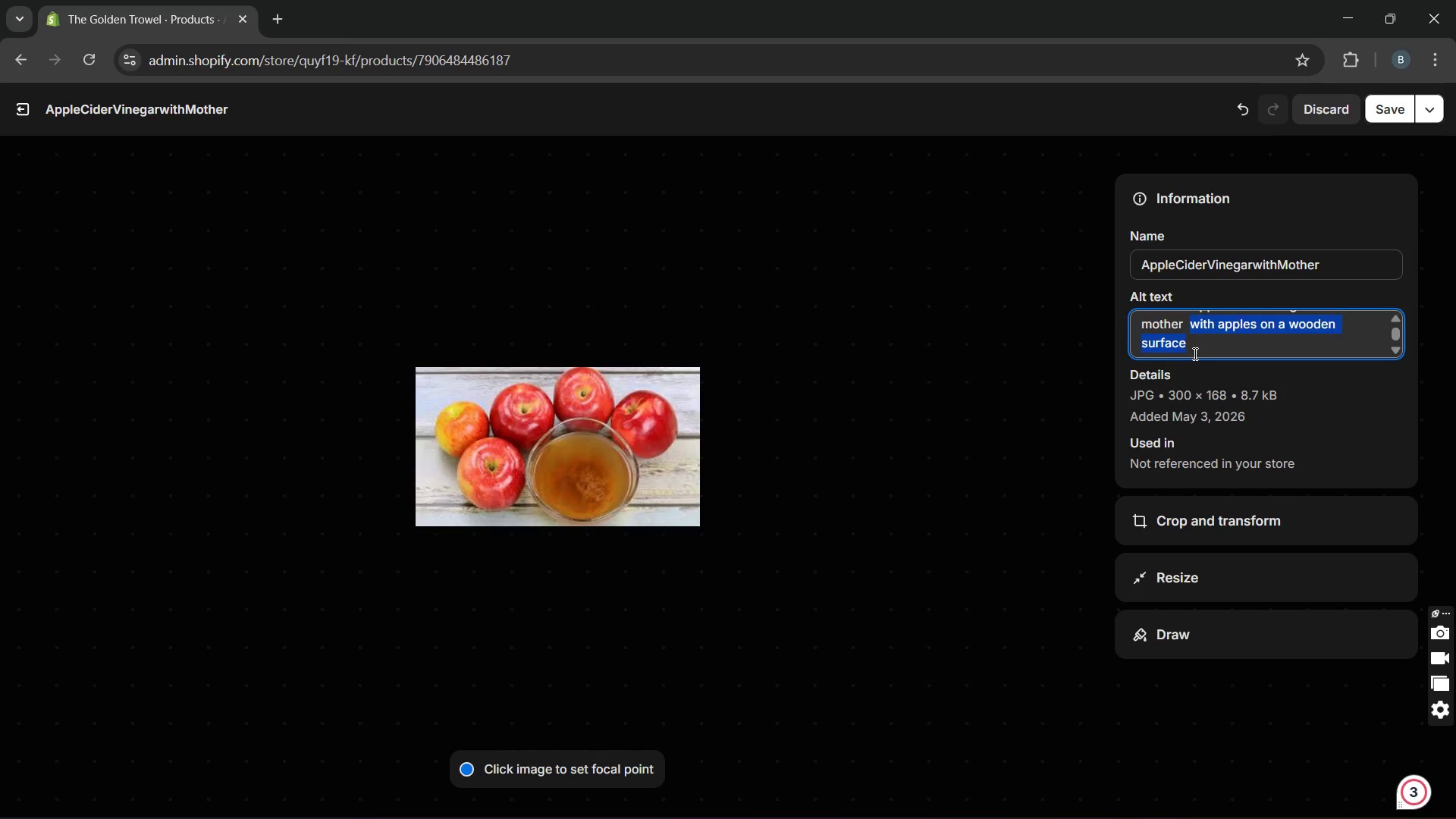 
left_click([1194, 353])
 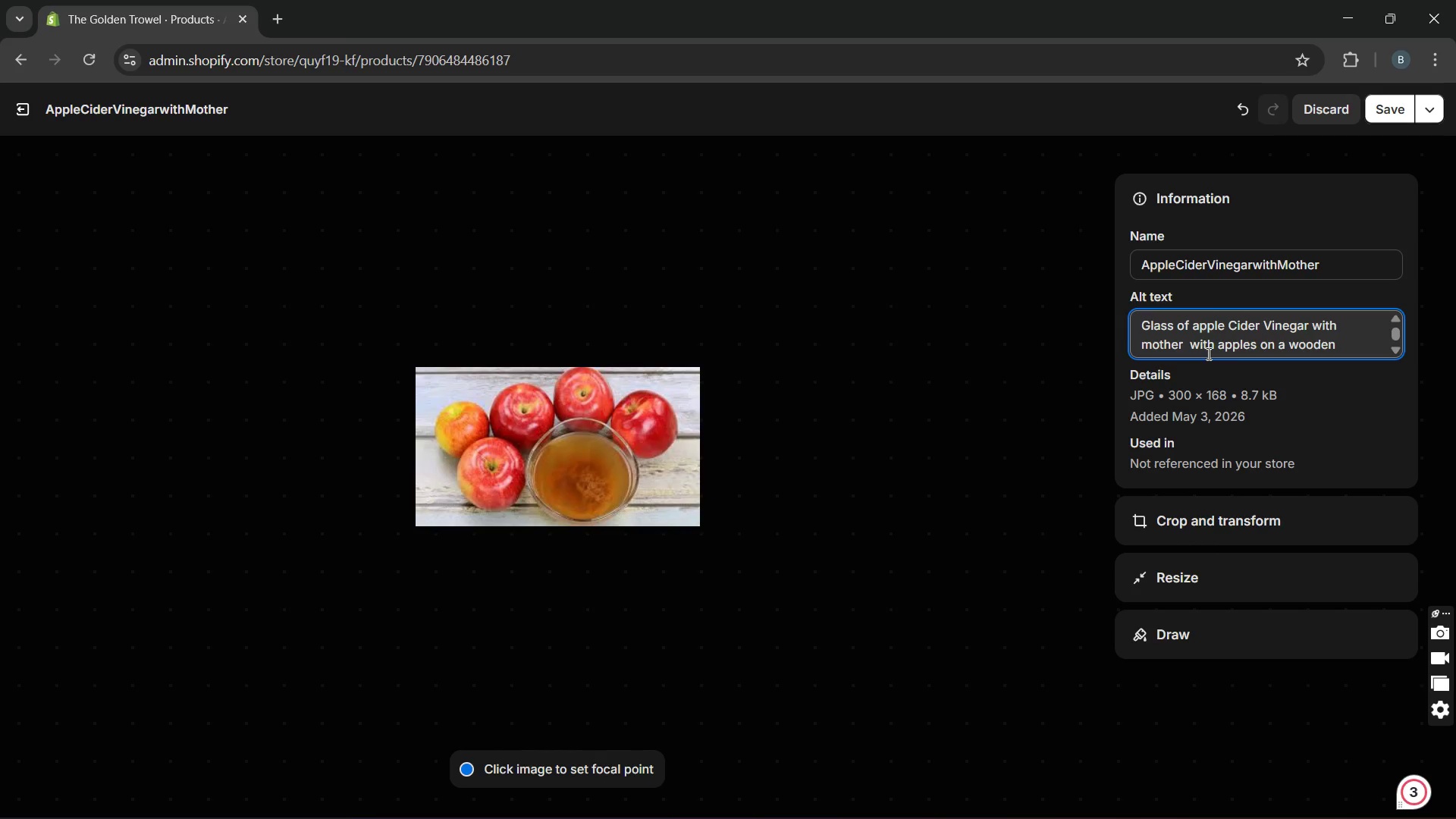 
double_click([1207, 350])
 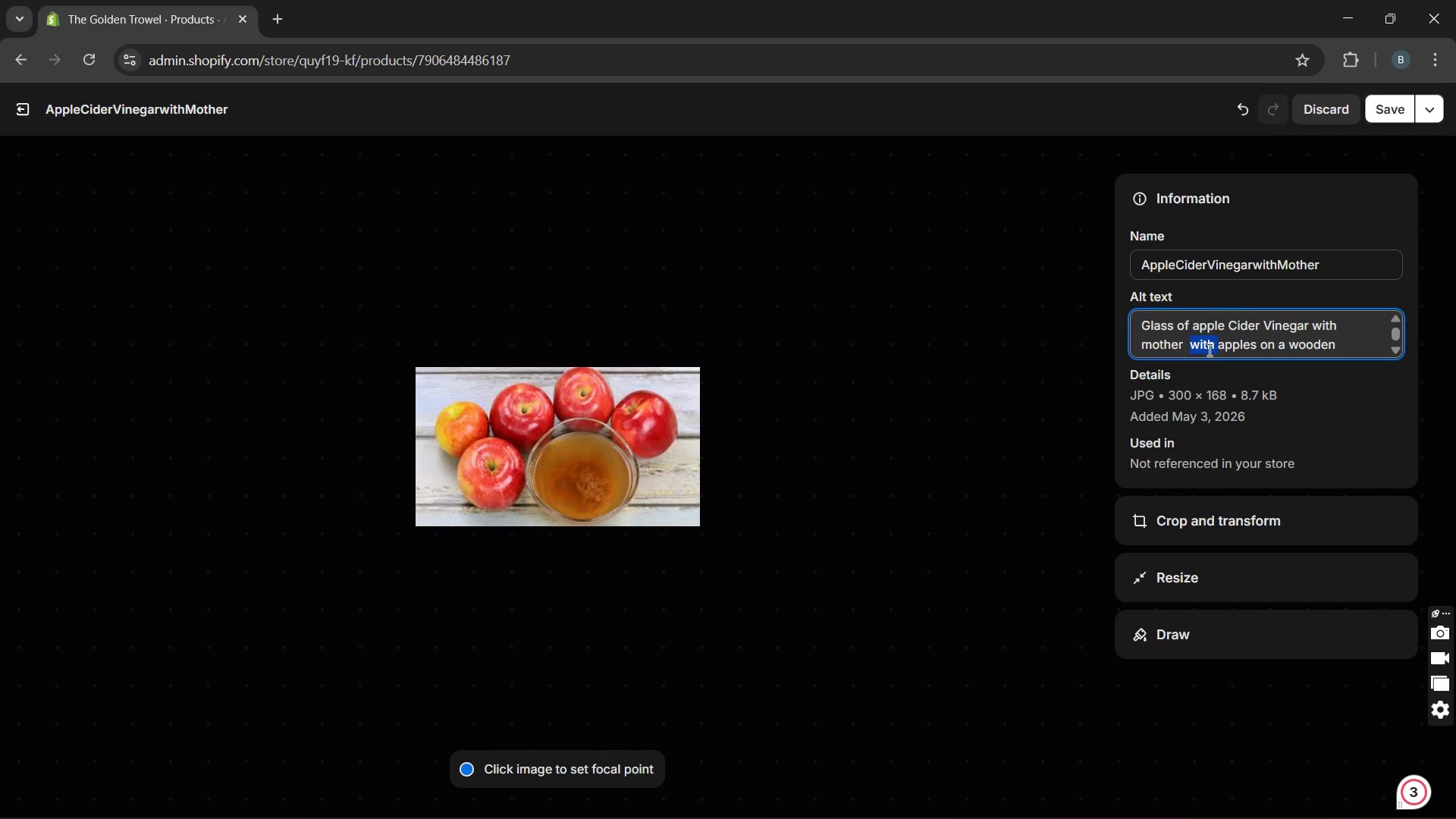 
key(Backspace)
 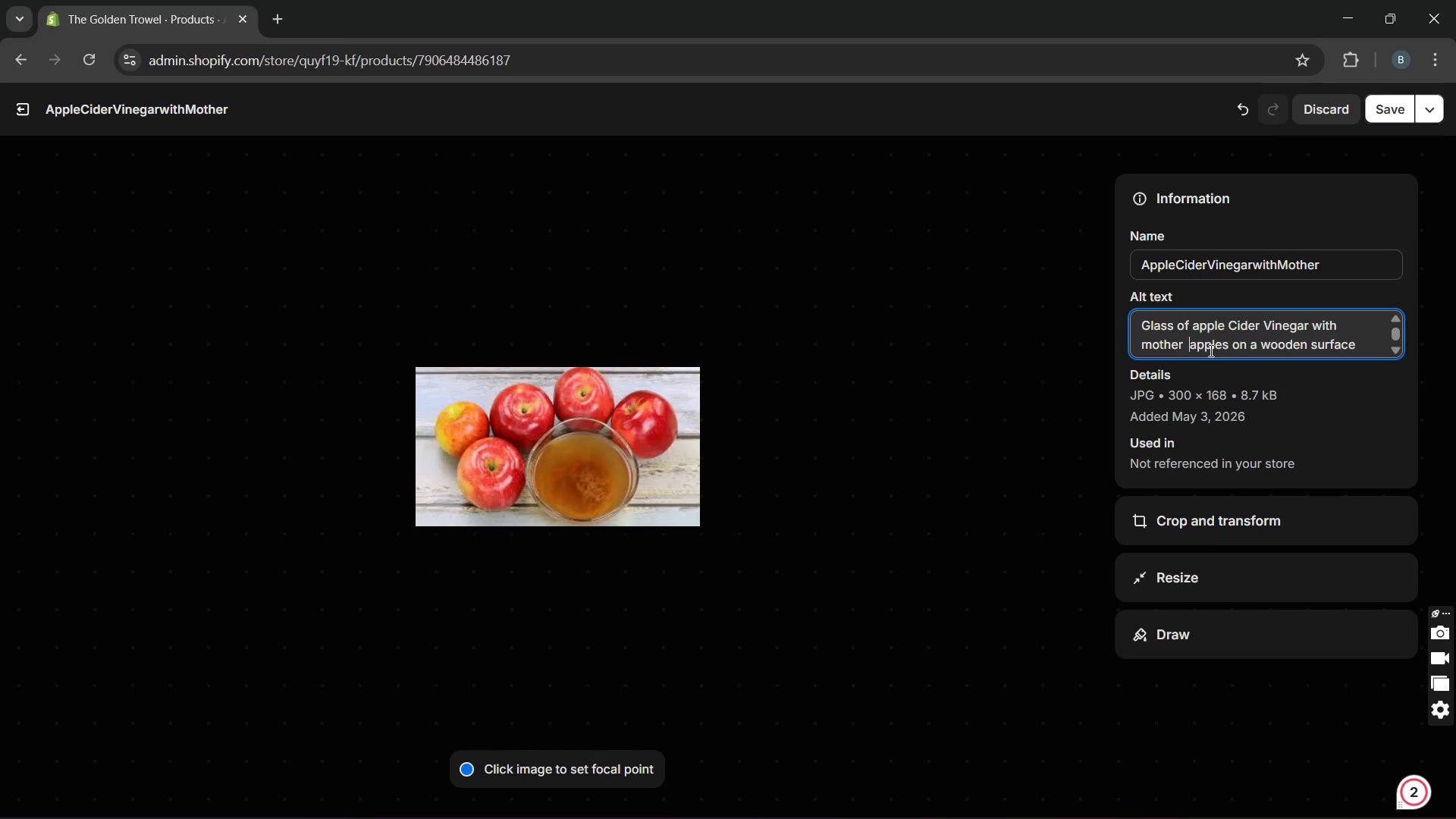 
key(Backspace)
 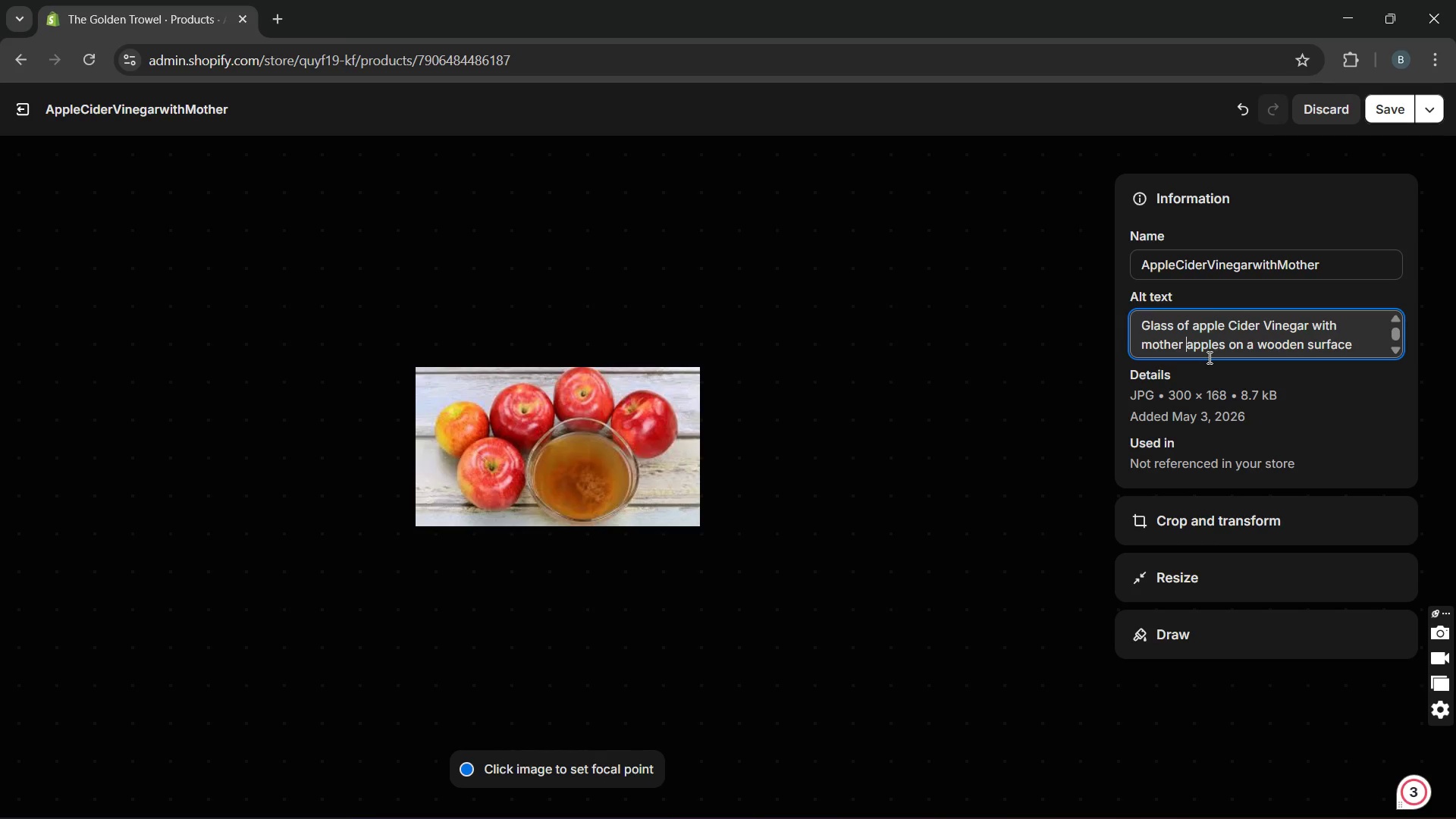 
wait(5.03)
 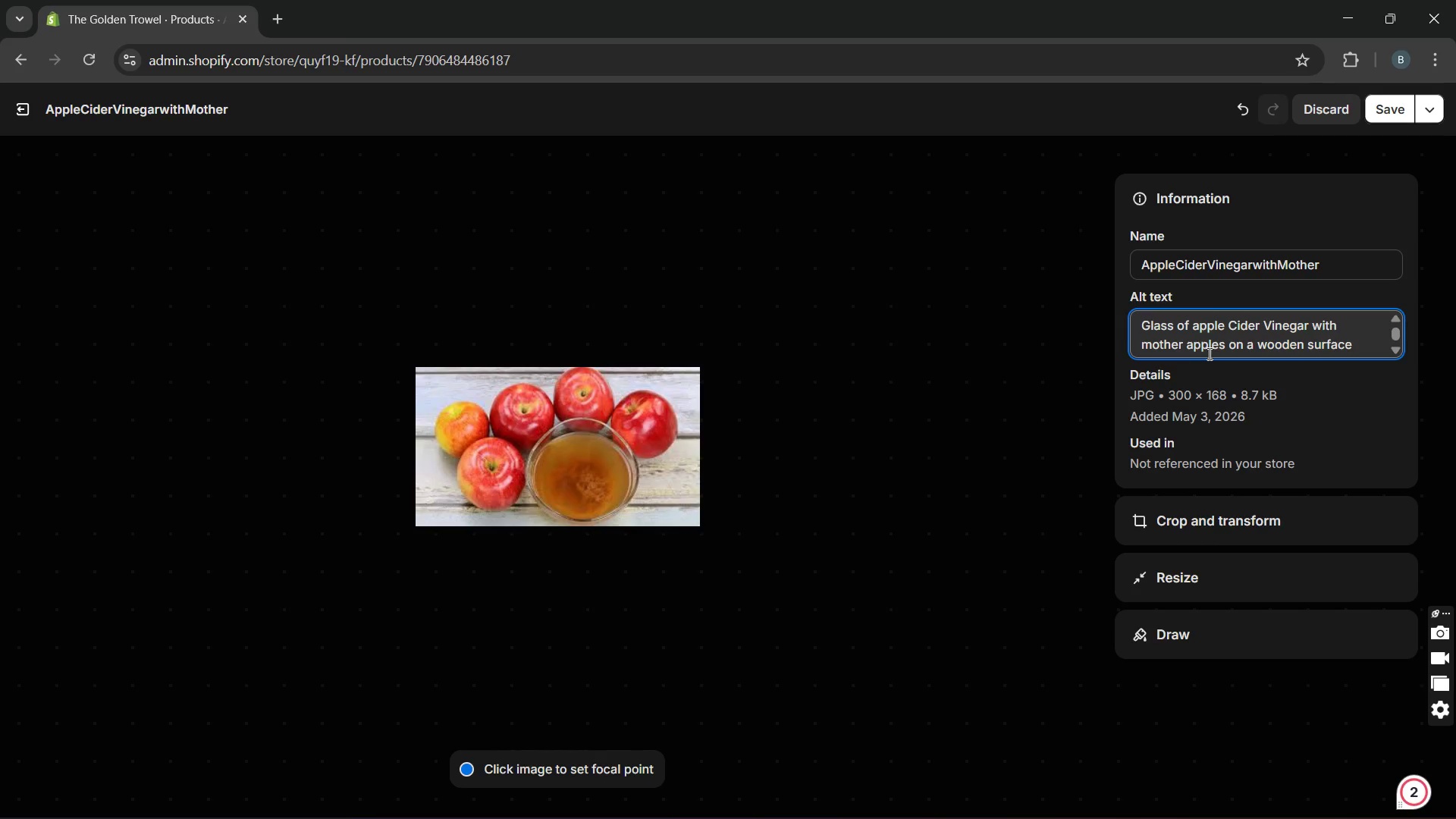 
type(and )
 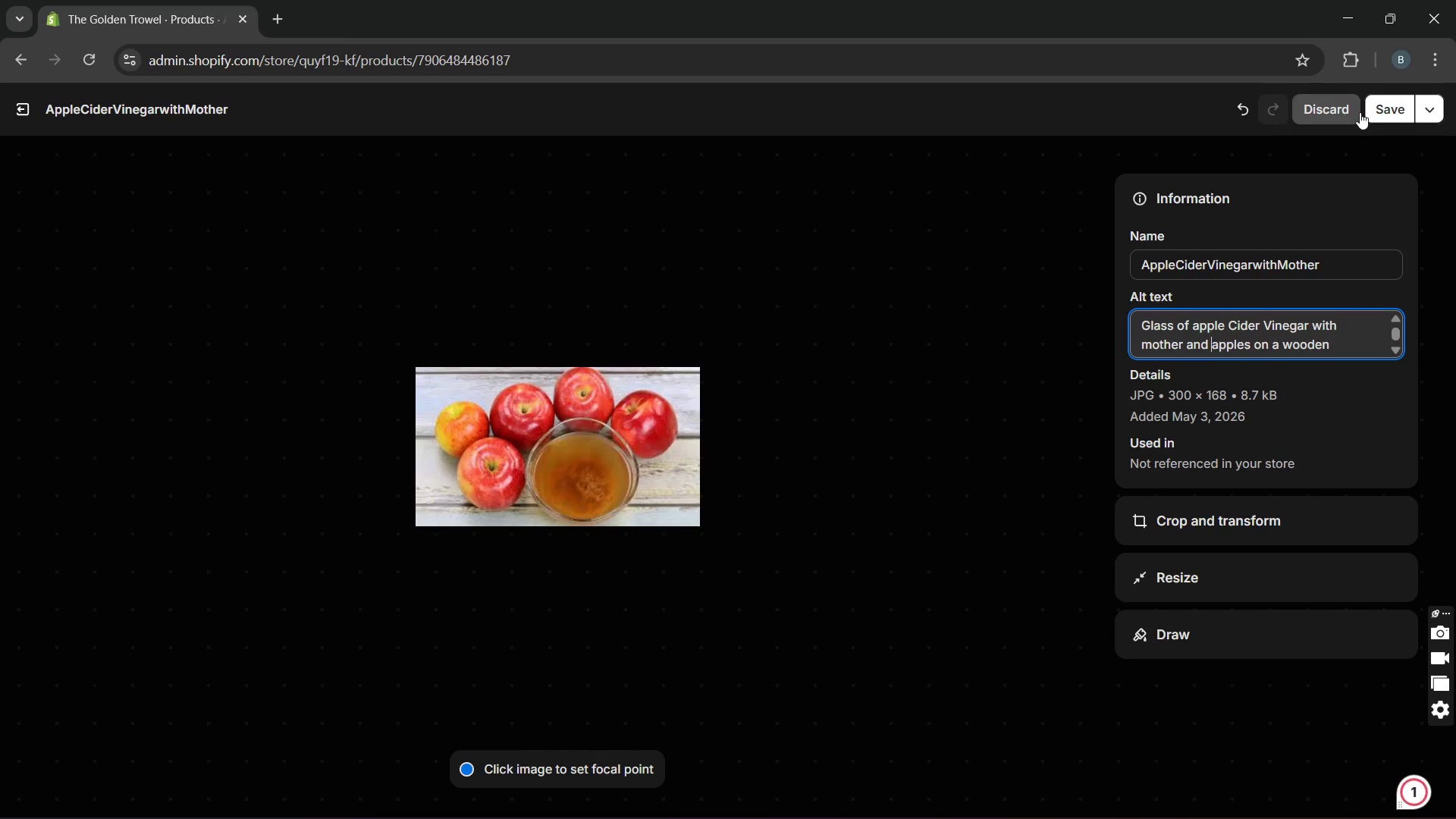 
left_click([1373, 112])
 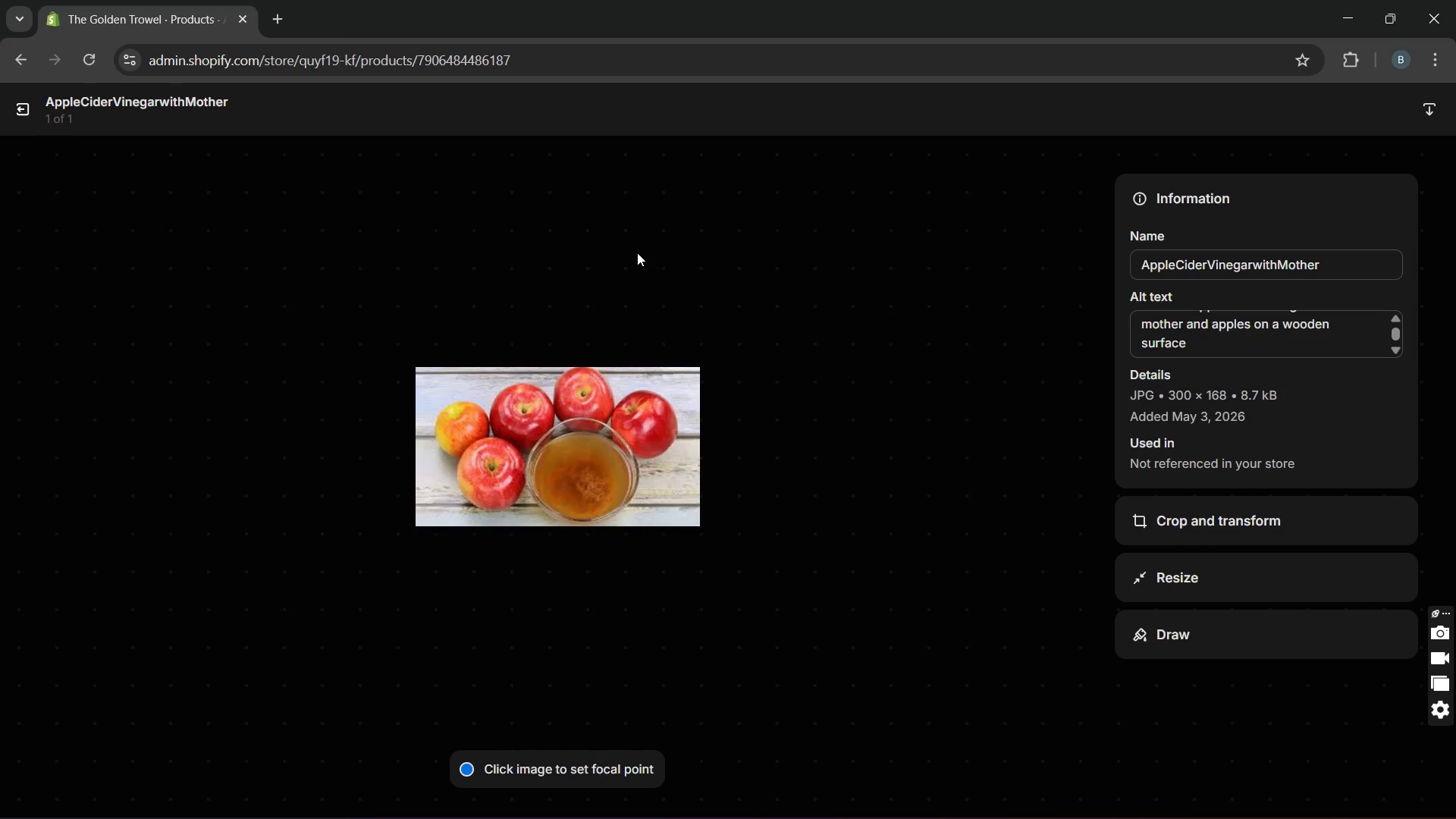 
wait(11.25)
 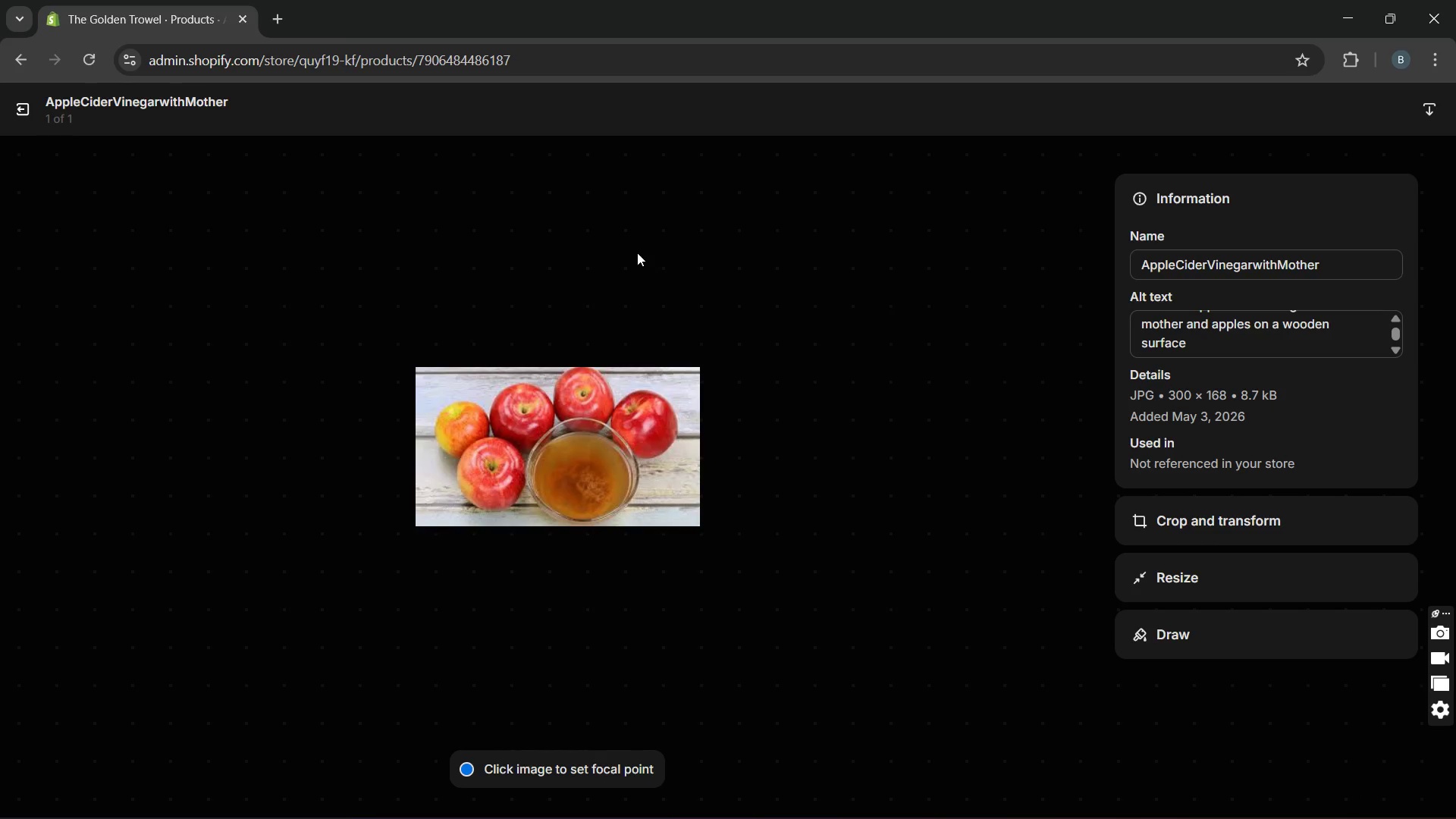 
left_click([14, 118])
 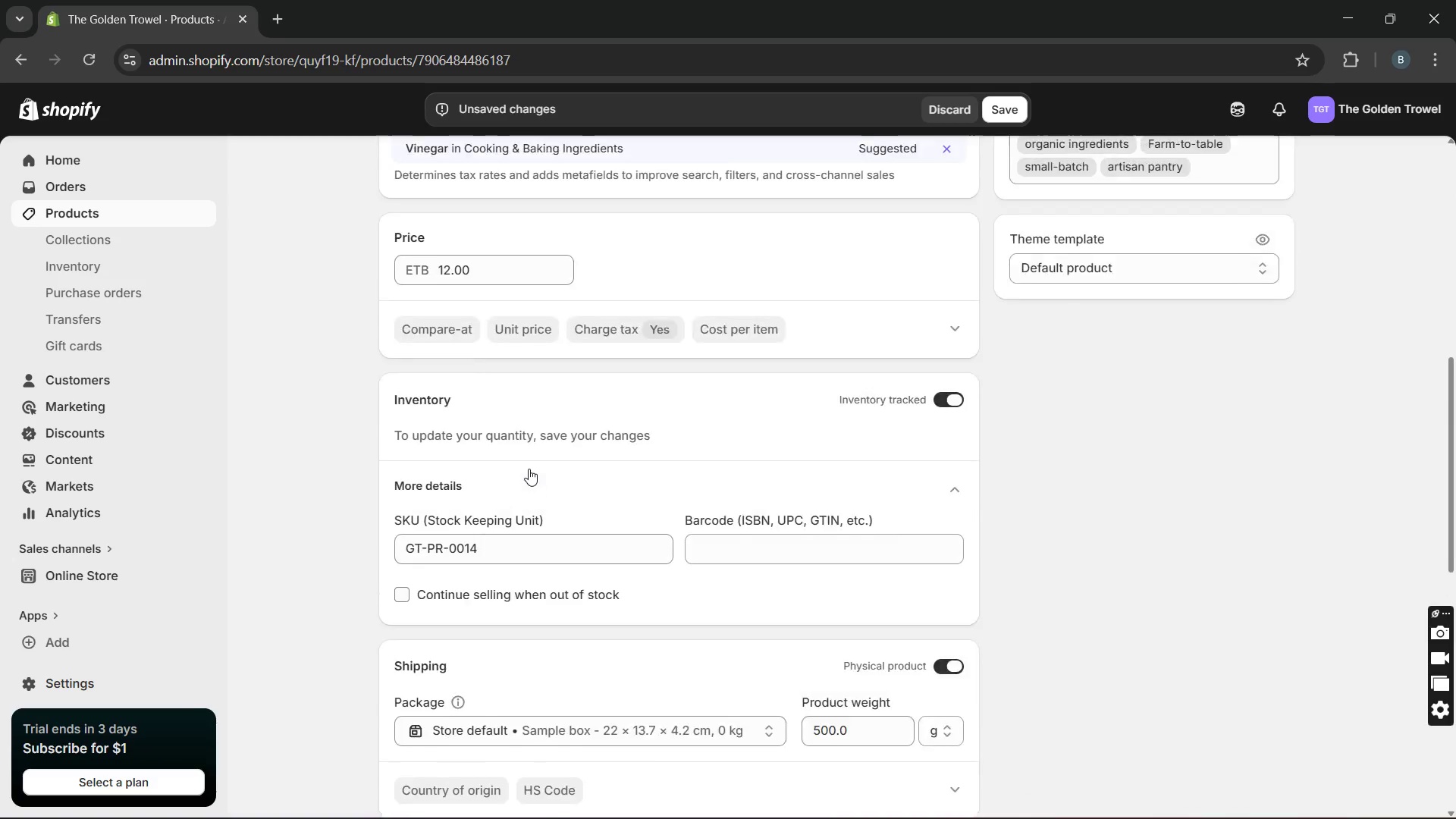 
wait(12.02)
 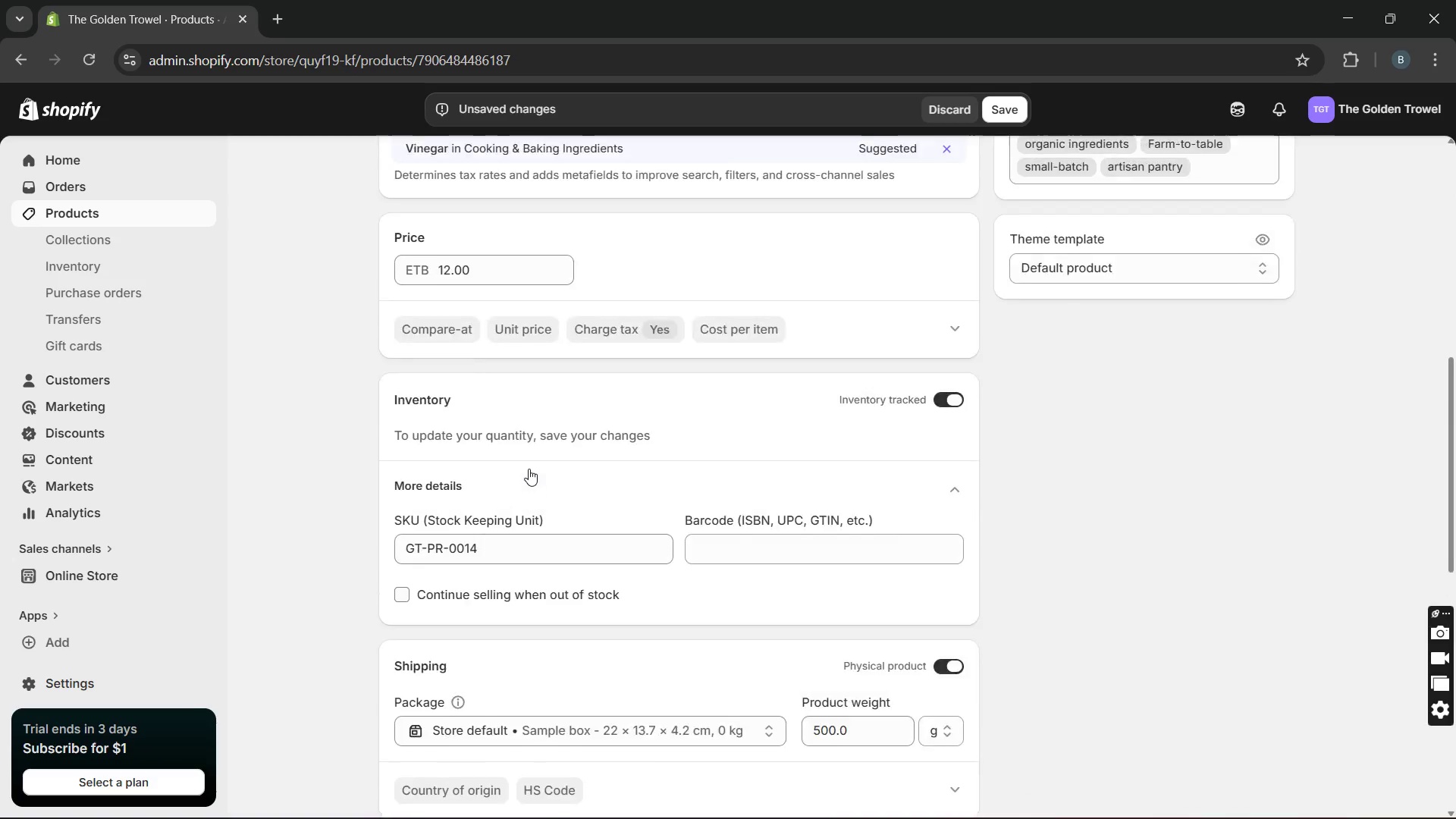 
left_click([1009, 119])
 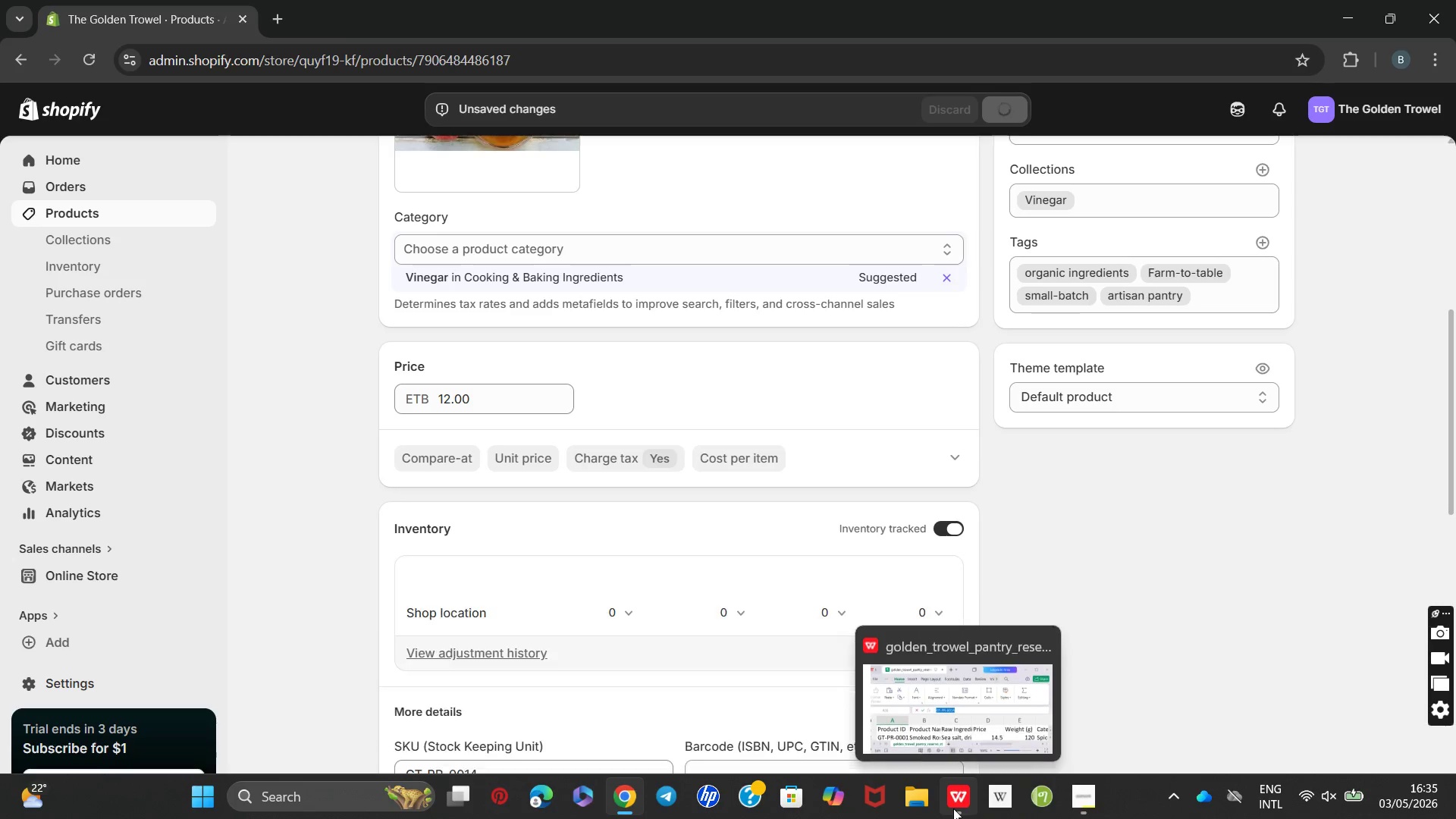 
left_click([949, 724])
 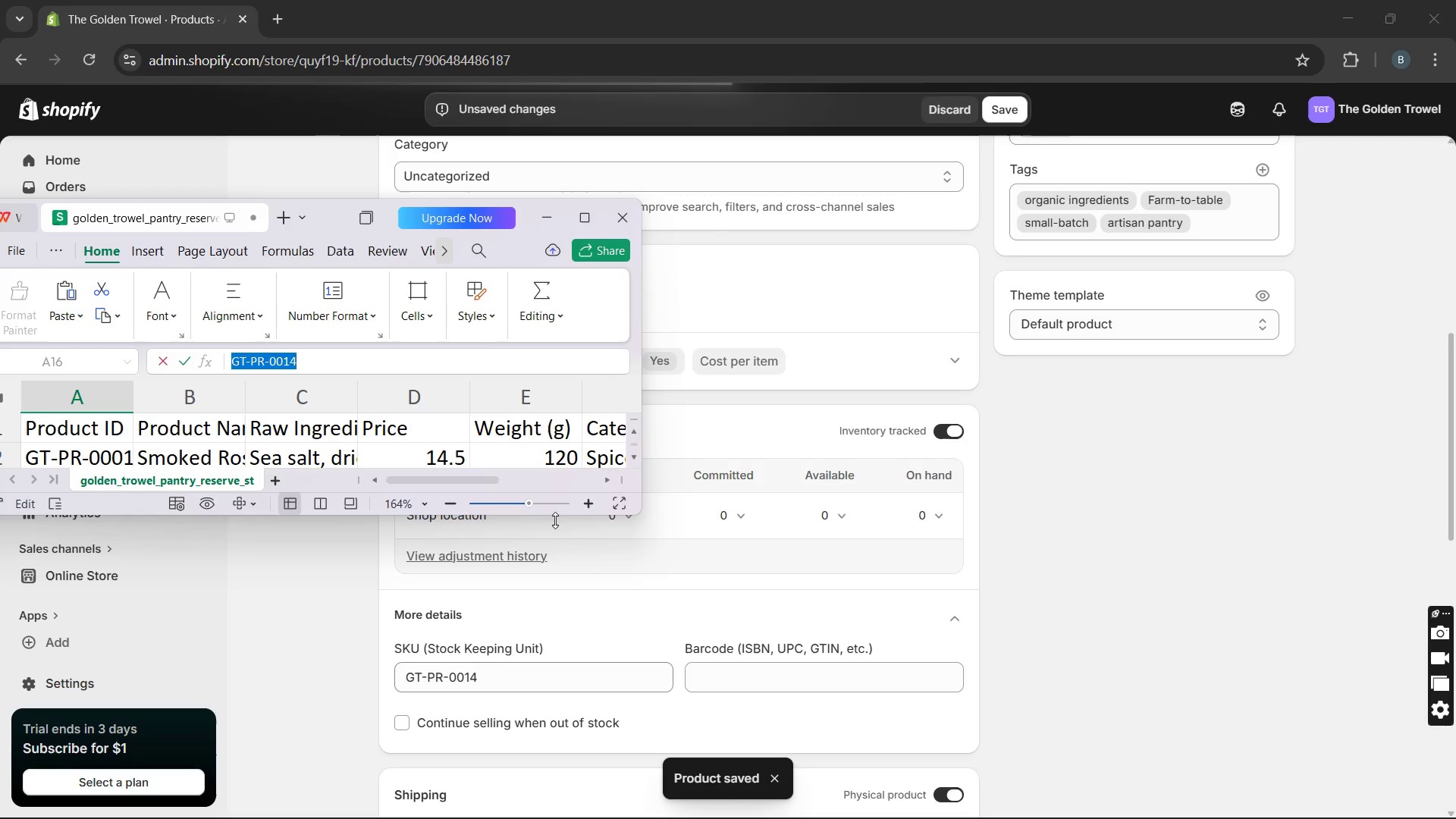 
left_click_drag(start_coordinate=[555, 517], to_coordinate=[573, 818])
 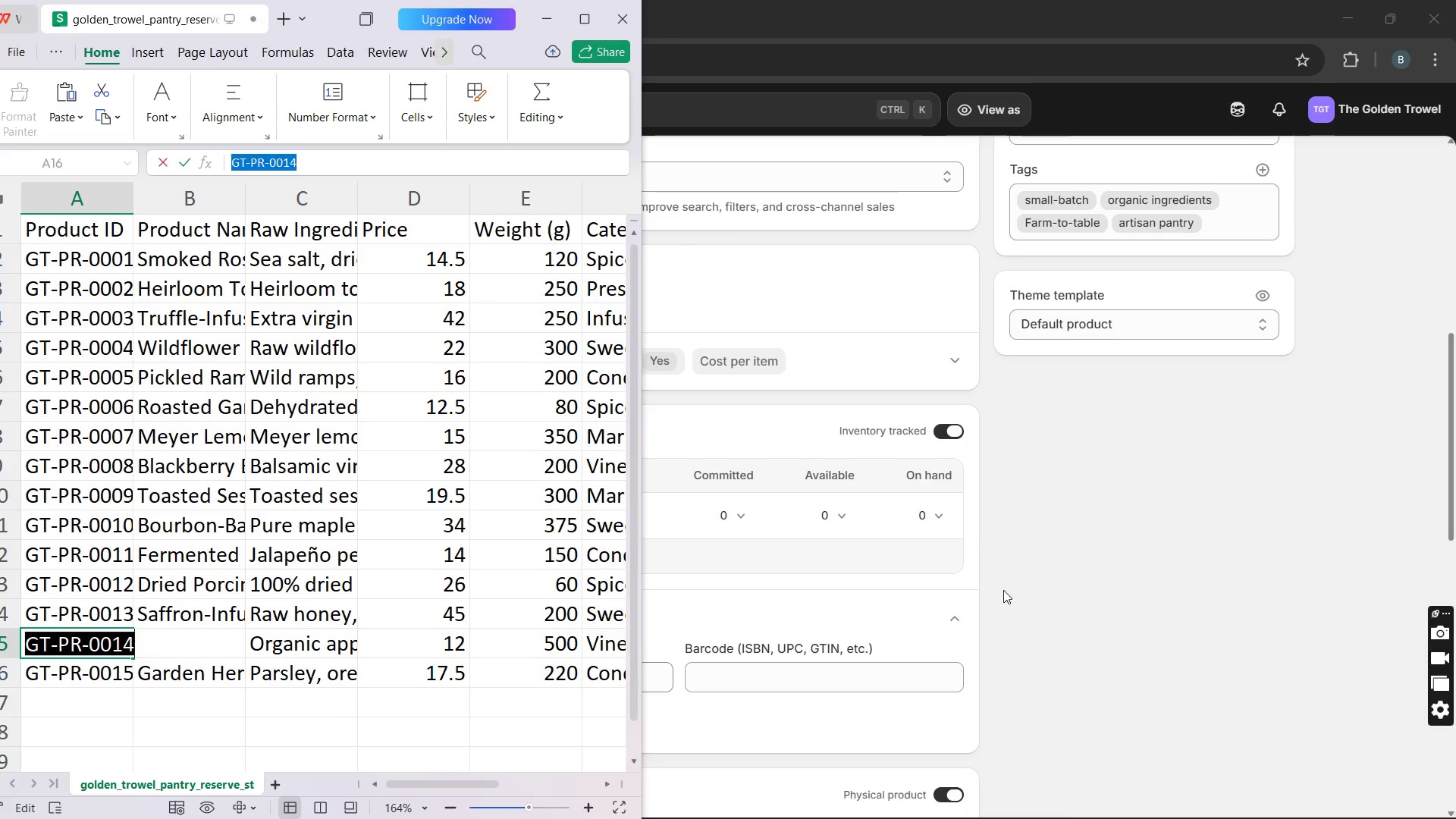 
left_click([1131, 588])
 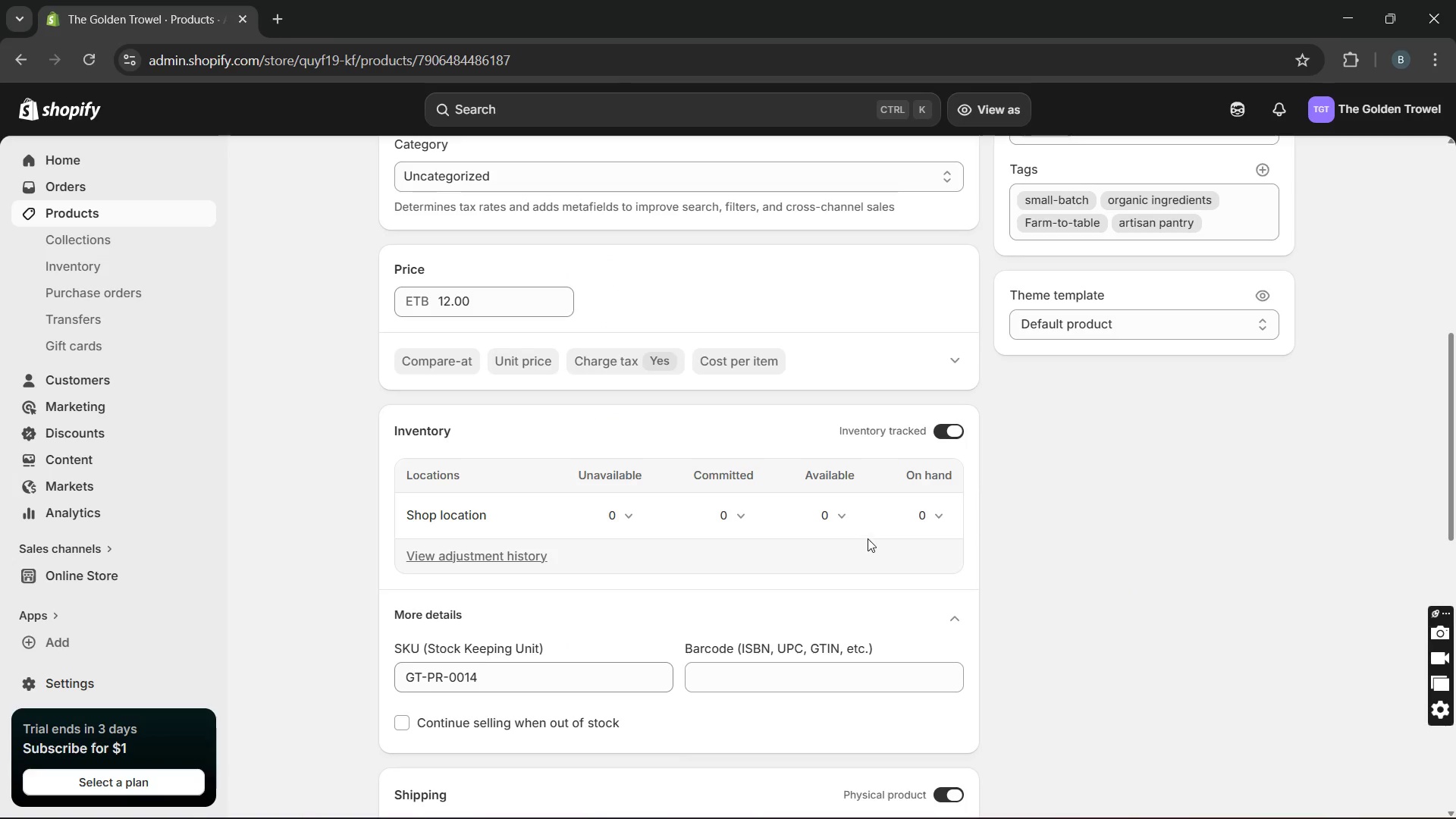 
left_click([832, 523])
 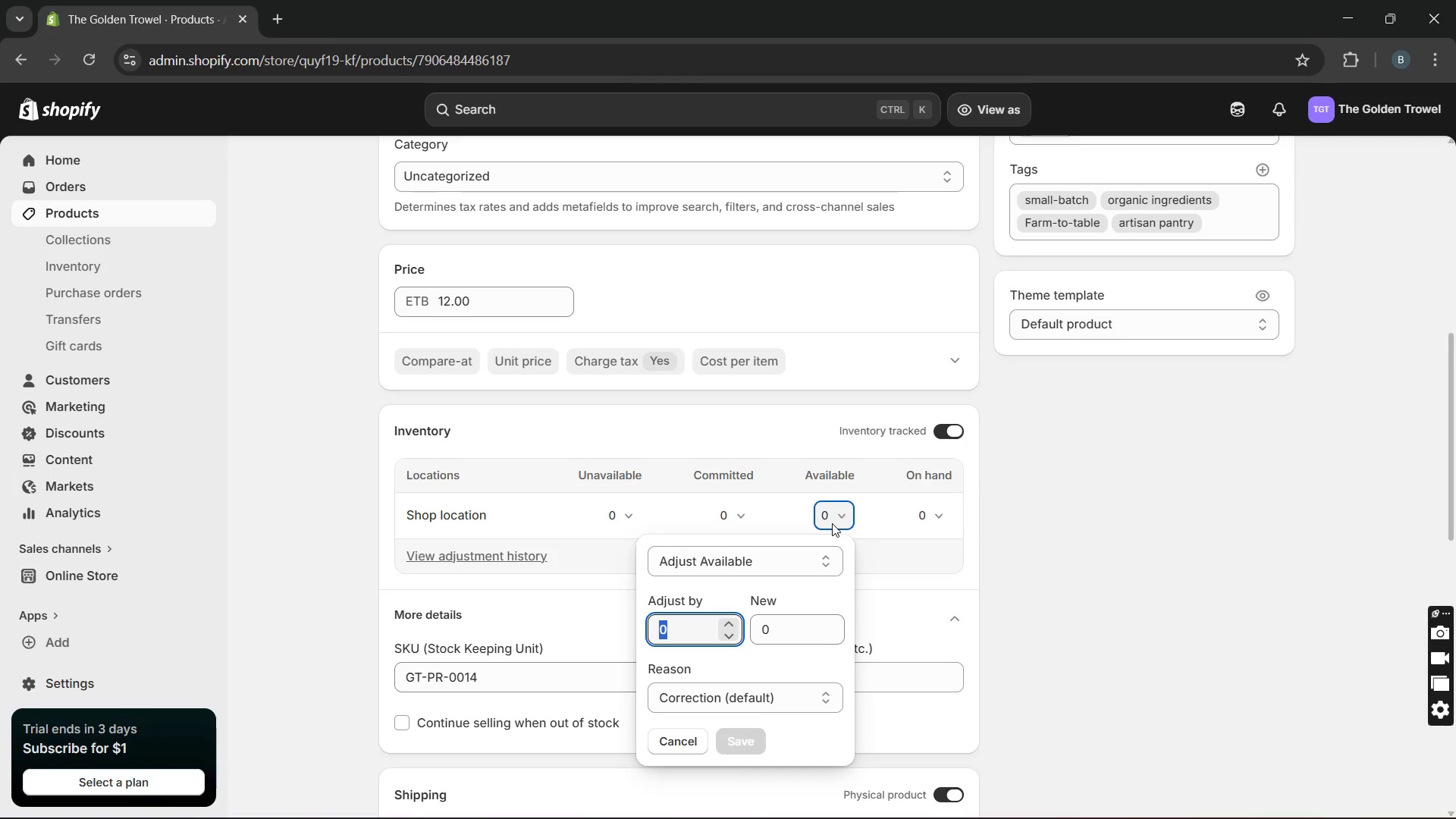 
type(15)
 